 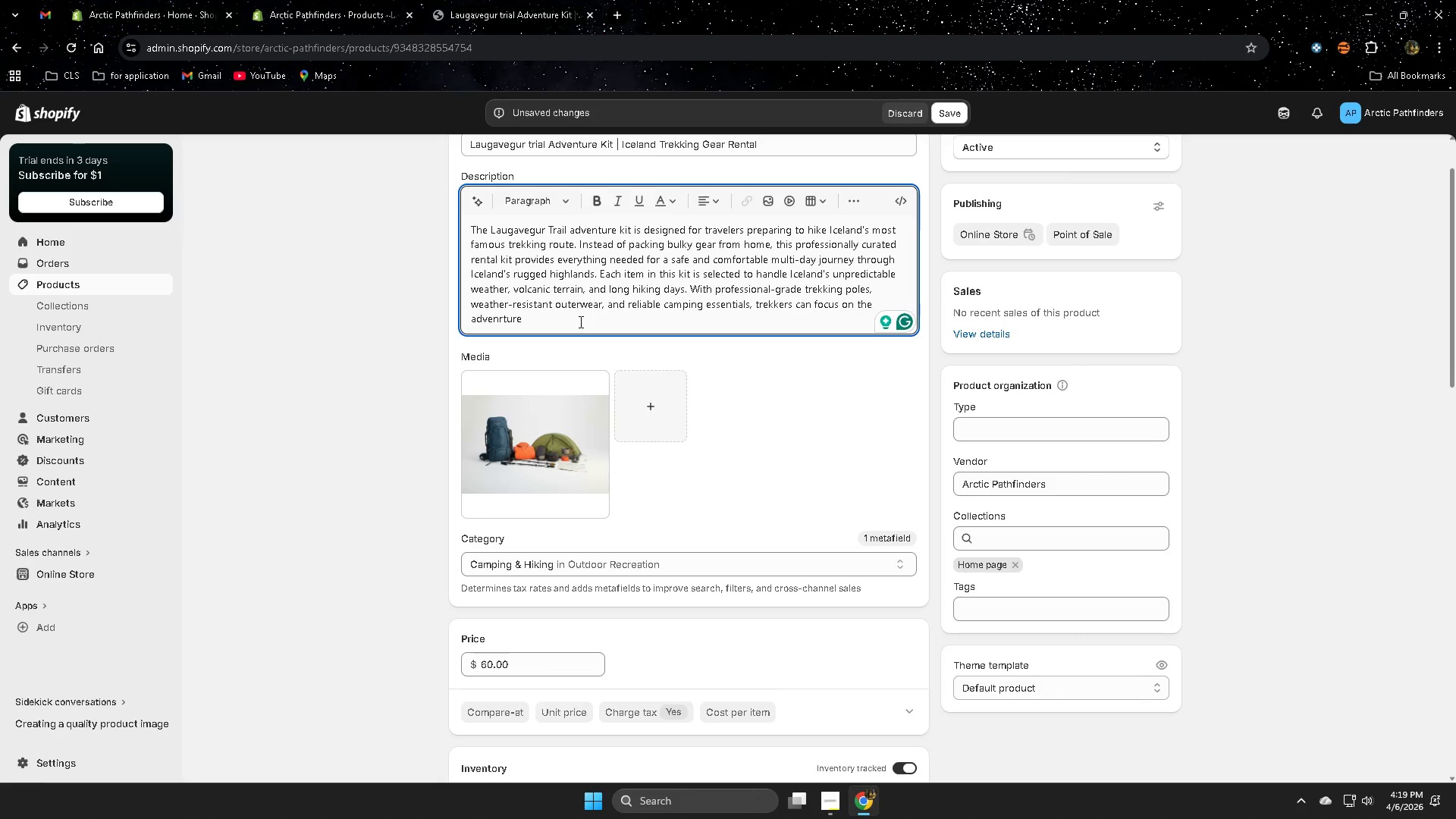 
type( ea)
key(Backspace)
key(Backspace)
type(ea)
key(Backspace)
key(Backspace)
type(rather than woorin)
key(Backspace)
key(Backspace)
key(Backspace)
key(Backspace)
type(rrin)
key(Backspace)
key(Backspace)
type(ying about  equao)
key(Backspace)
key(Backspace)
type(ipment )
 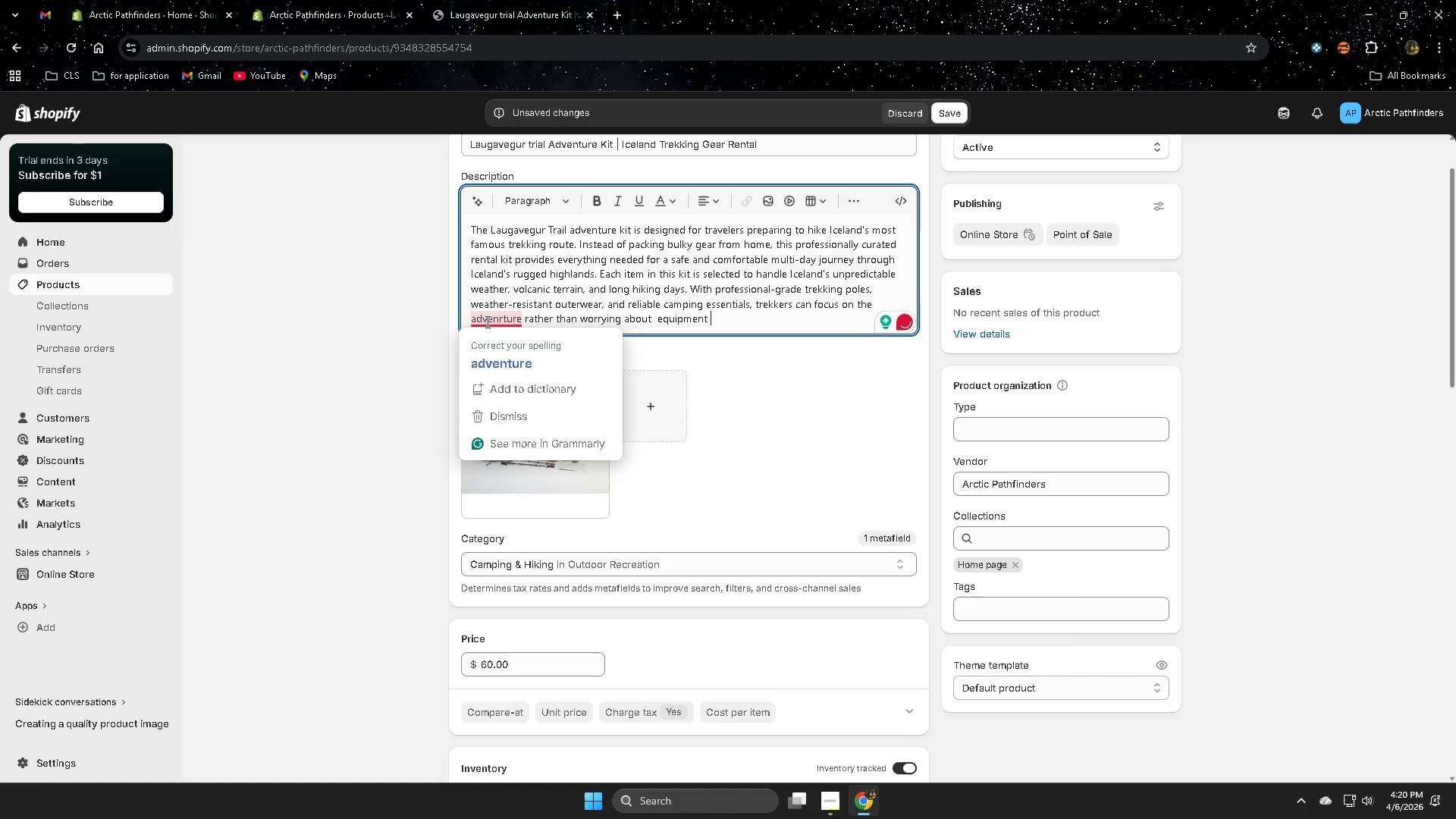 
left_click([532, 368])
 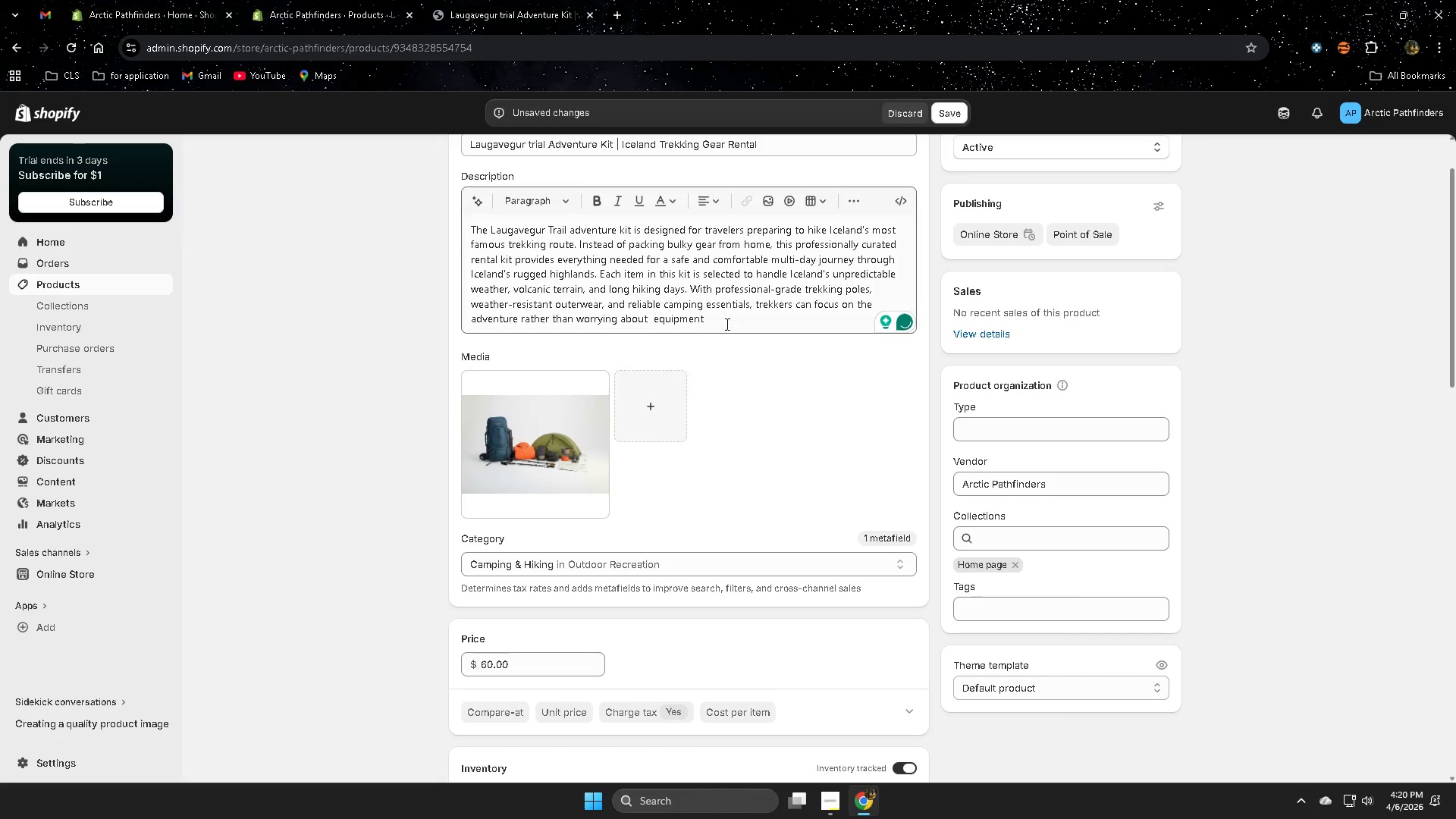 
left_click([730, 317])
 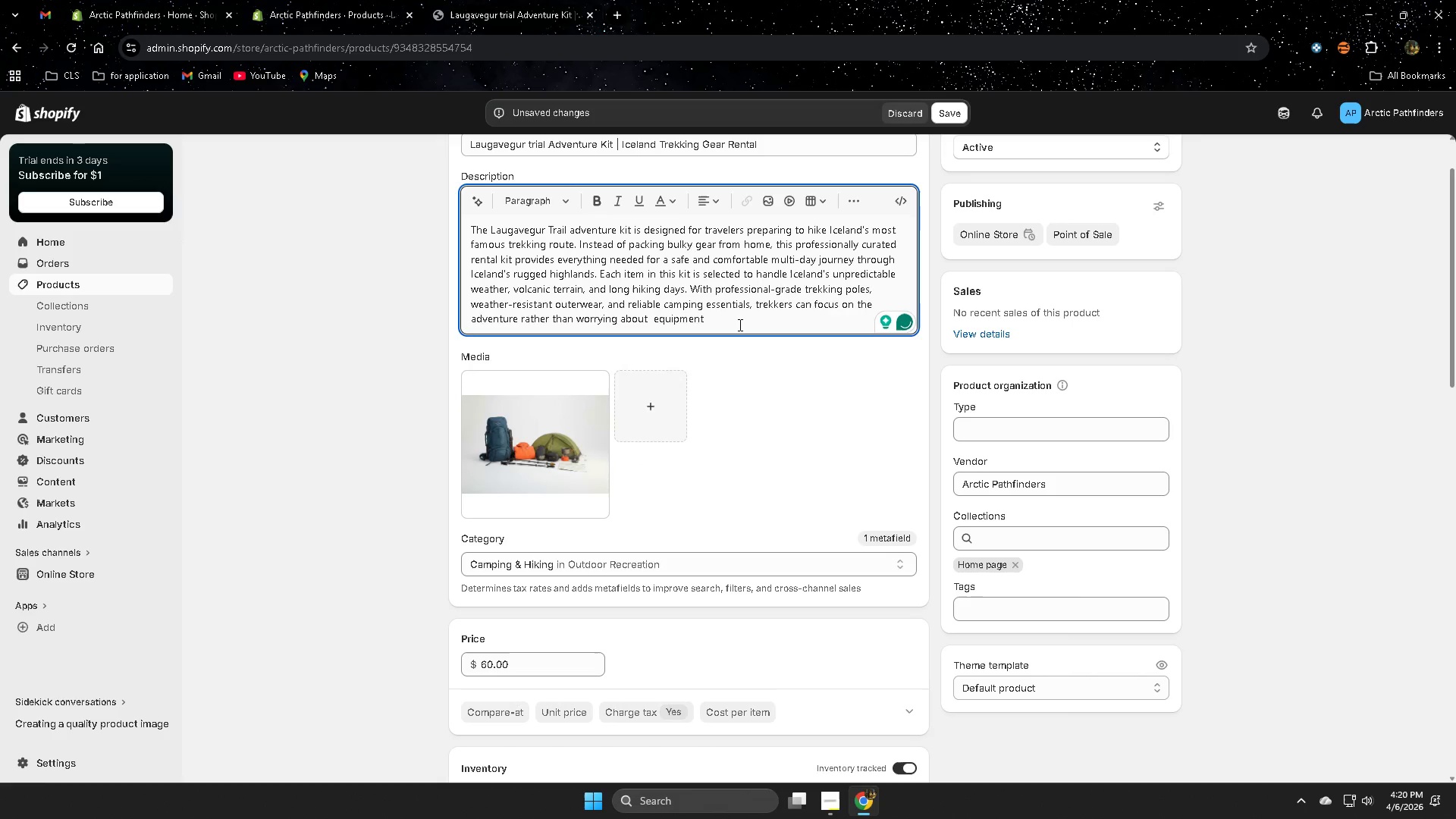 
key(Backspace)
 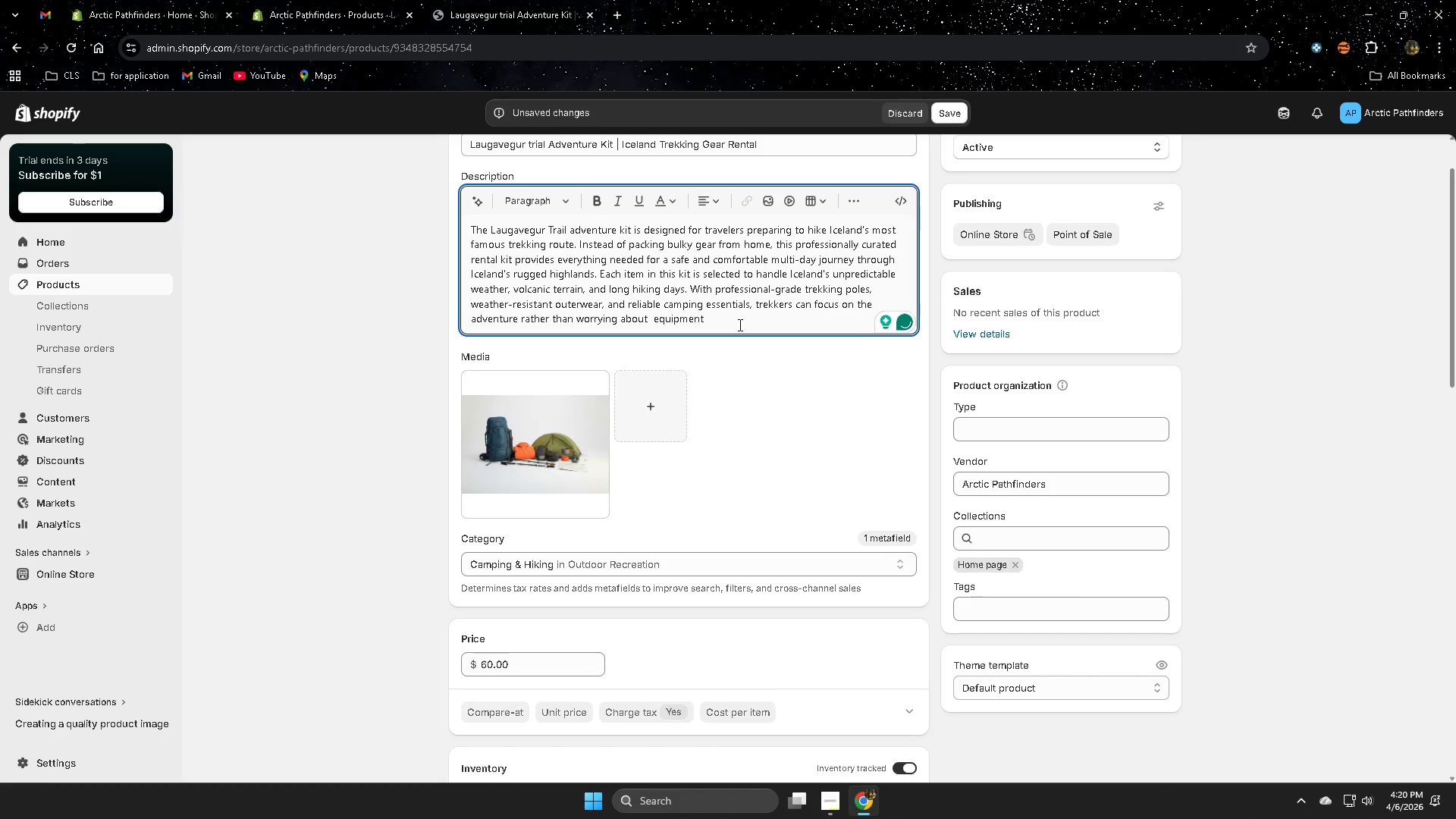 
key(Period)
 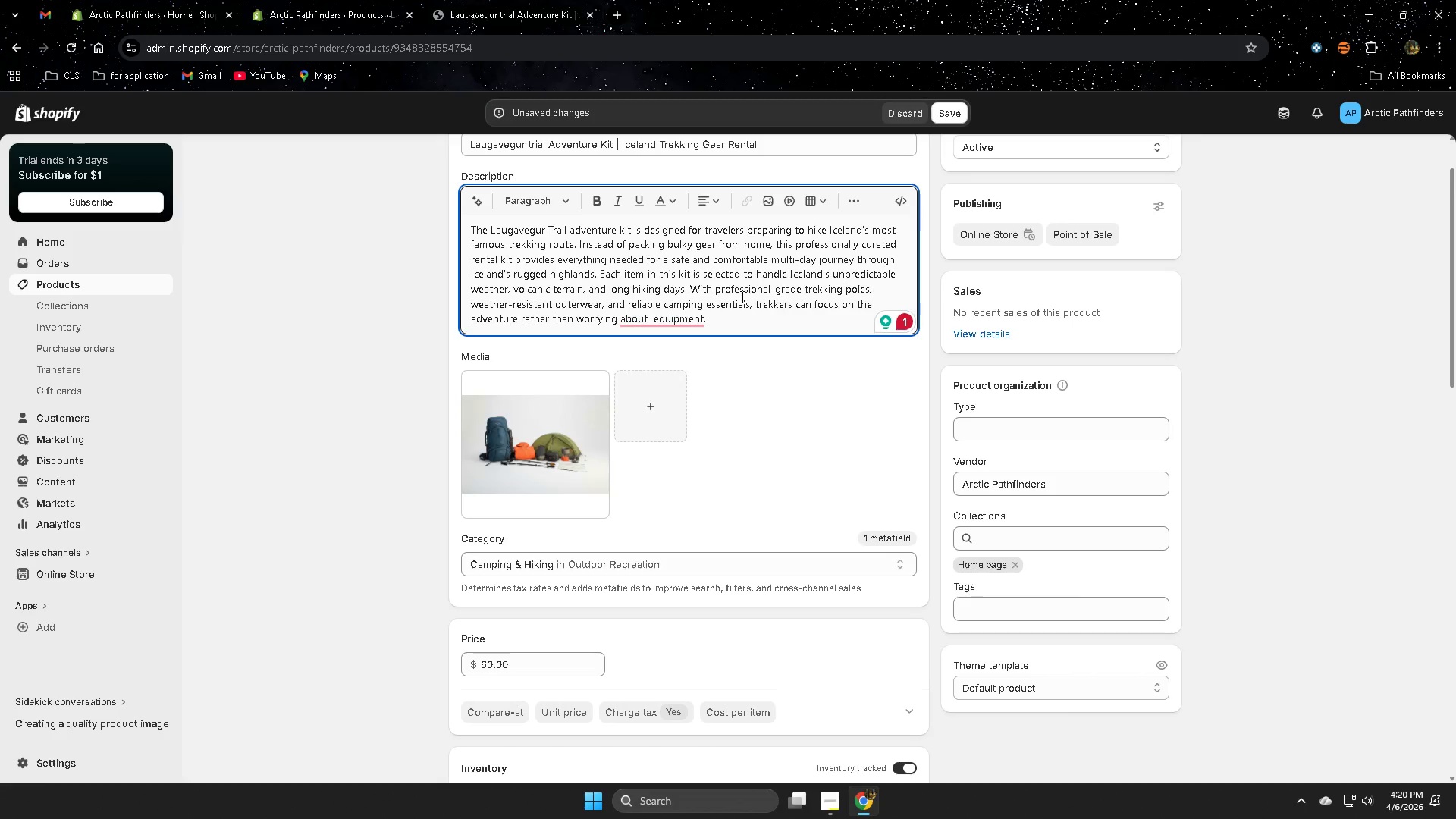 
wait(6.36)
 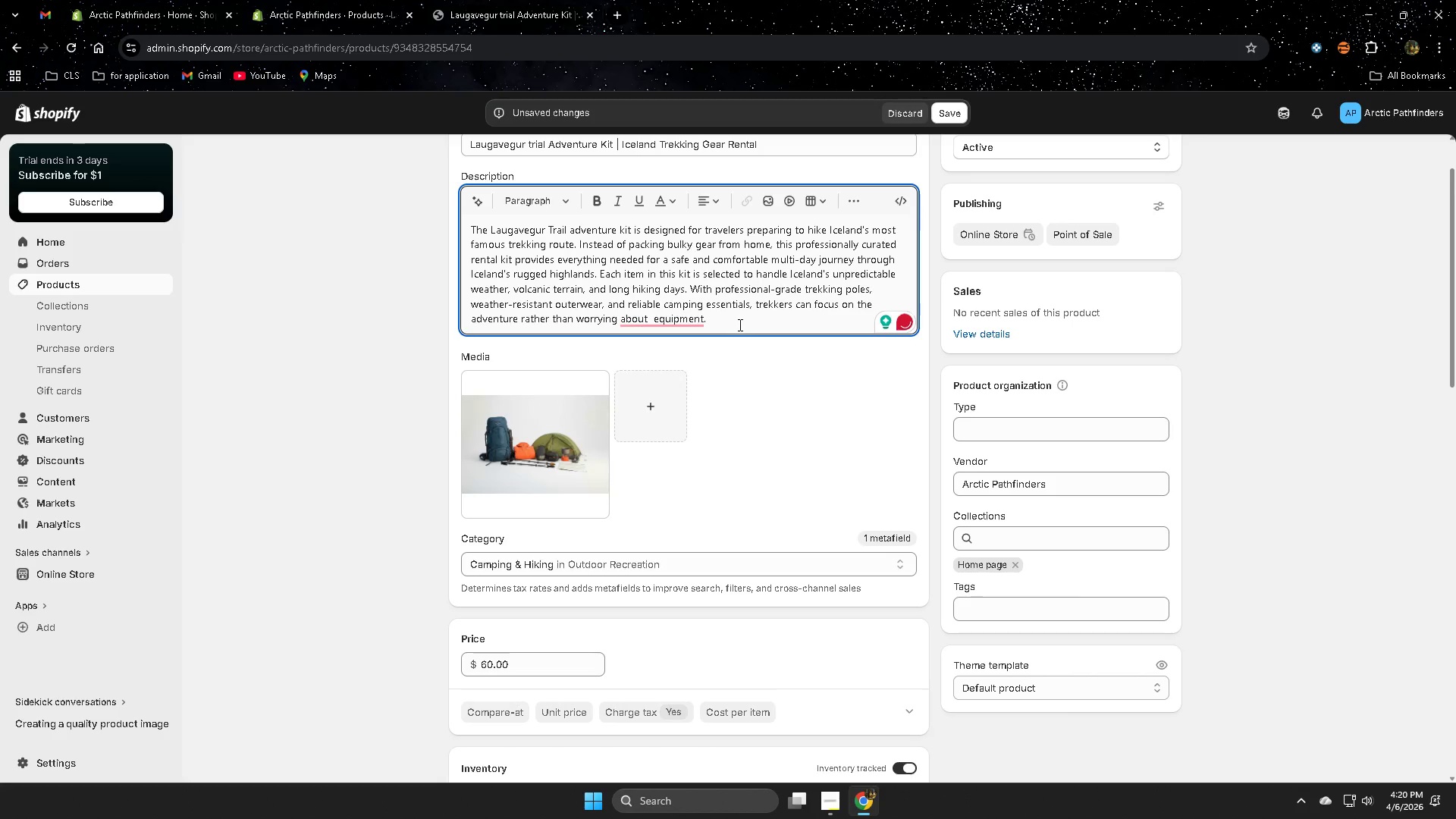 
left_click([678, 359])
 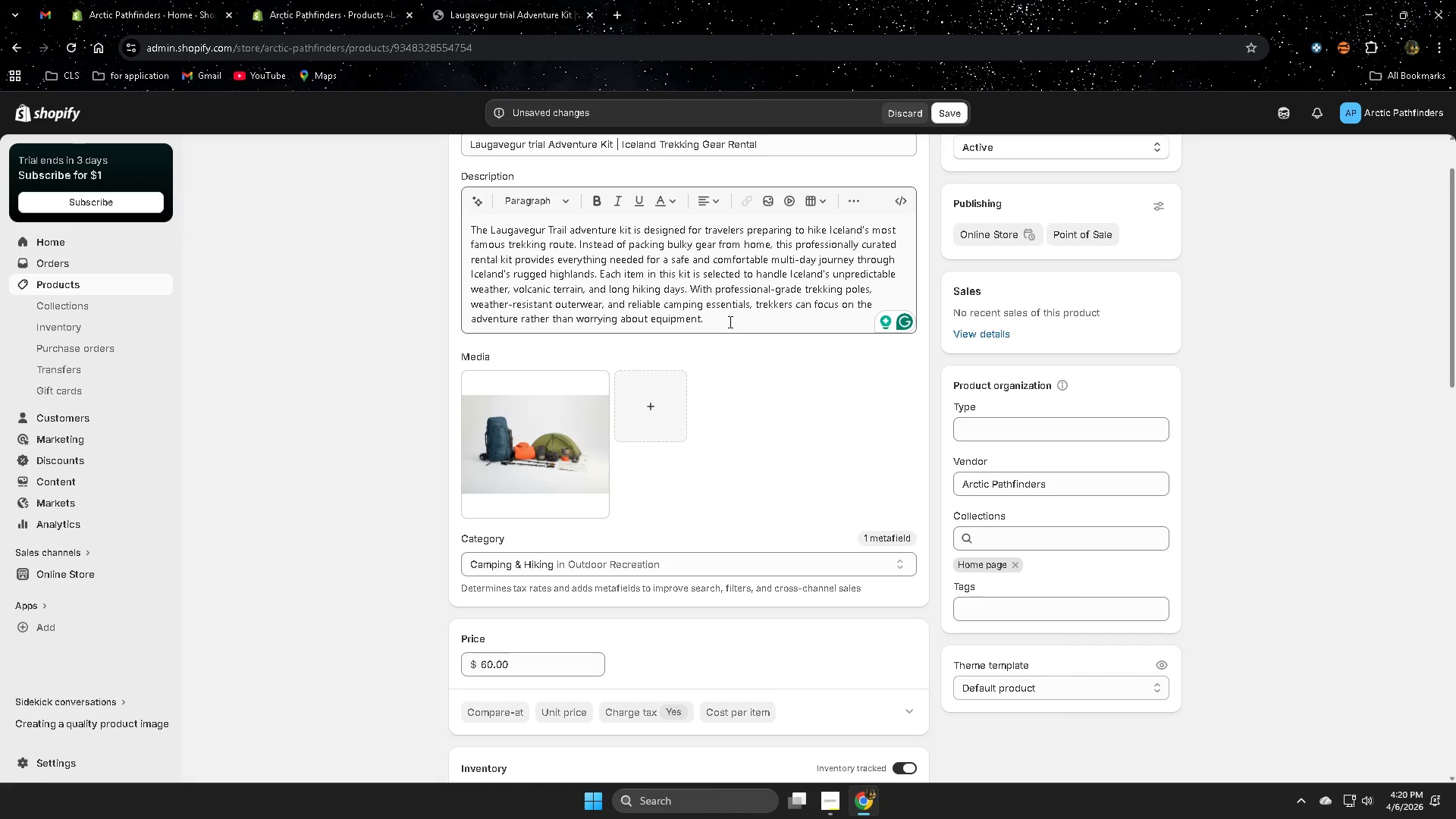 
left_click([729, 319])
 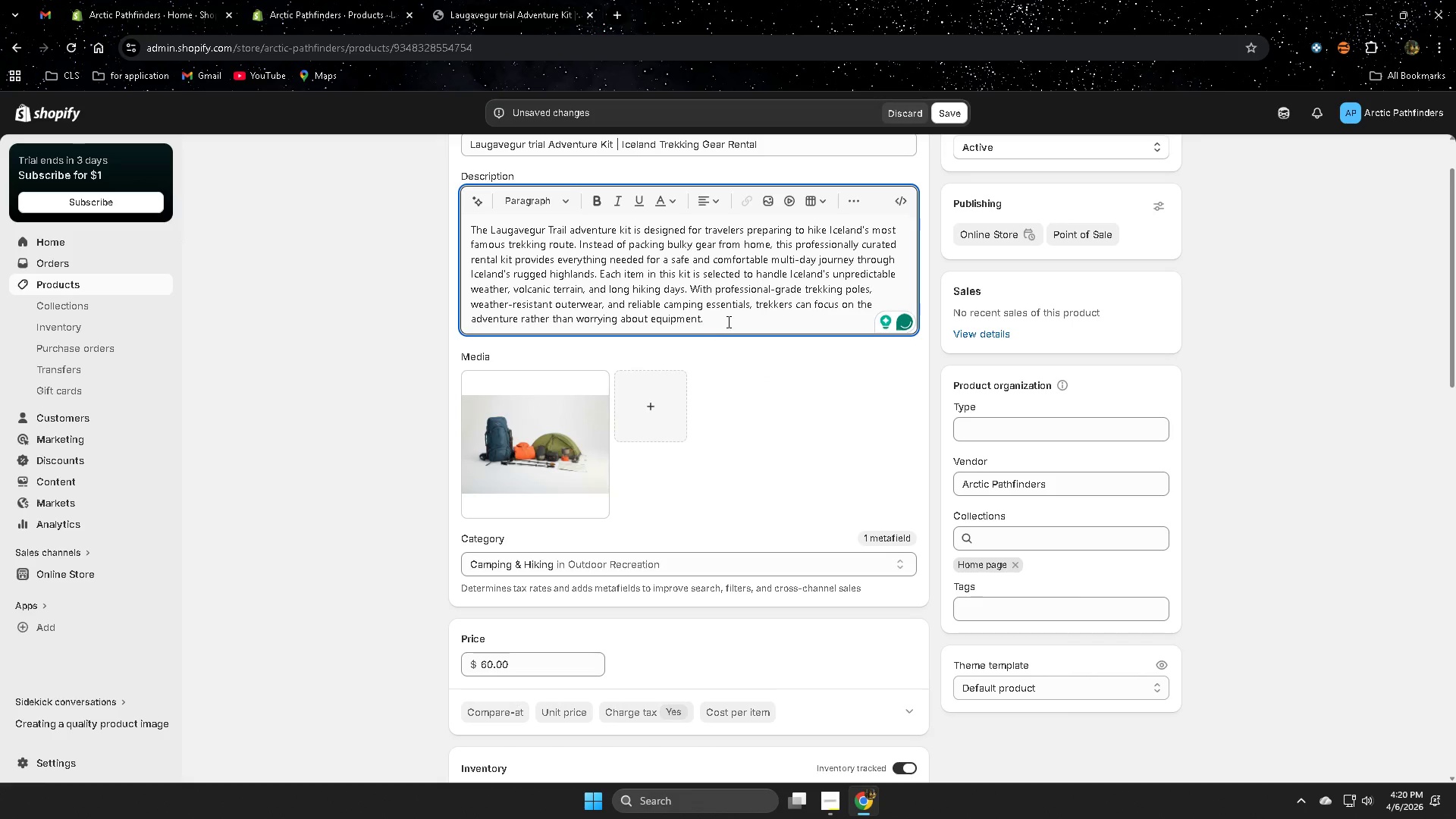 
type(wheter yiu)
key(Backspace)
key(Backspace)
key(Backspace)
type(yu)
key(Backspace)
key(Backspace)
type(your)
 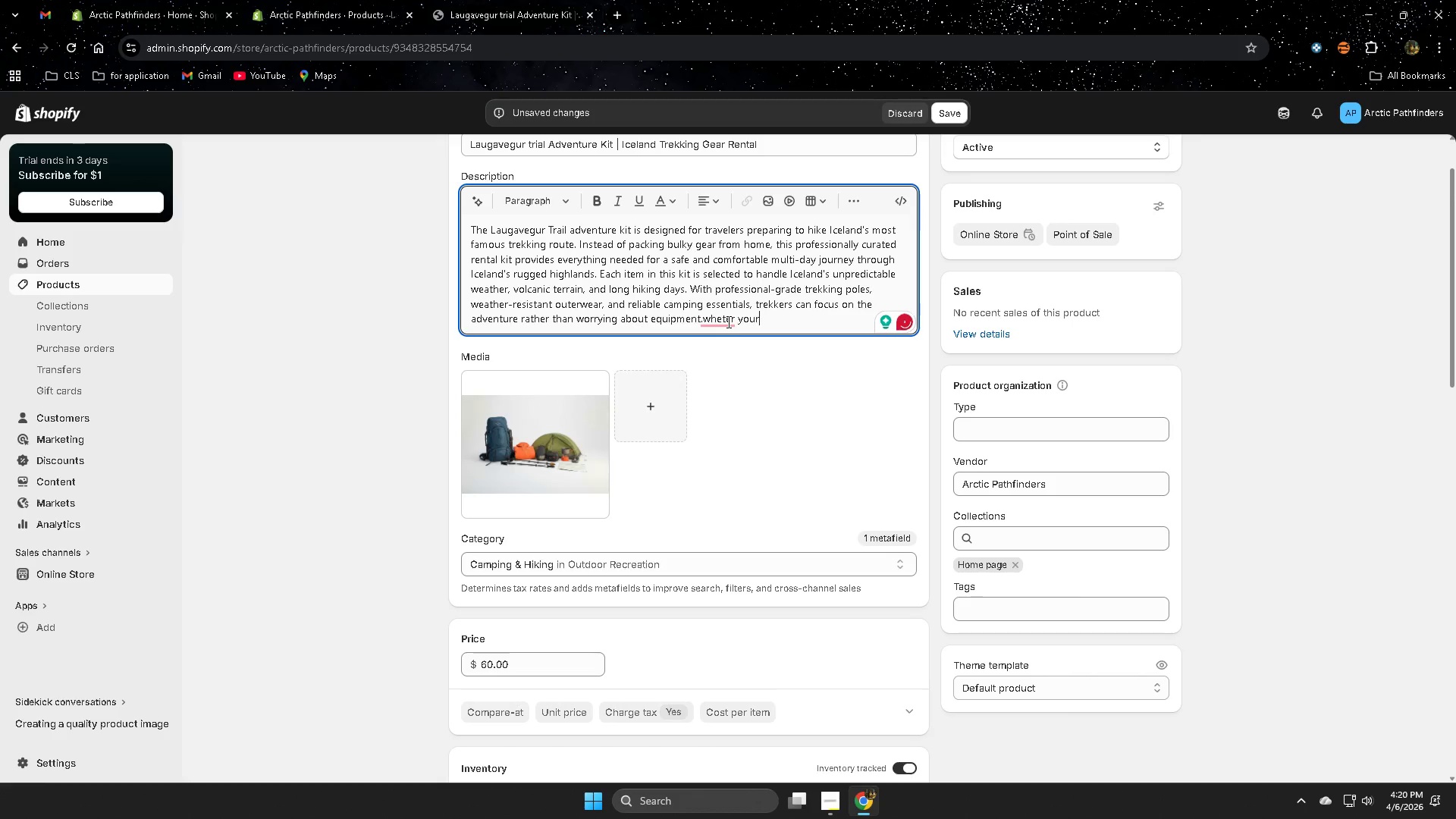 
wait(7.61)
 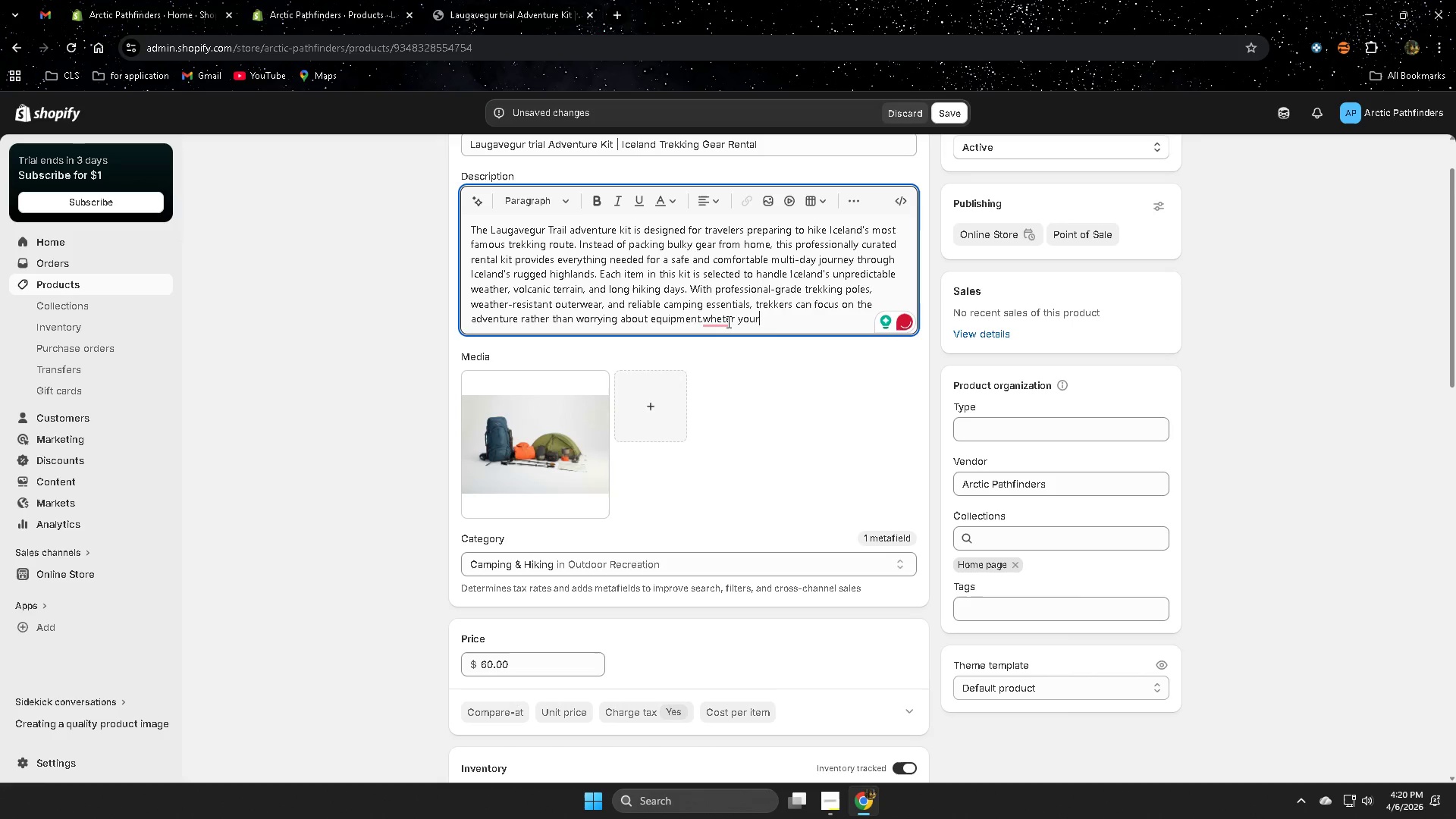 
double_click([806, 325])
 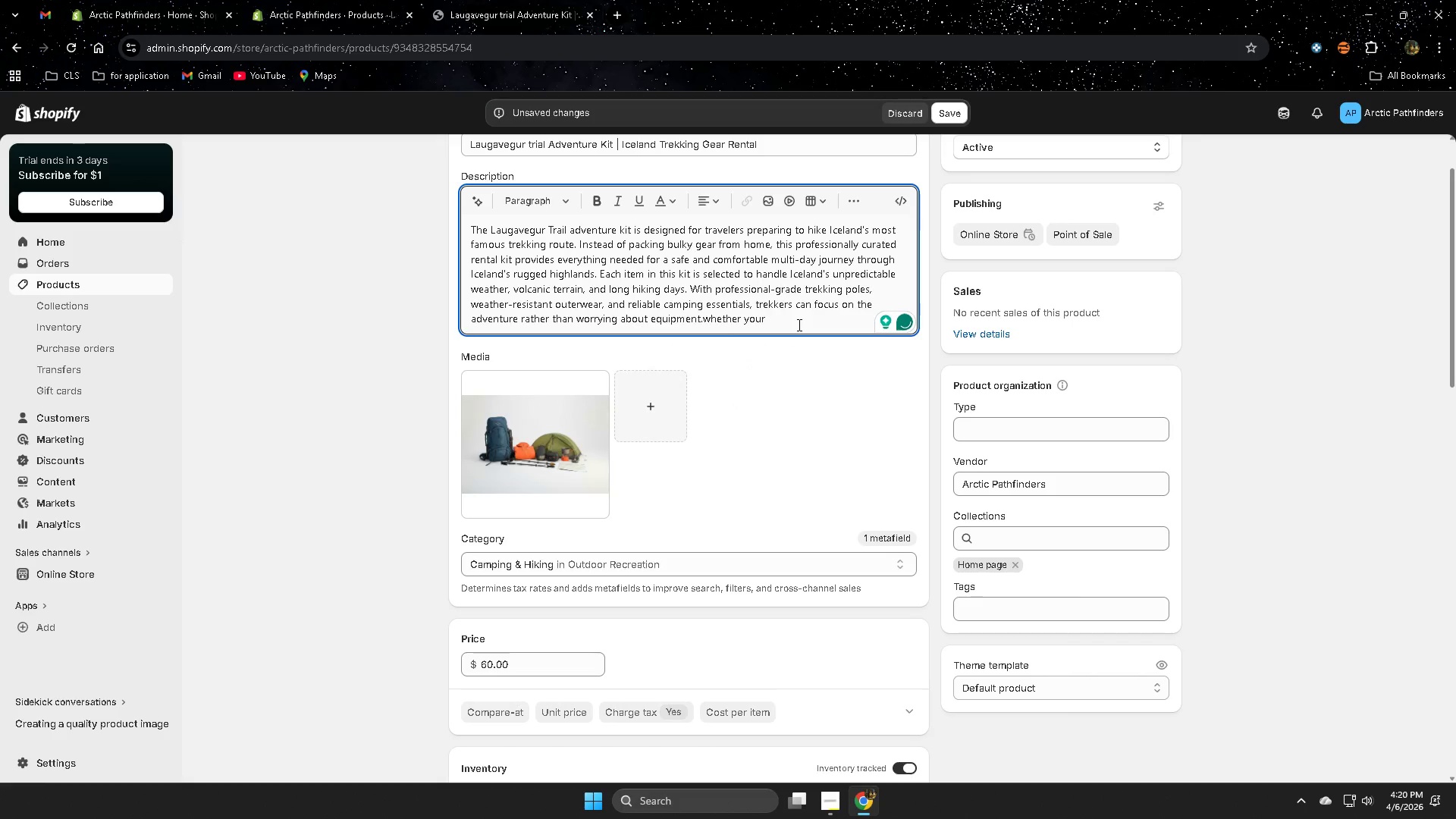 
key(Backspace)
key(Backspace)
type(u")
key(Backspace)
type('re )
 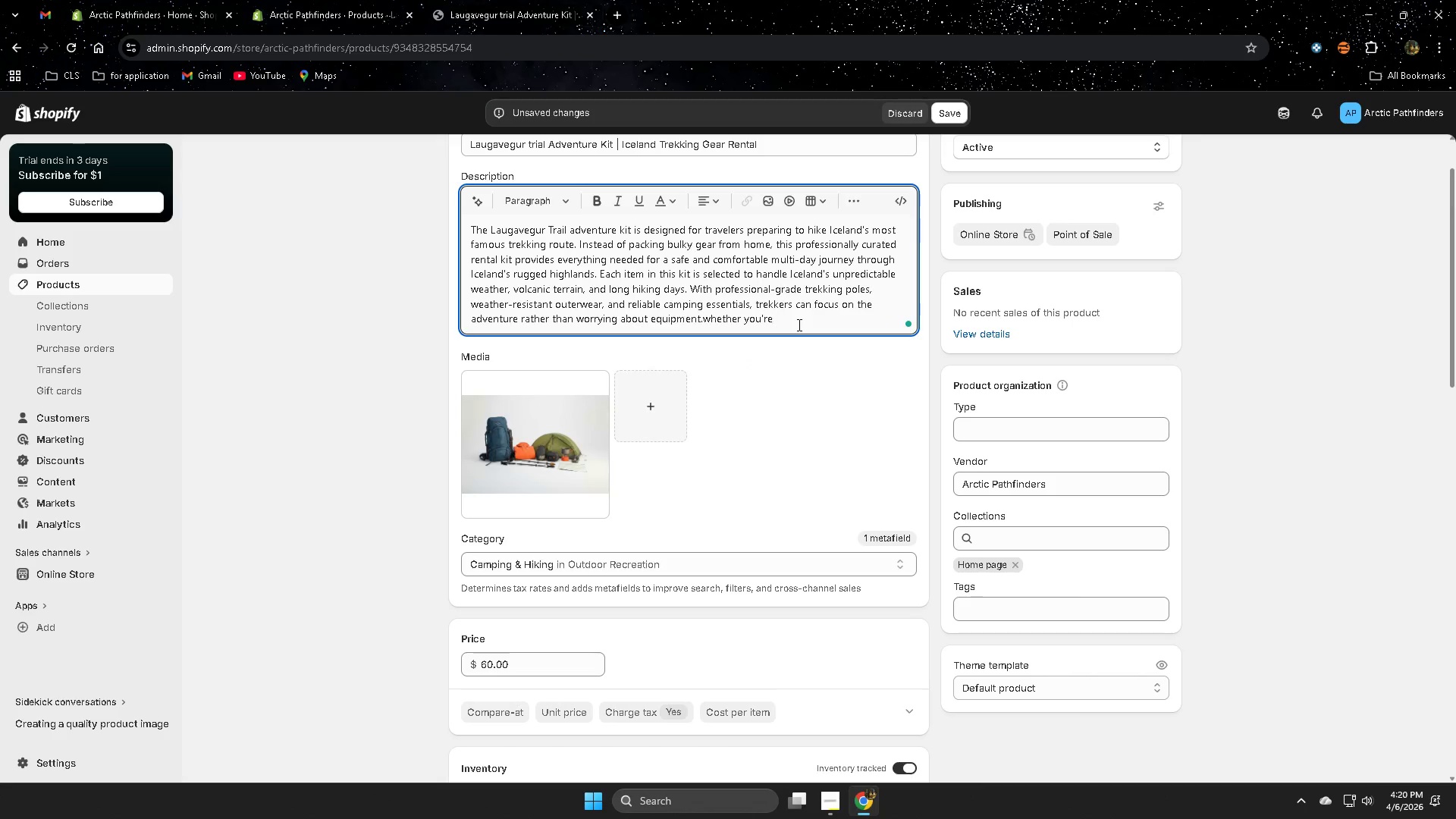 
type(co)
key(Backspace)
type(rossing colorful )
 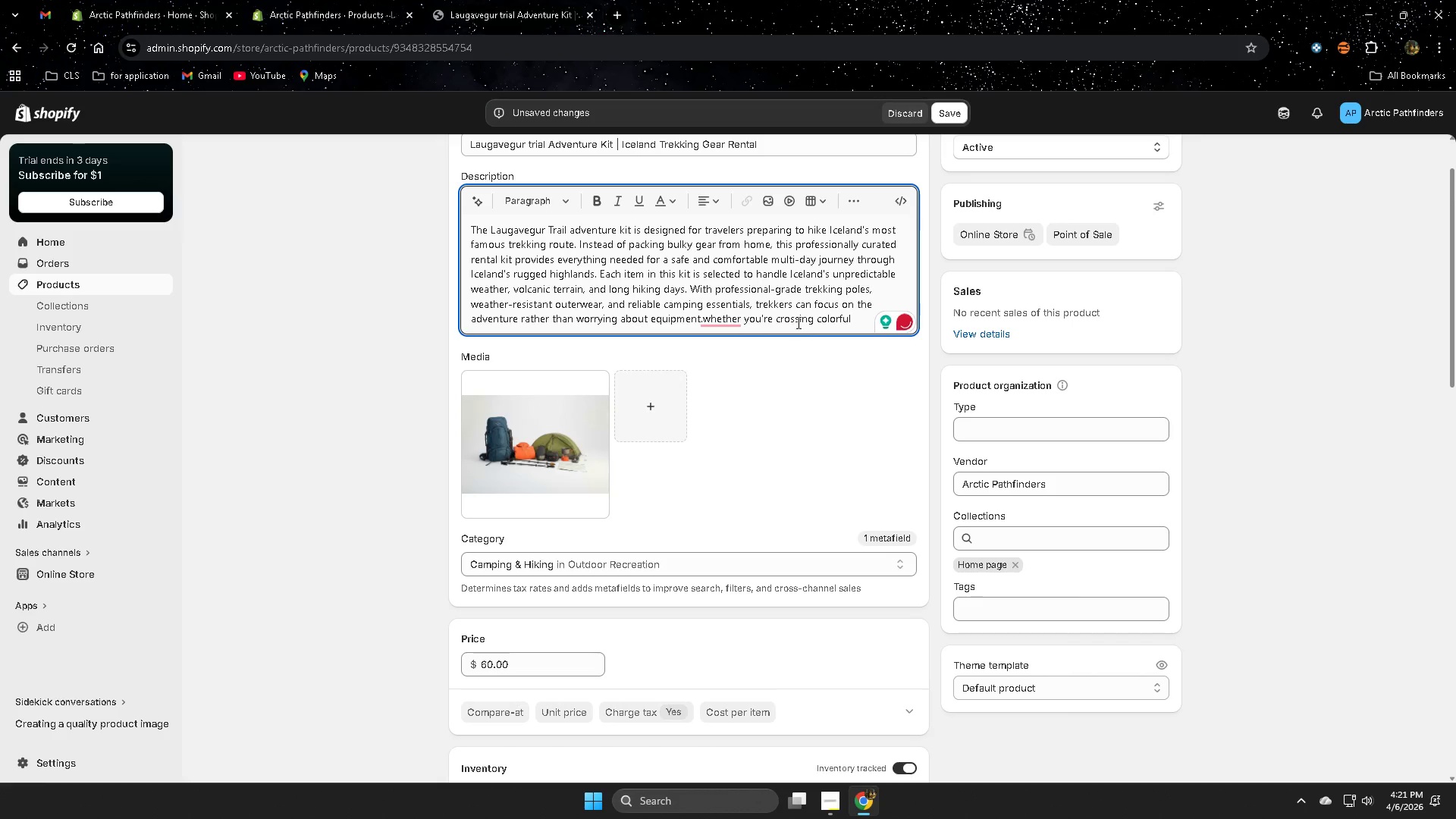 
left_click([733, 357])
 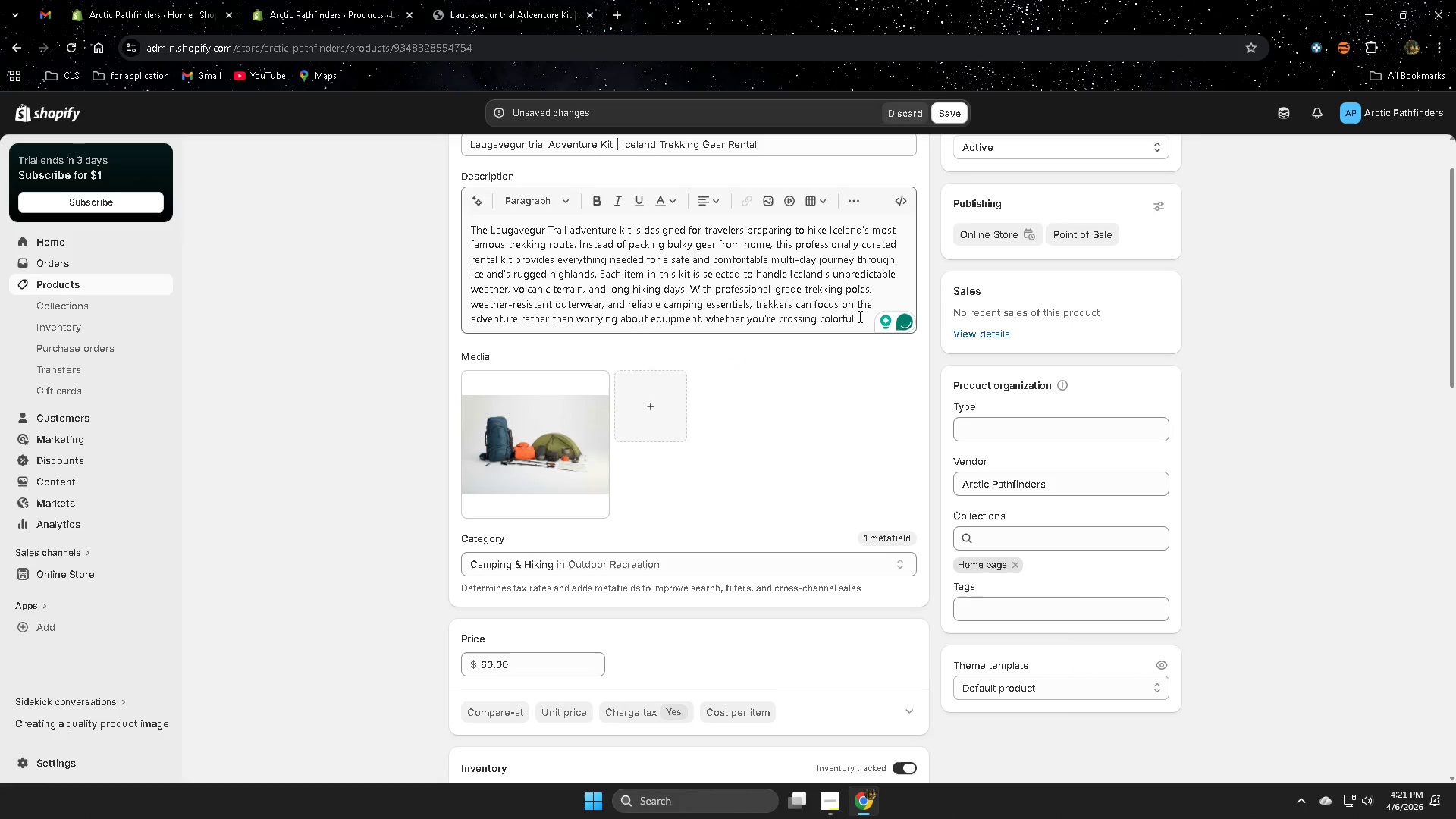 
left_click([858, 316])
 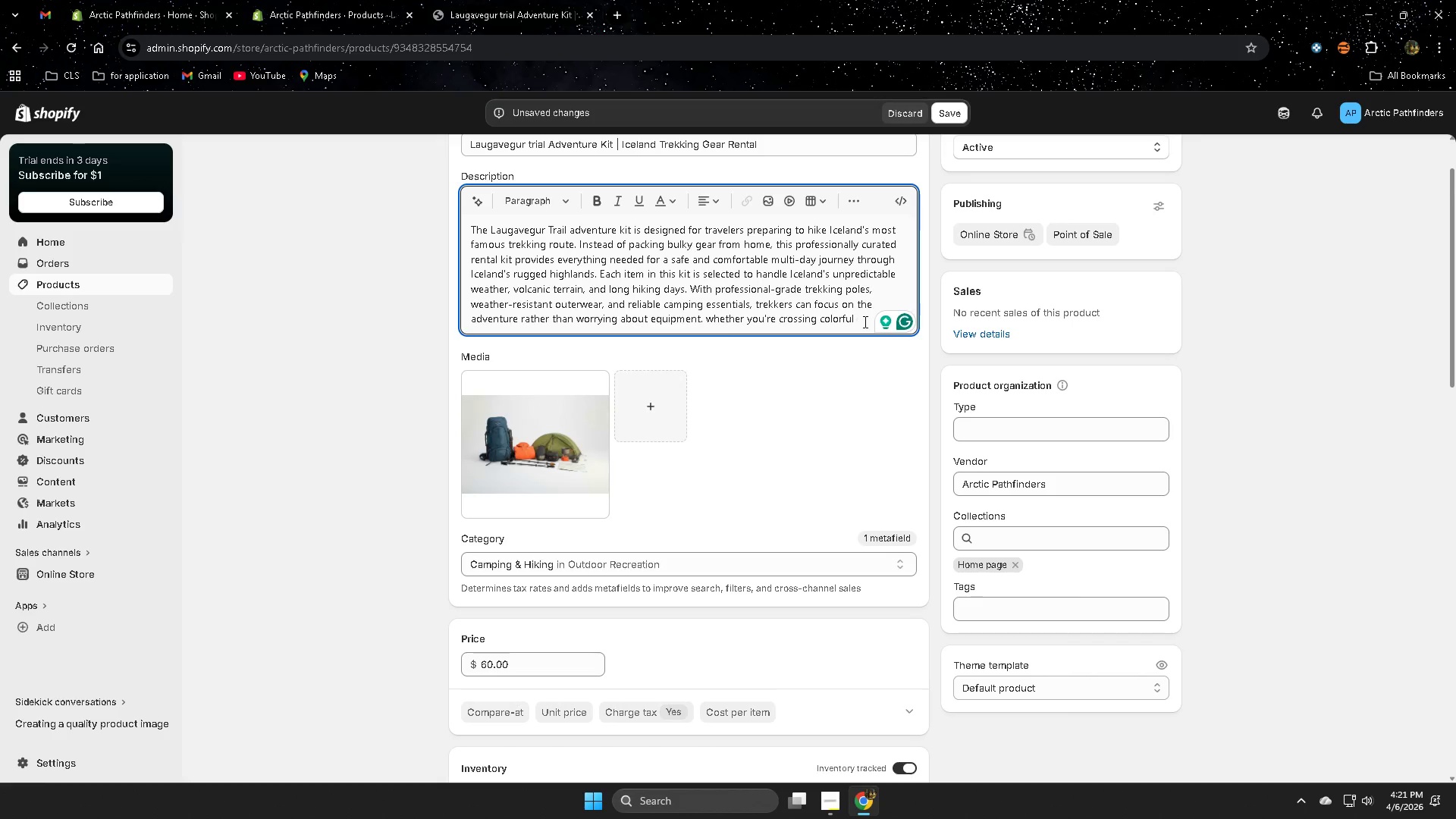 
wait(7.75)
 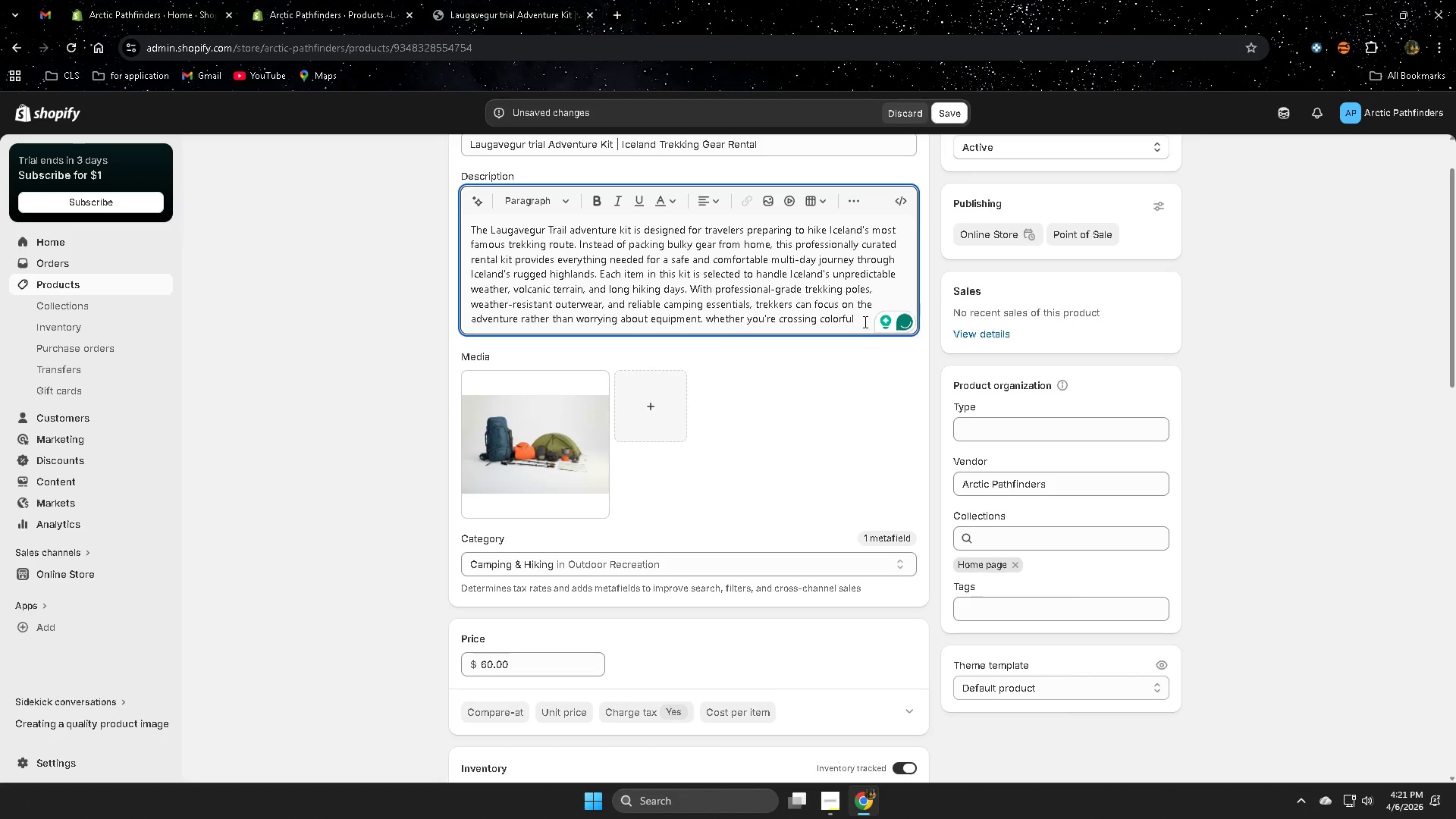 
type(t)
key(Backspace)
type(ry)
 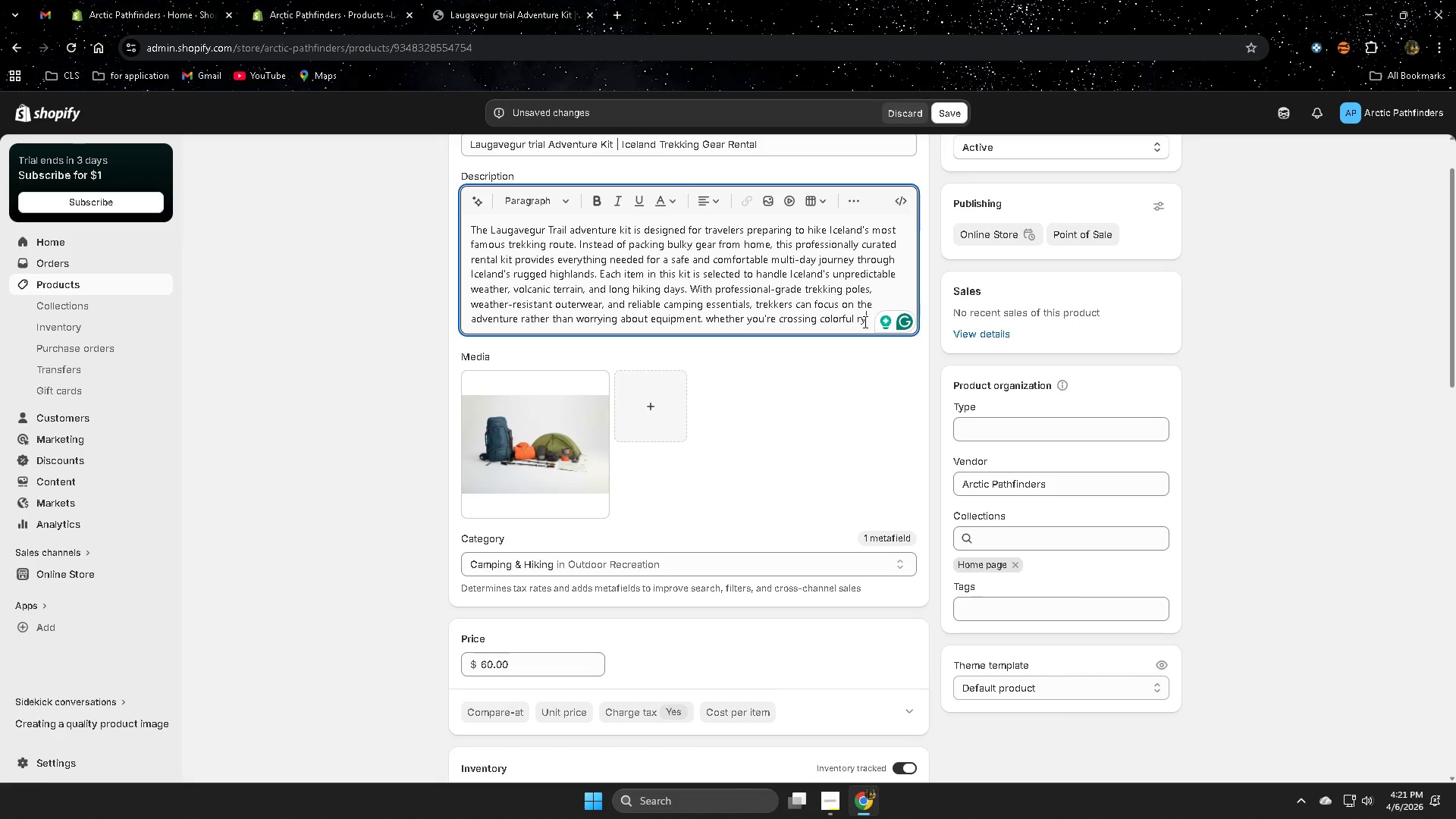 
type(y)
key(Backspace)
type(olite )
 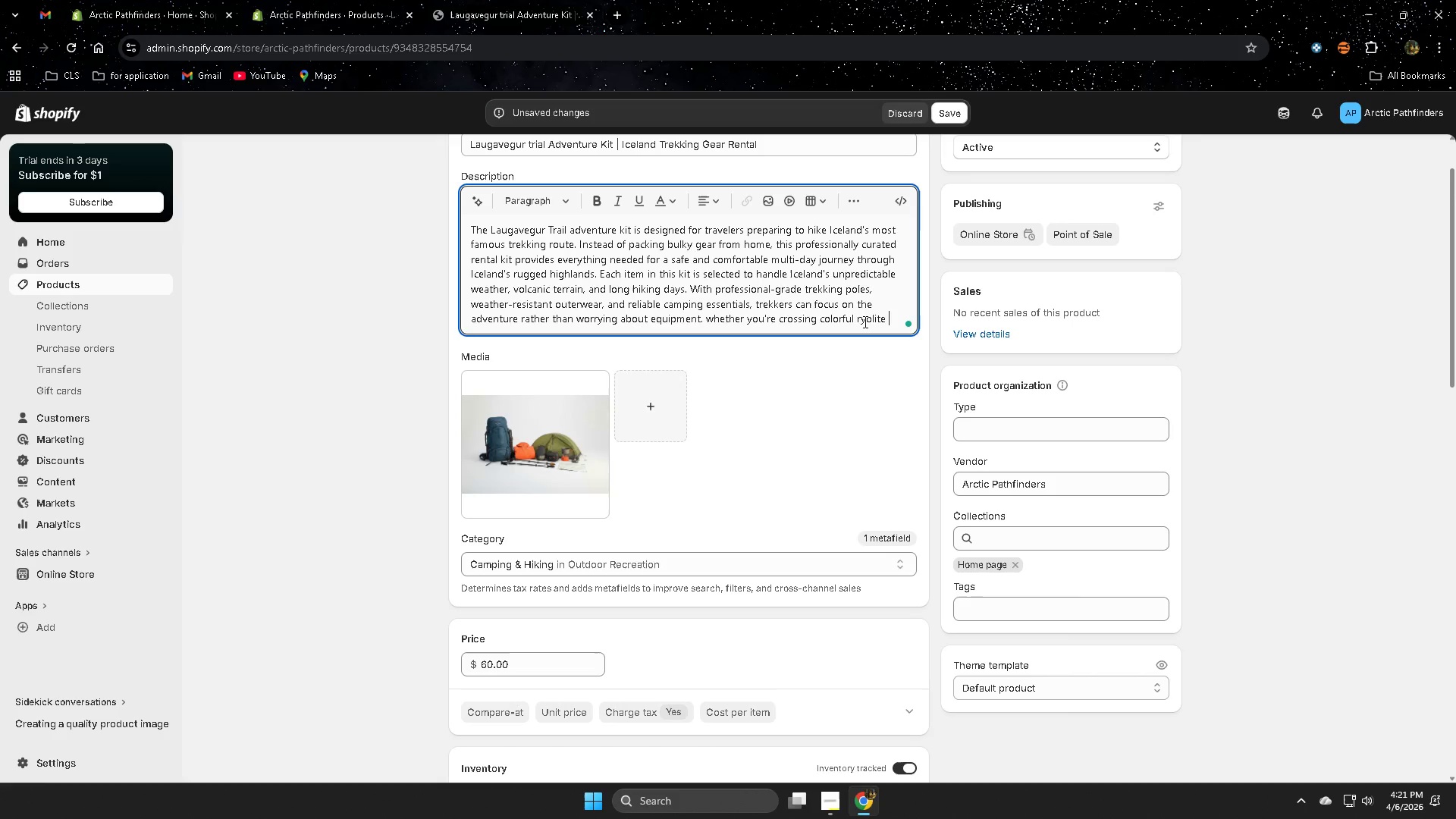 
key(Backspace)
key(Backspace)
key(Backspace)
key(Backspace)
key(Backspace)
key(Backspace)
key(Backspace)
type(hy)
 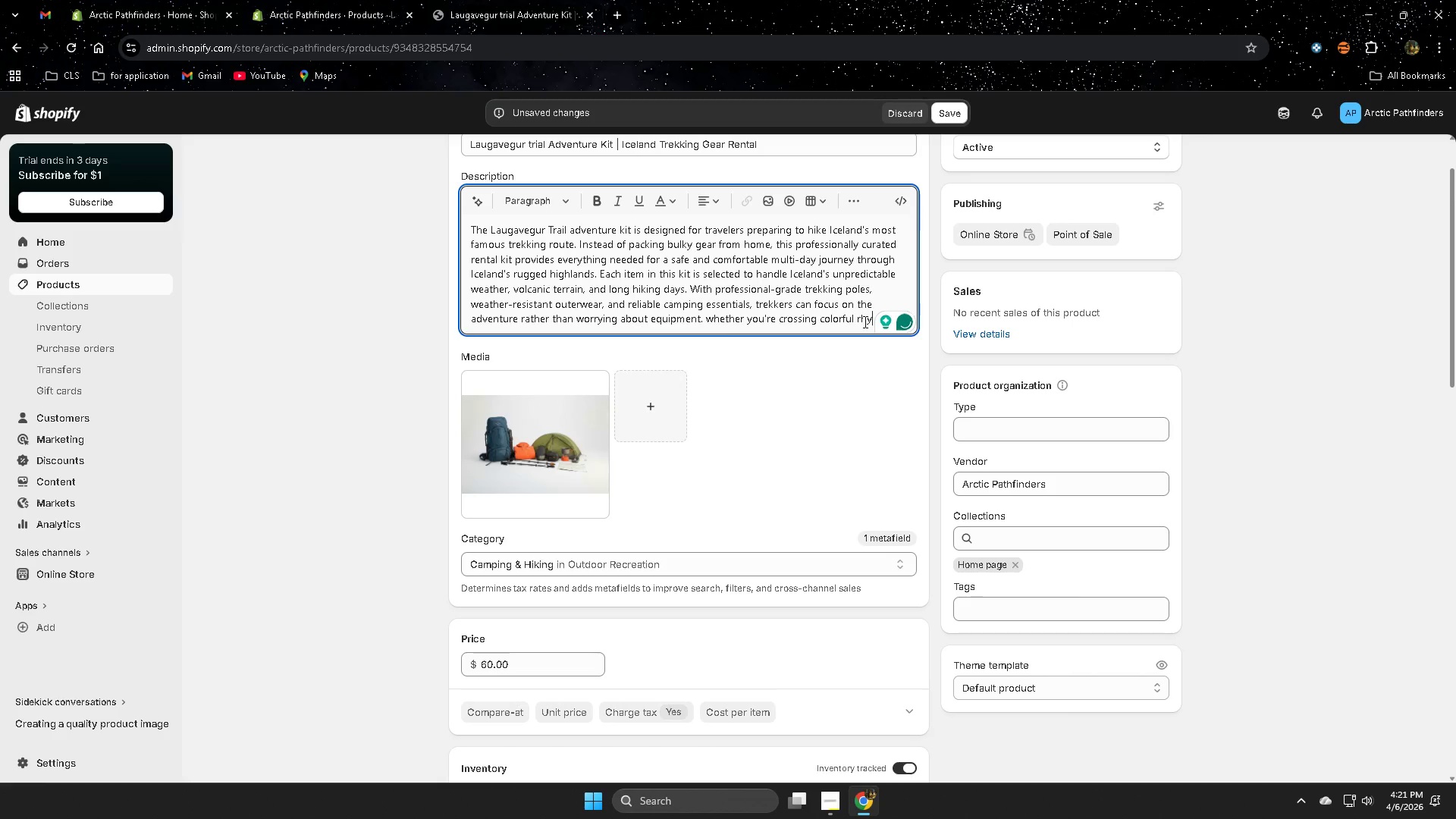 
wait(5.95)
 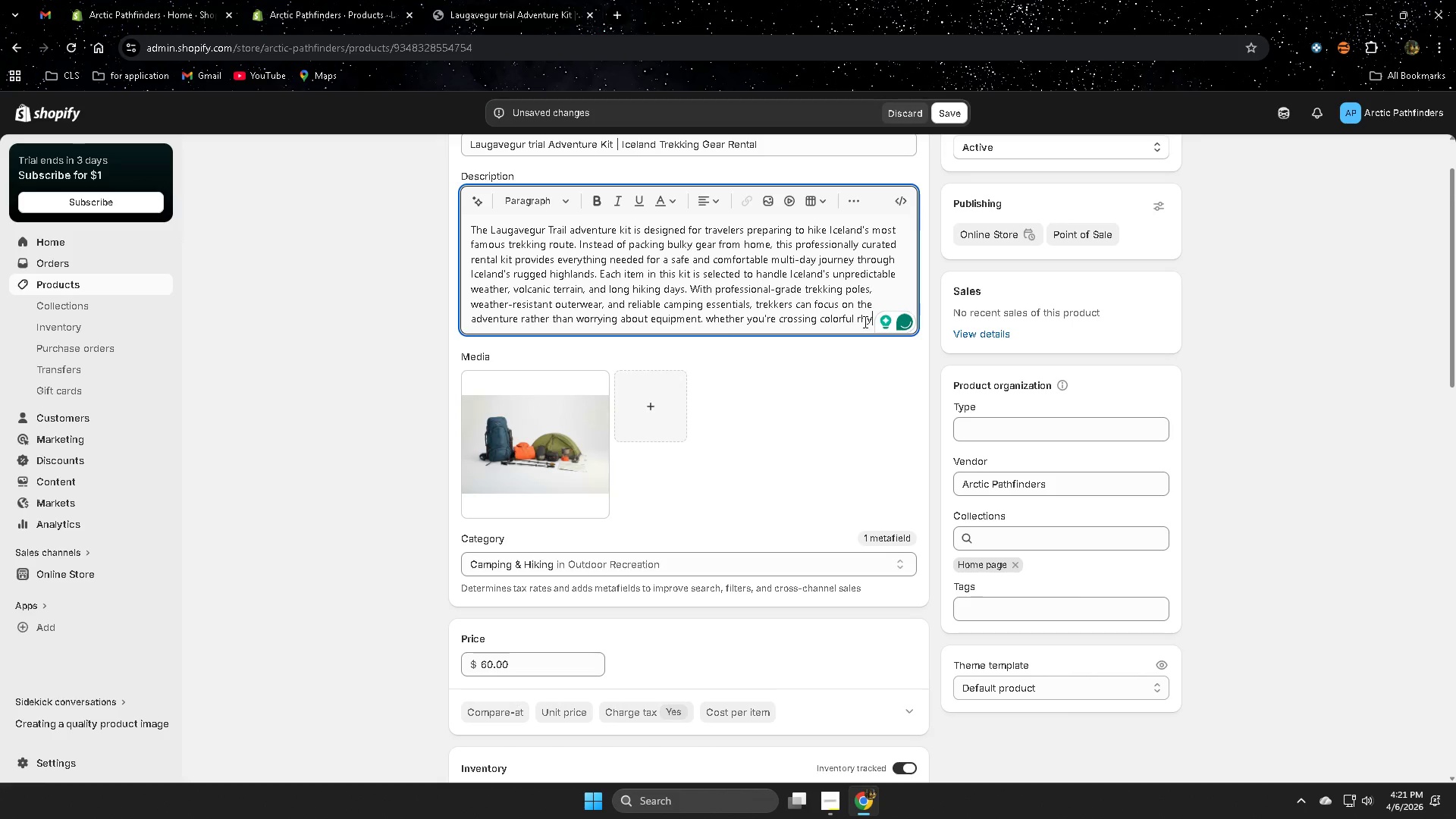 
type(olite by)
 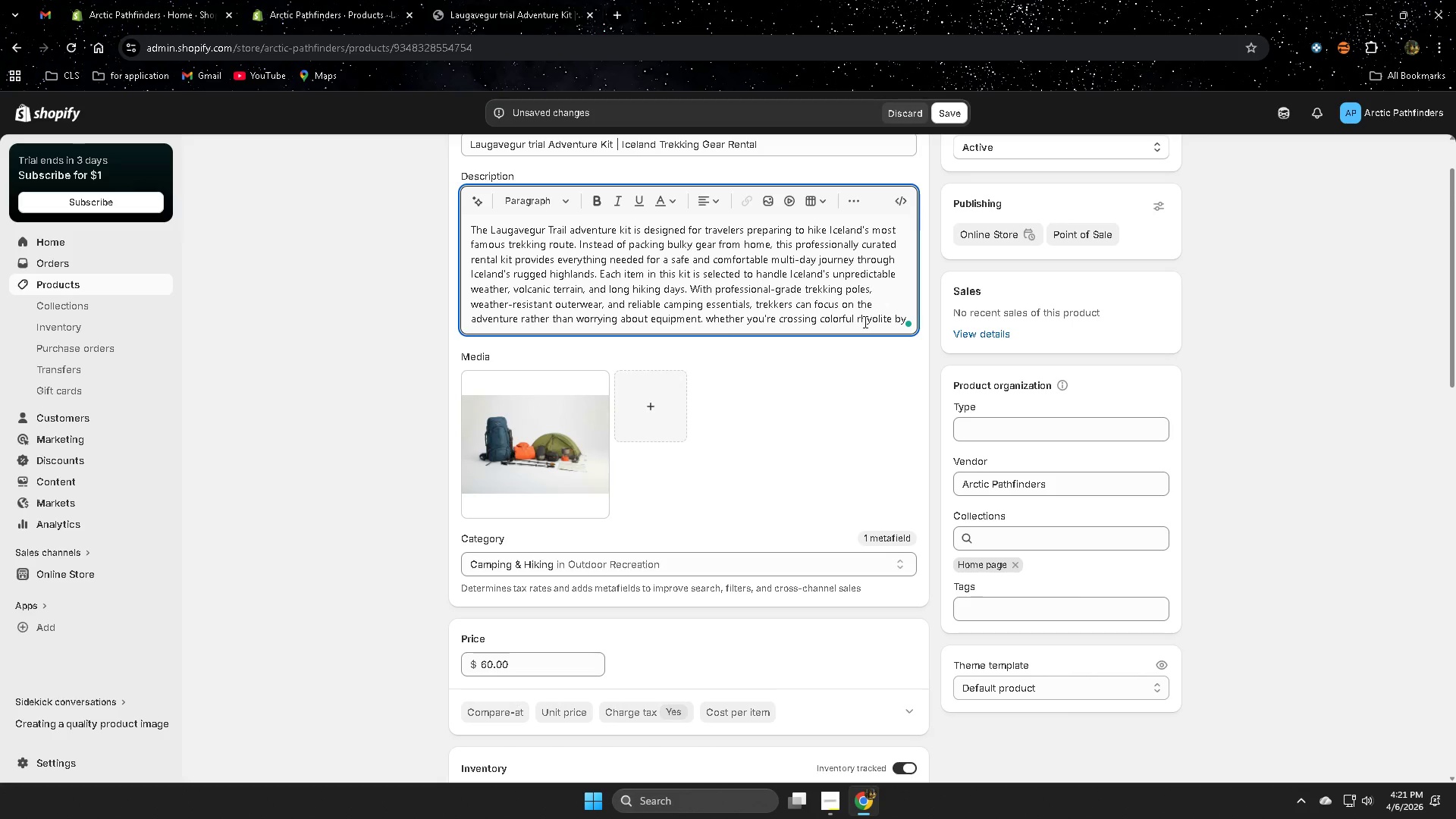 
wait(5.02)
 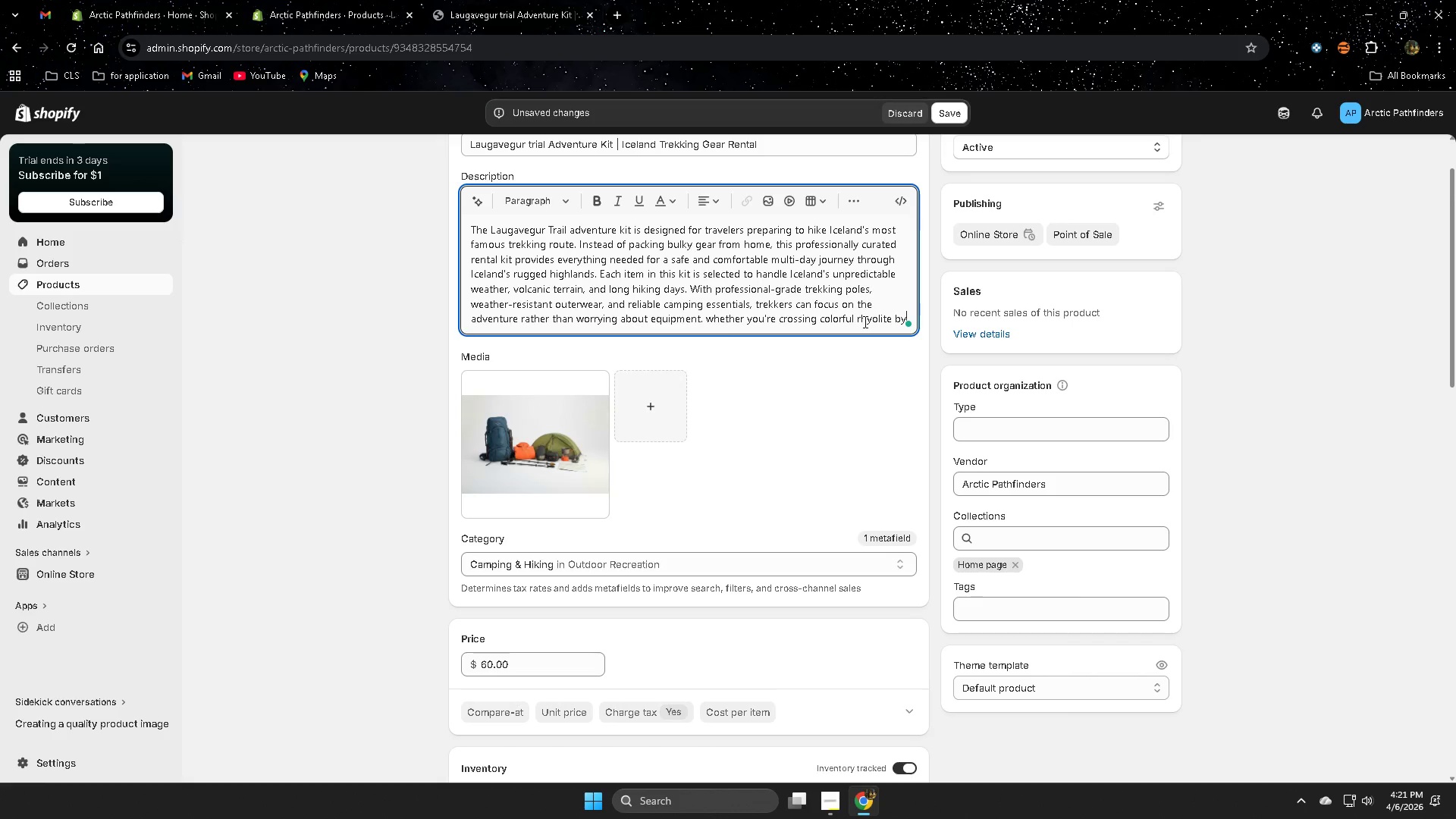 
key(Backspace)
key(Backspace)
key(Backspace)
key(Backspace)
type(e mountain)
 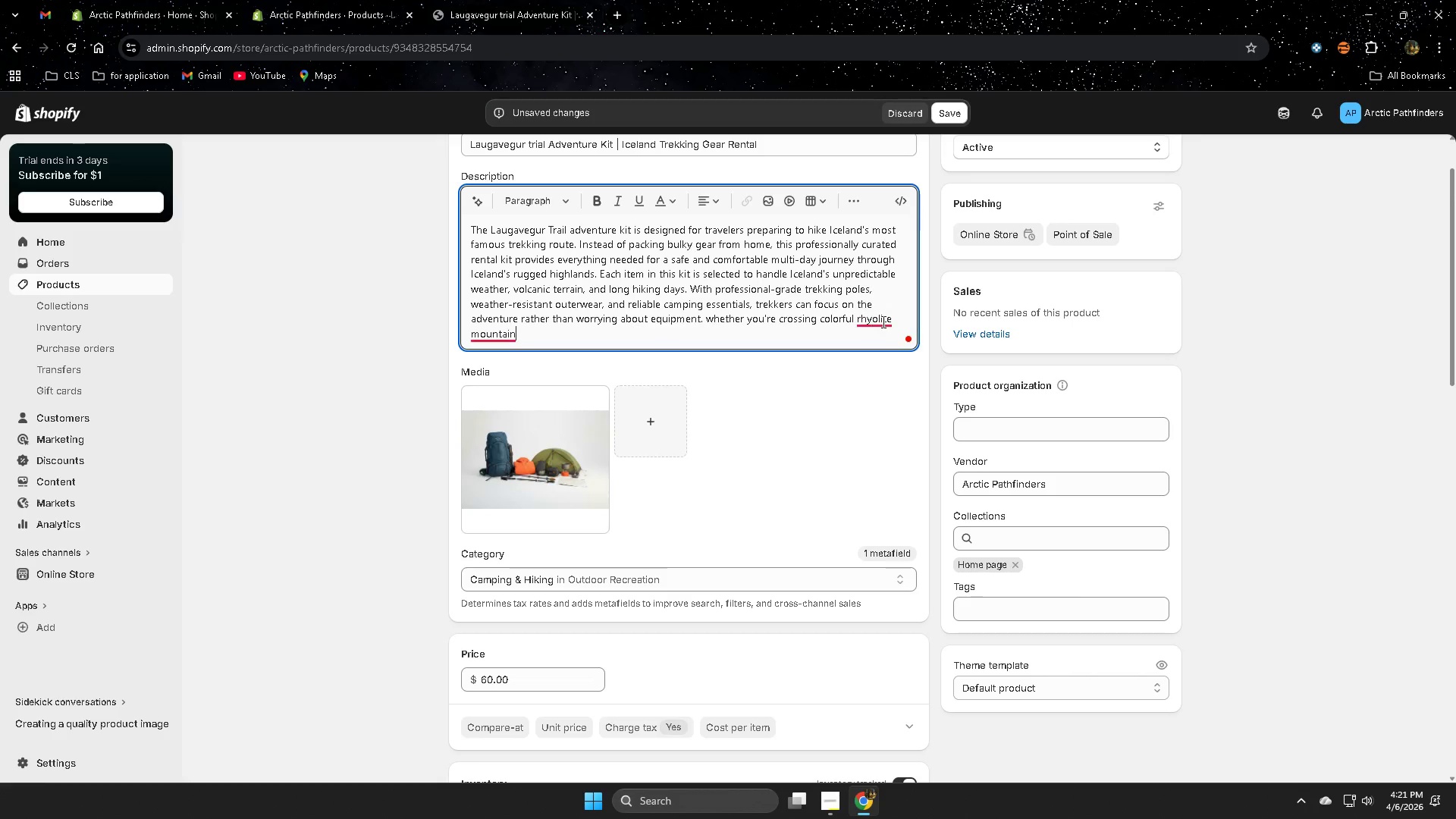 
wait(7.56)
 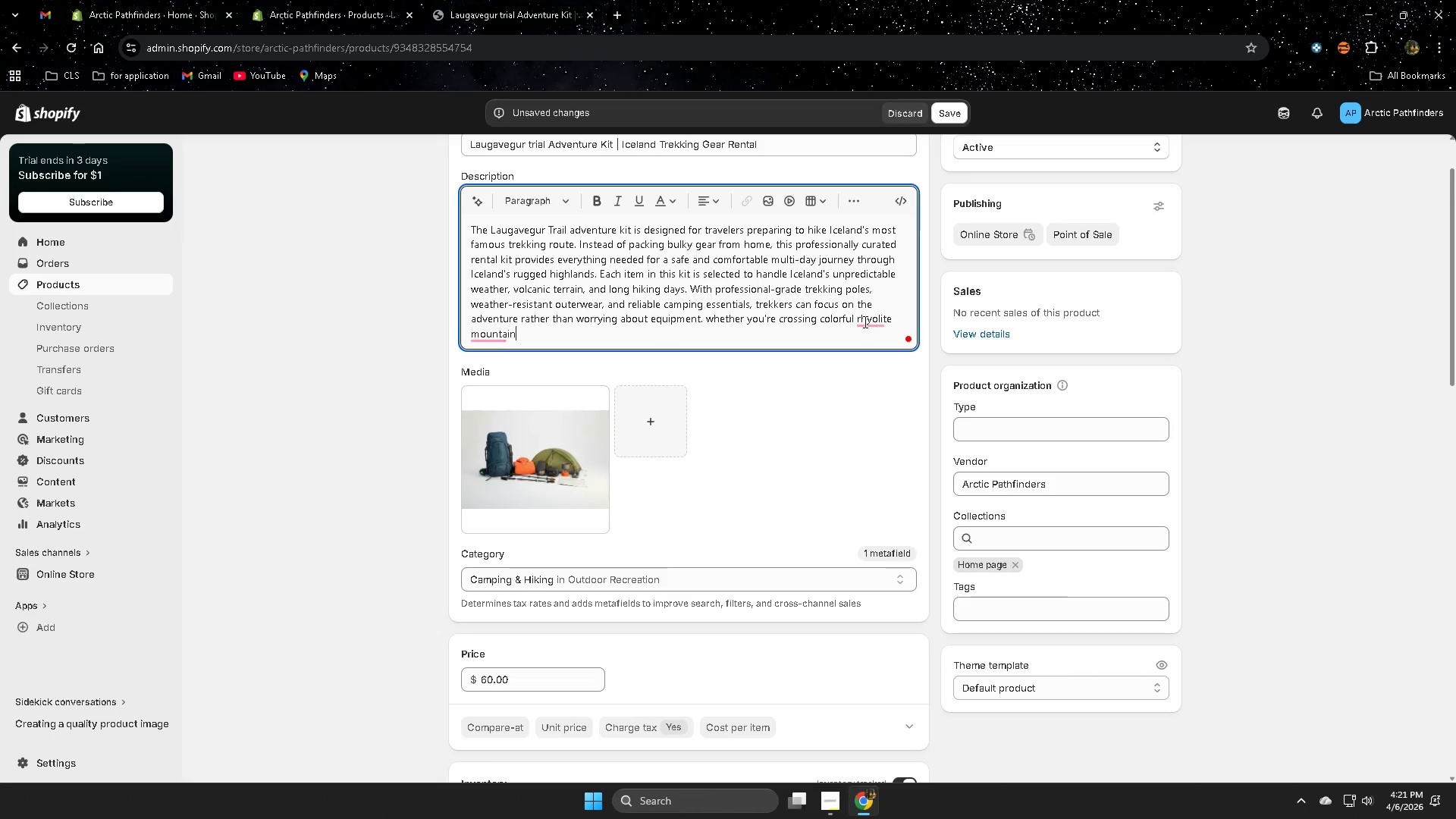 
left_click([622, 335])
 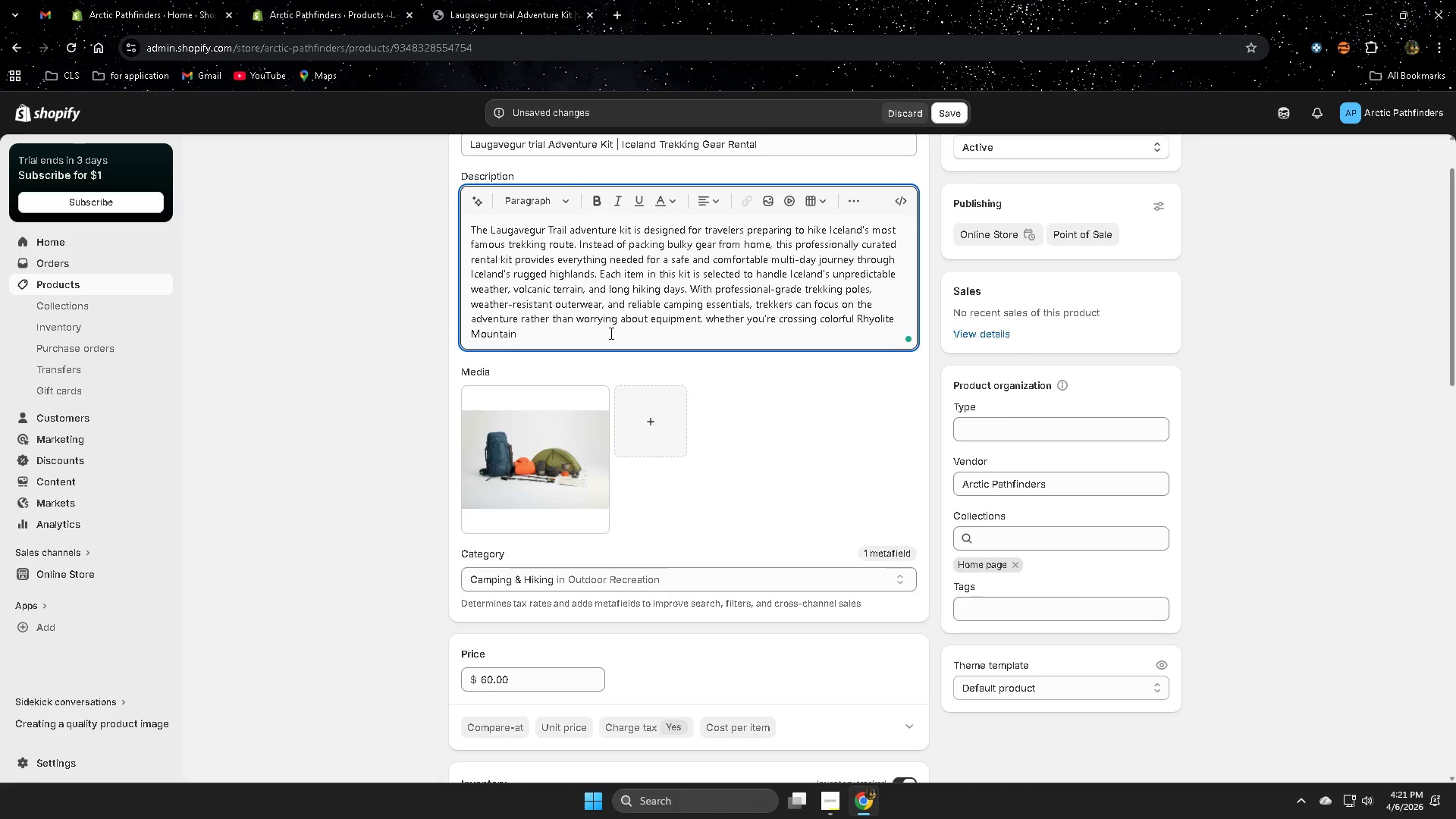 
type( or trekking past steamin )
key(Backspace)
type(g geothermal vally)
key(Backspace)
type(eys, thhis k)
key(Backspace)
key(Backspace)
key(Backspace)
key(Backspace)
key(Backspace)
type(ois)
key(Backspace)
key(Backspace)
type(s kit dei)
key(Backspace)
type(livers the peace of mind perfect )
 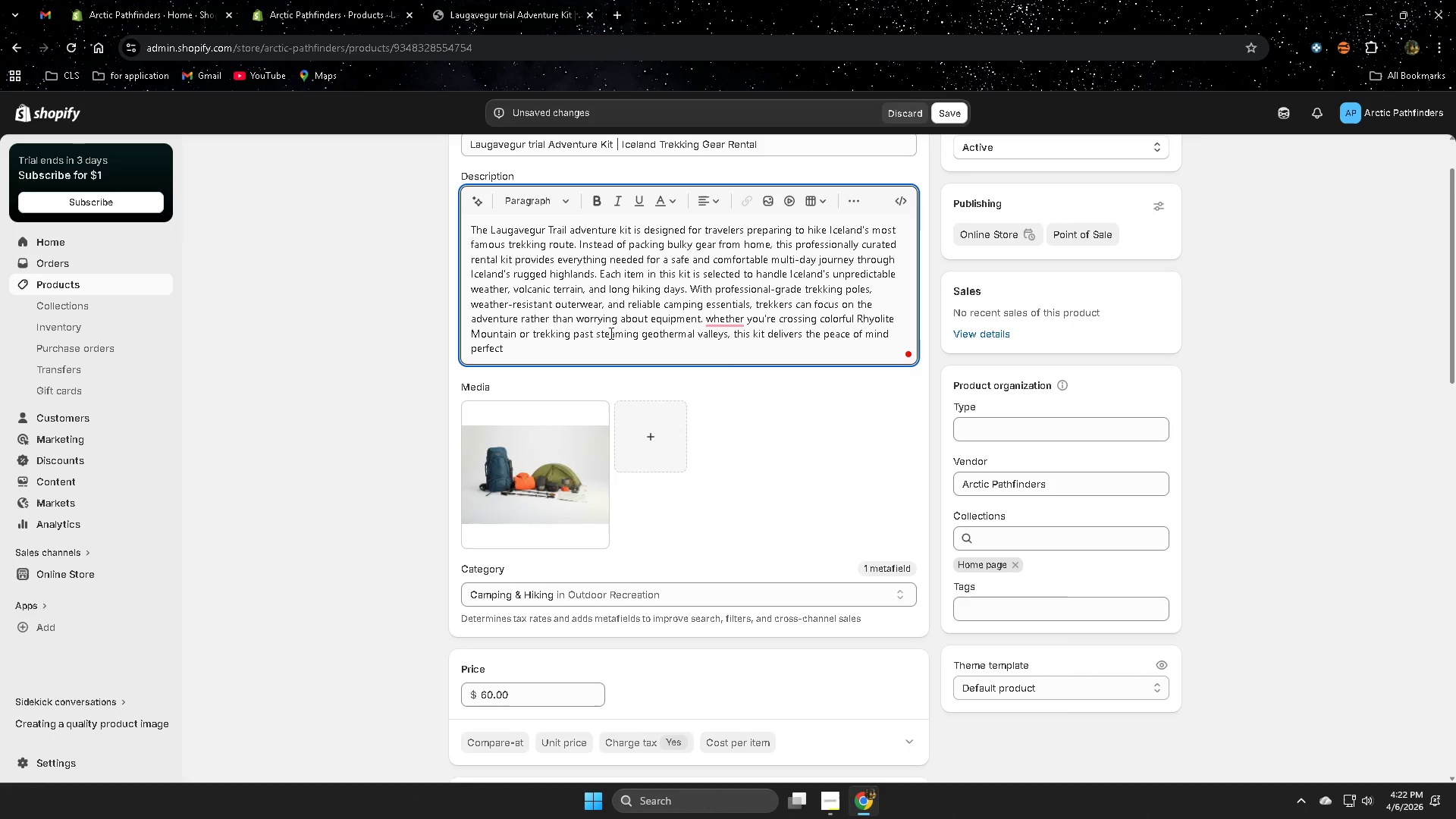 
wait(5.22)
 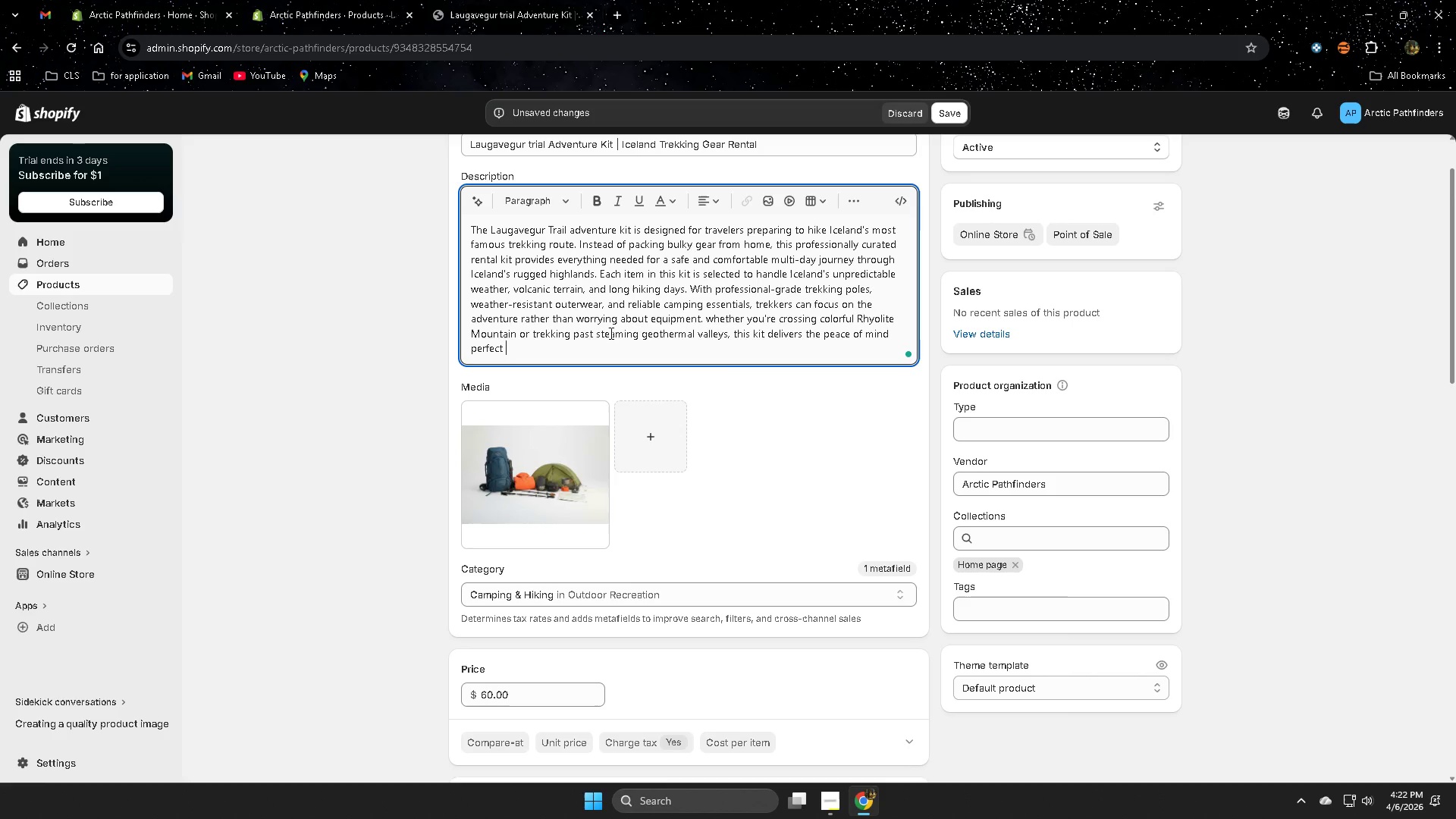 
type(for )
 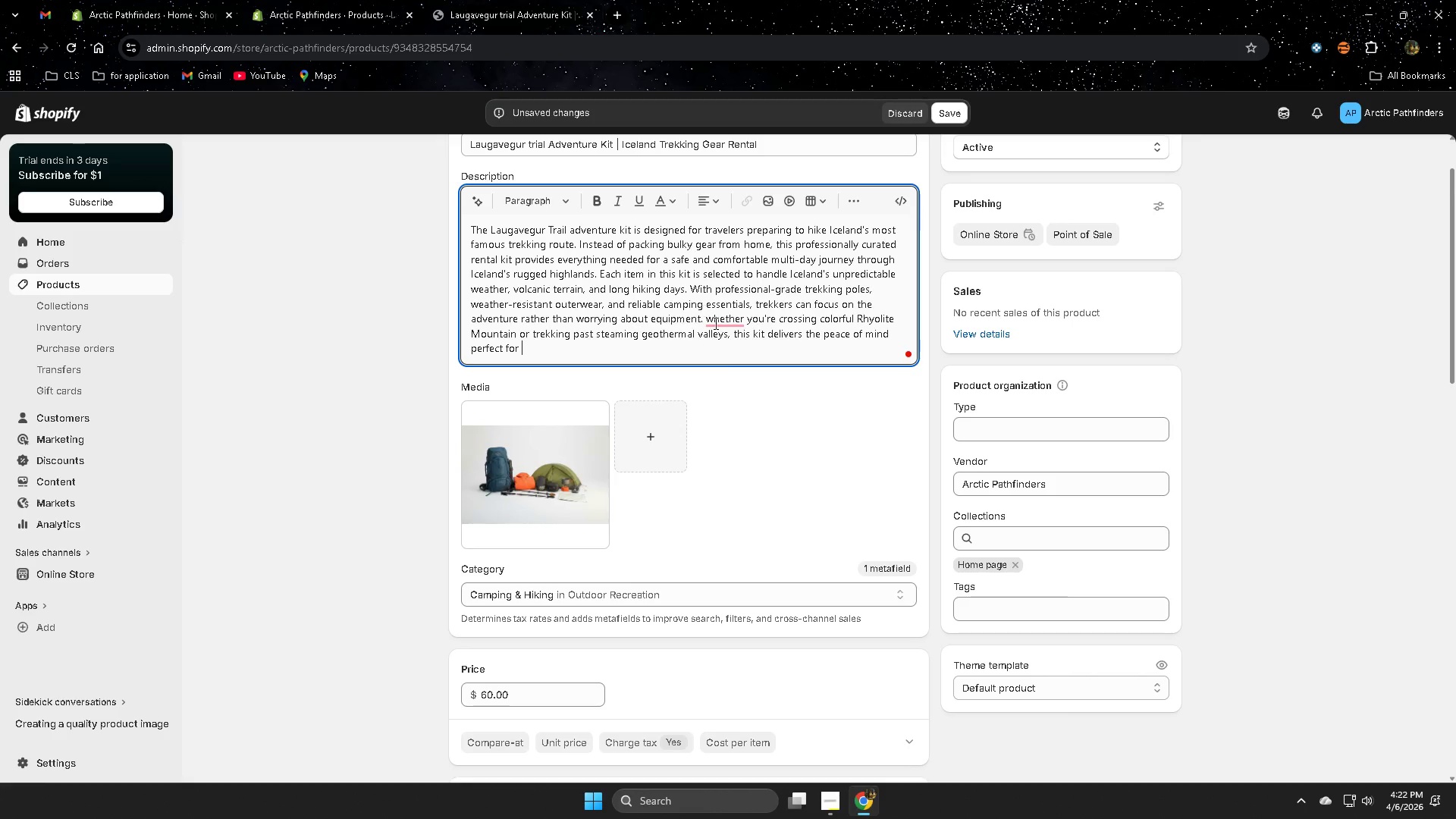 
left_click([739, 361])
 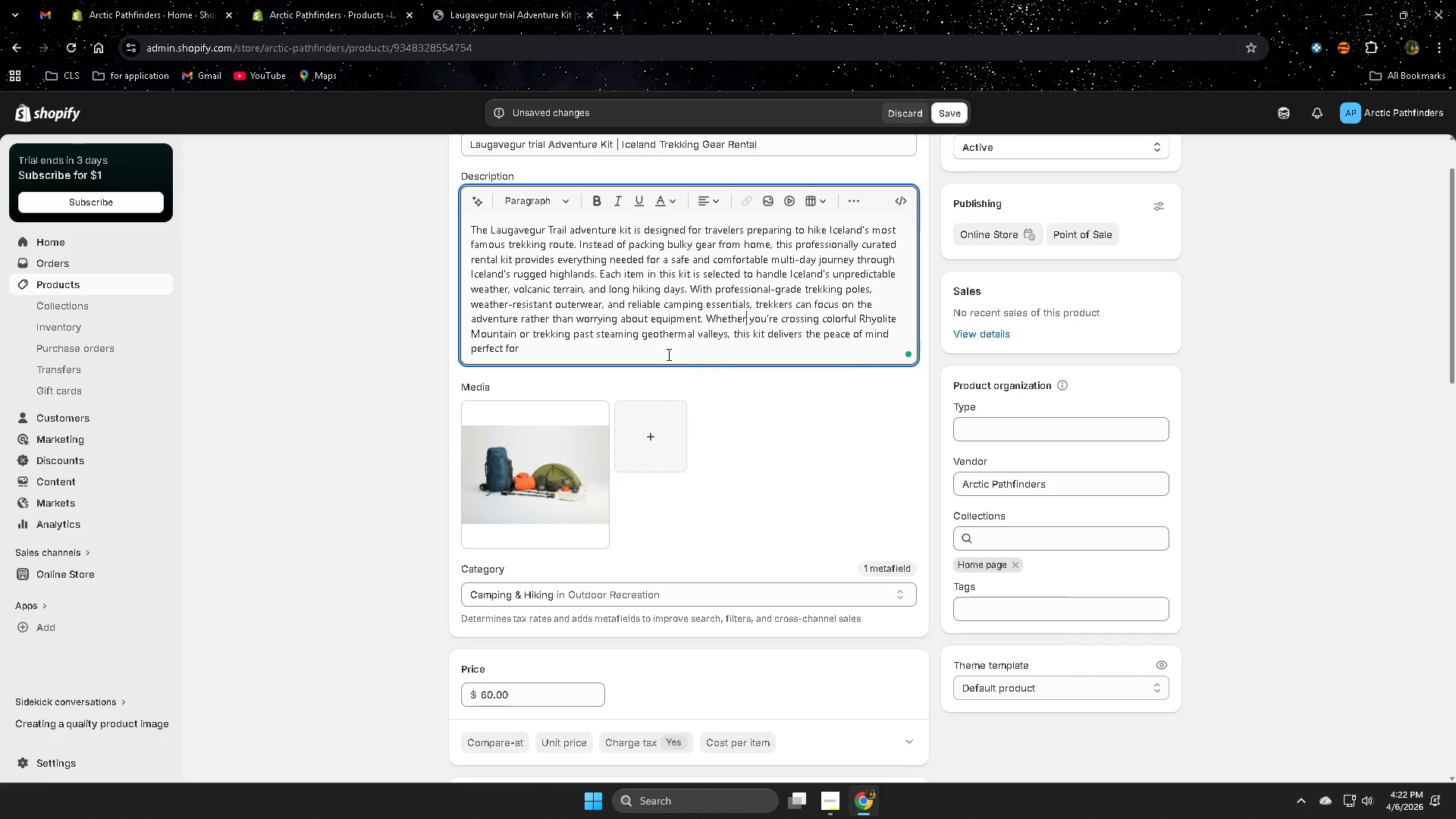 
left_click([661, 347])
 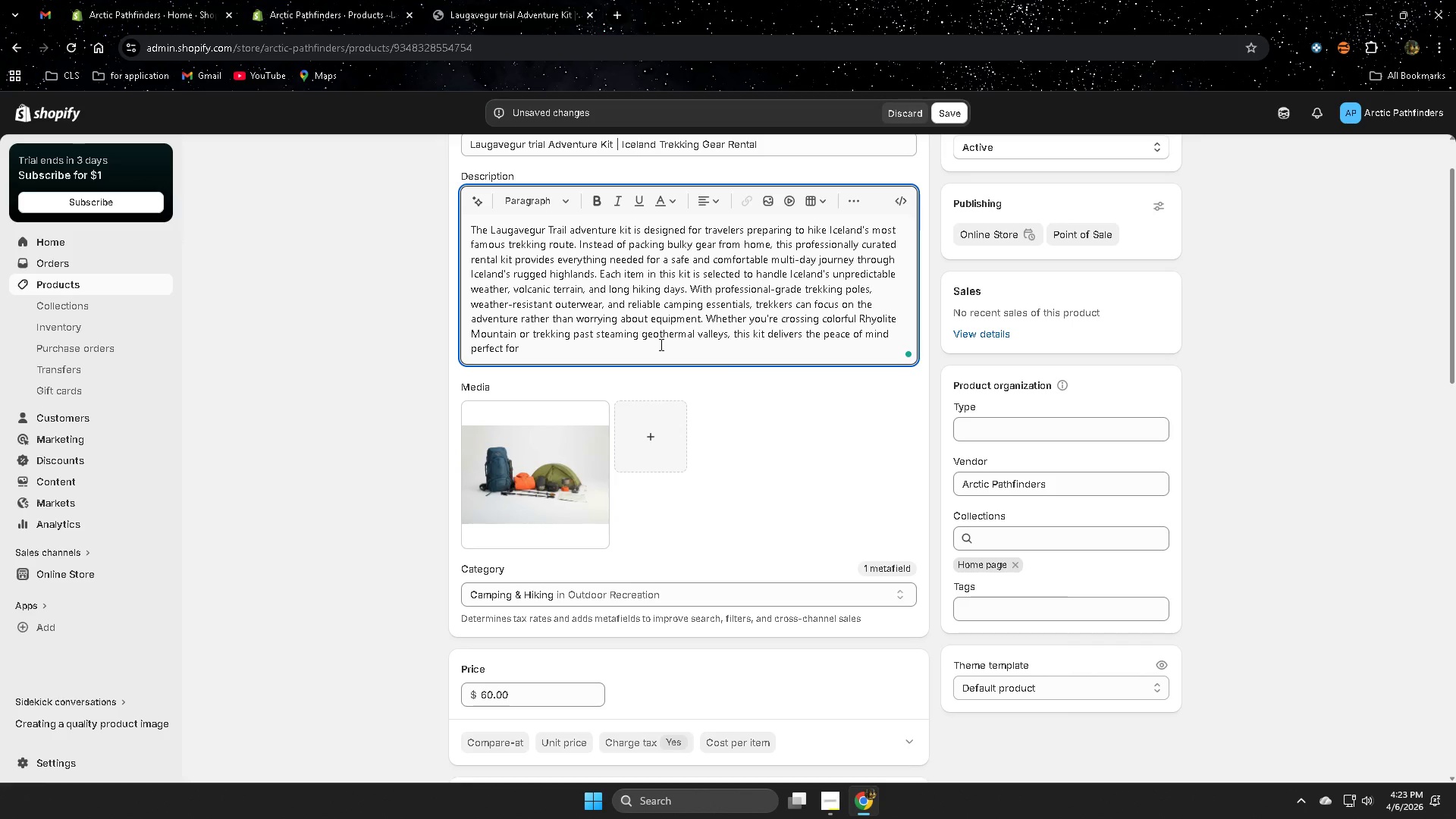 
wait(25.06)
 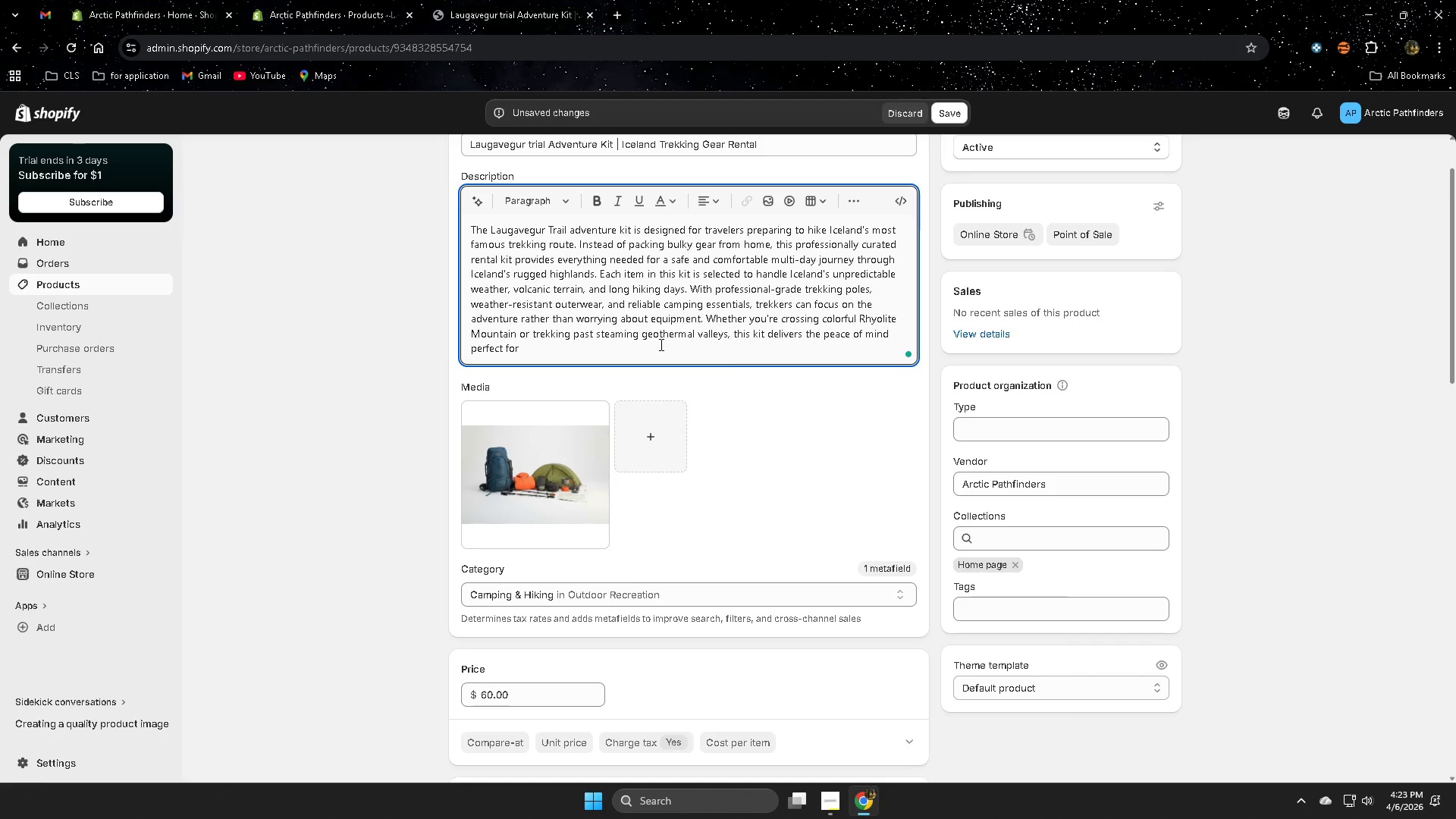 
hold_key(key=Backspace, duration=0.64)
 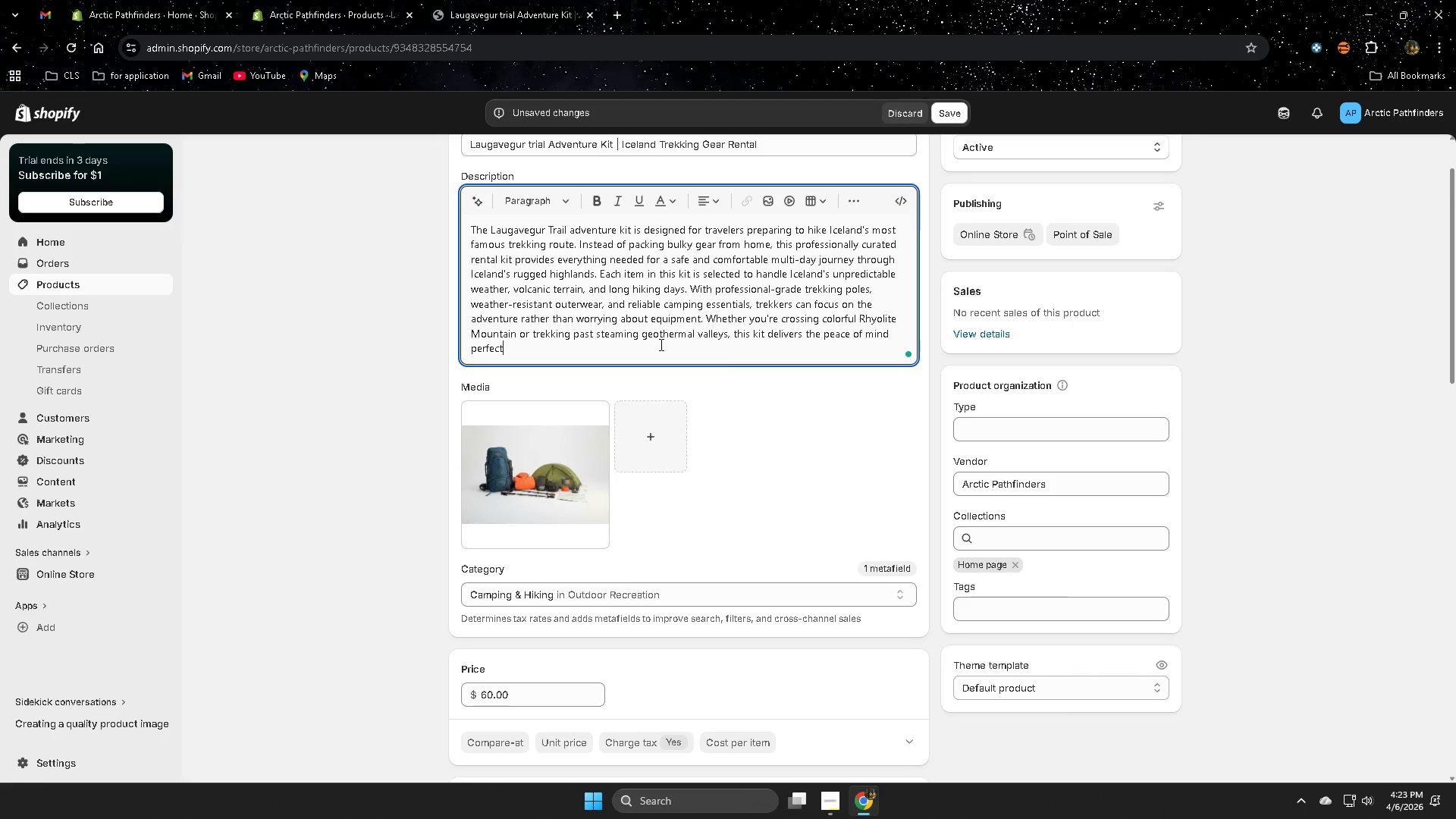 
key(Backspace)
 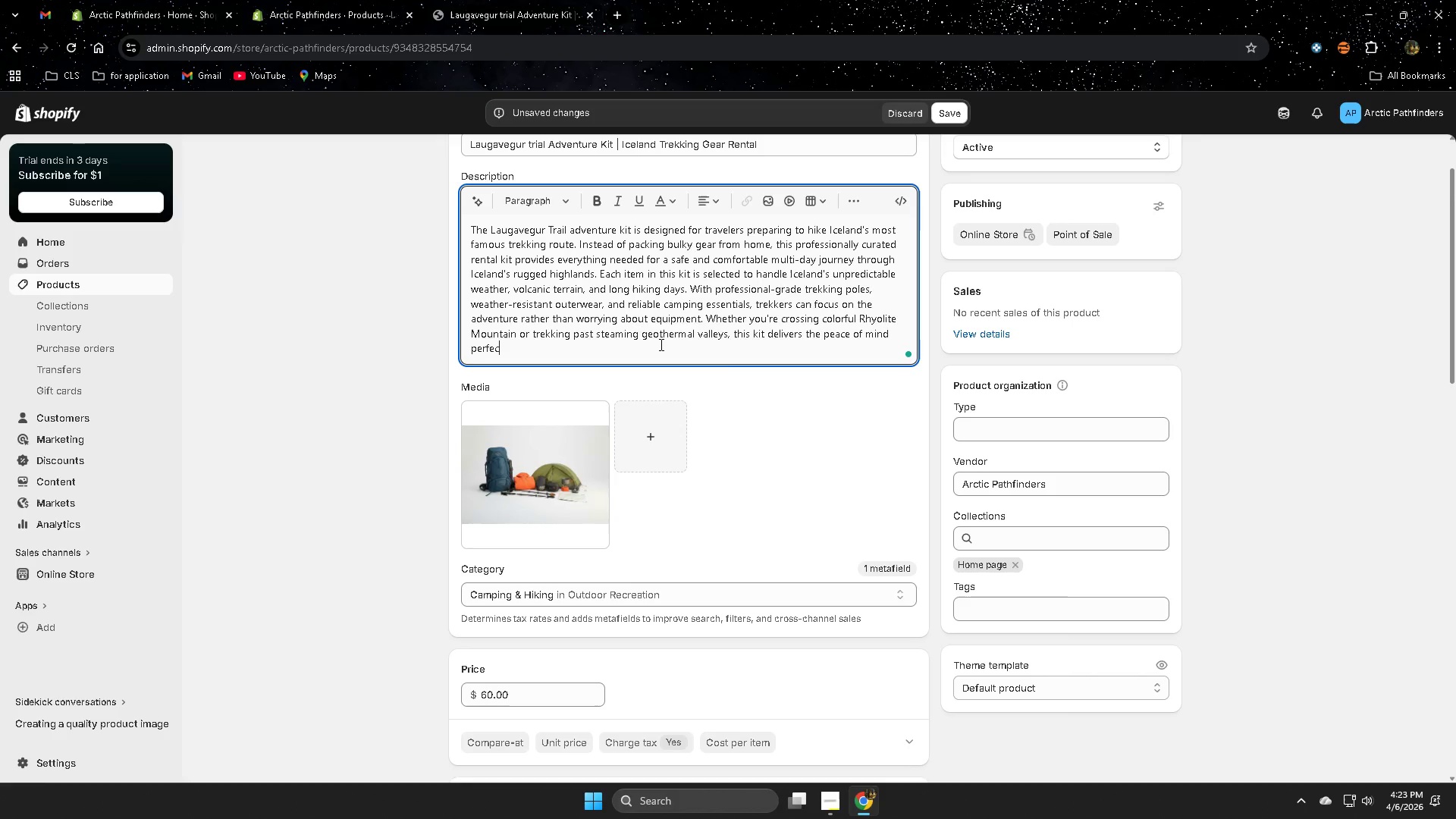 
key(Backspace)
 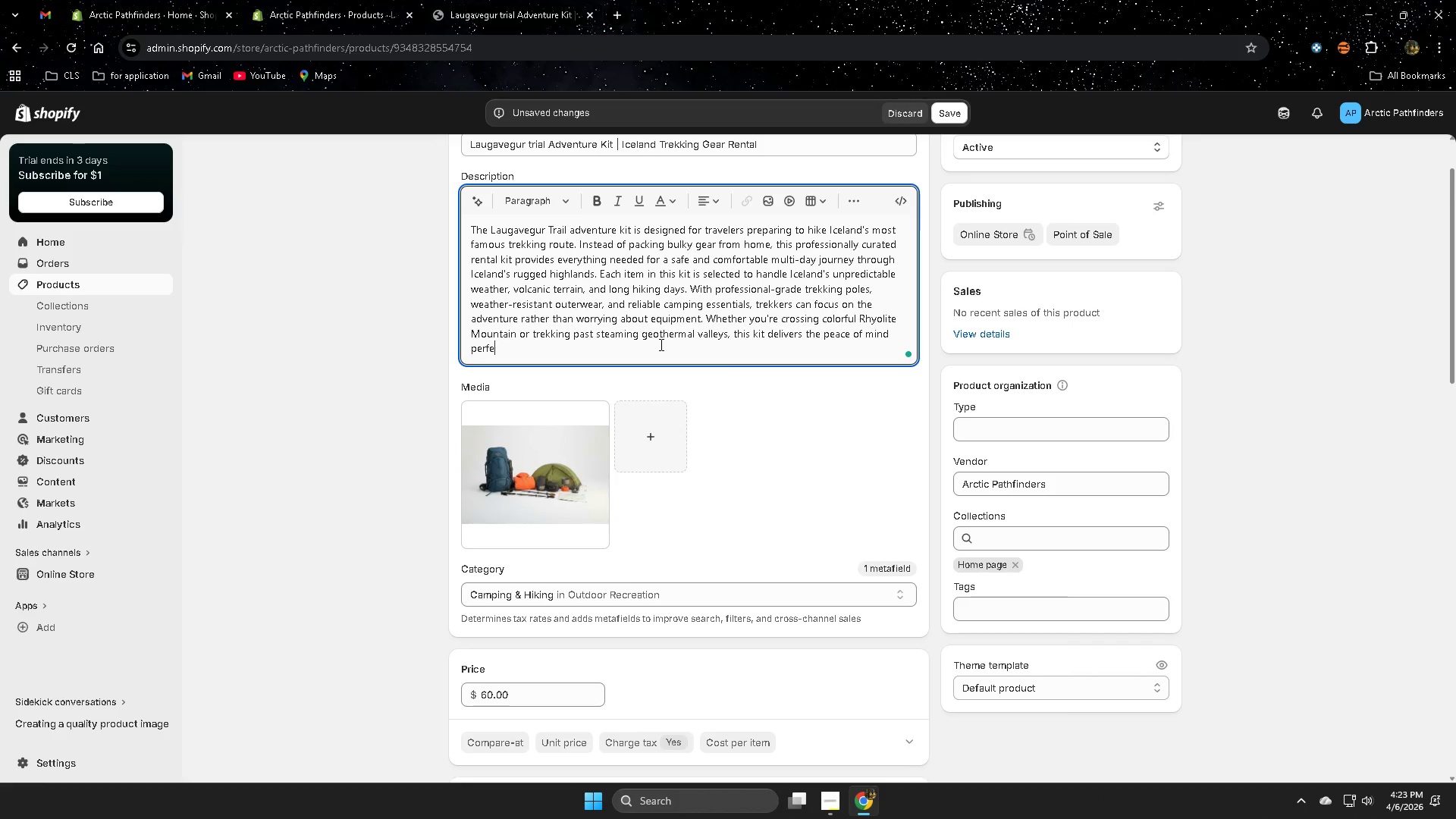 
key(Backspace)
 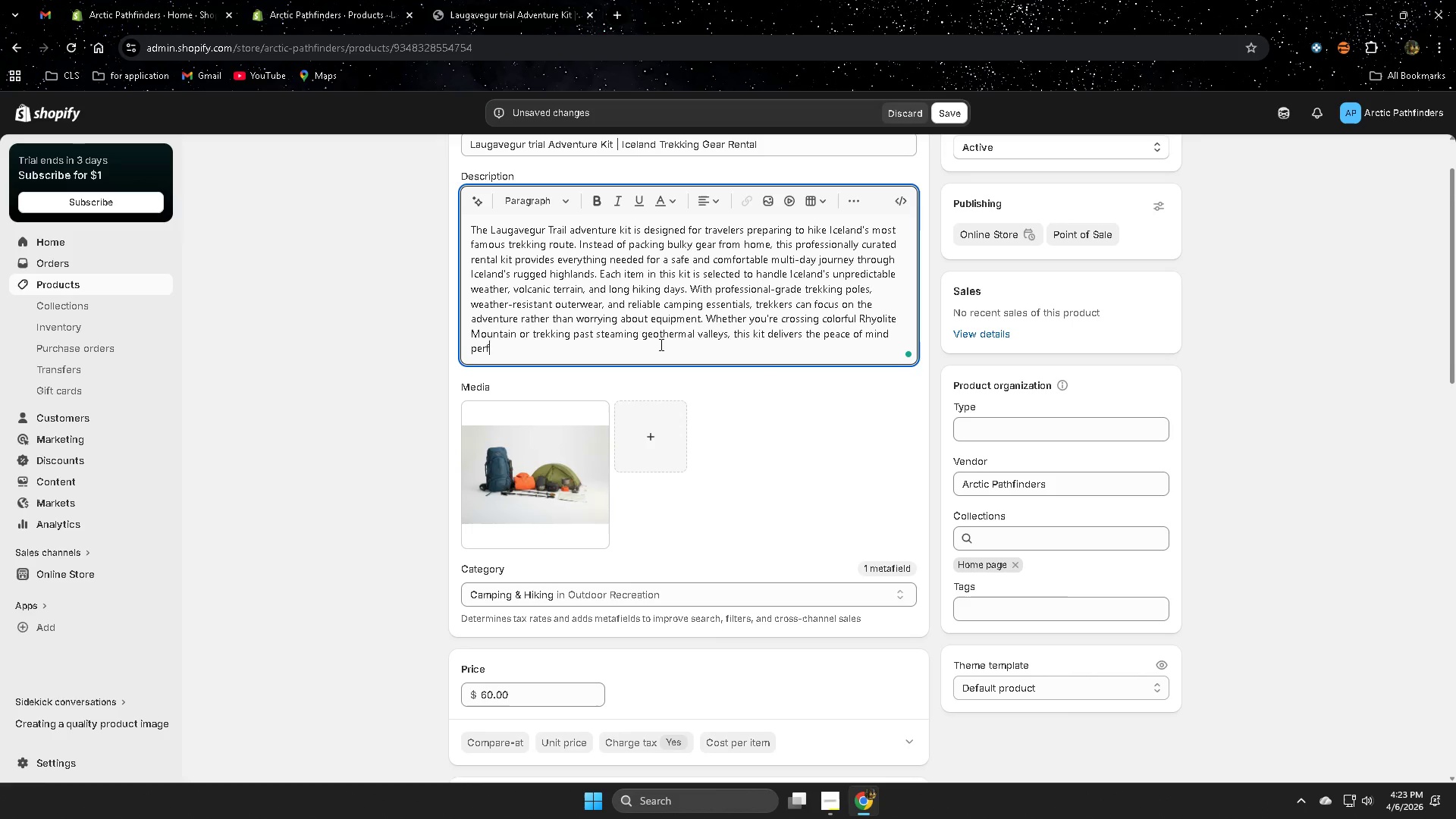 
key(Backspace)
 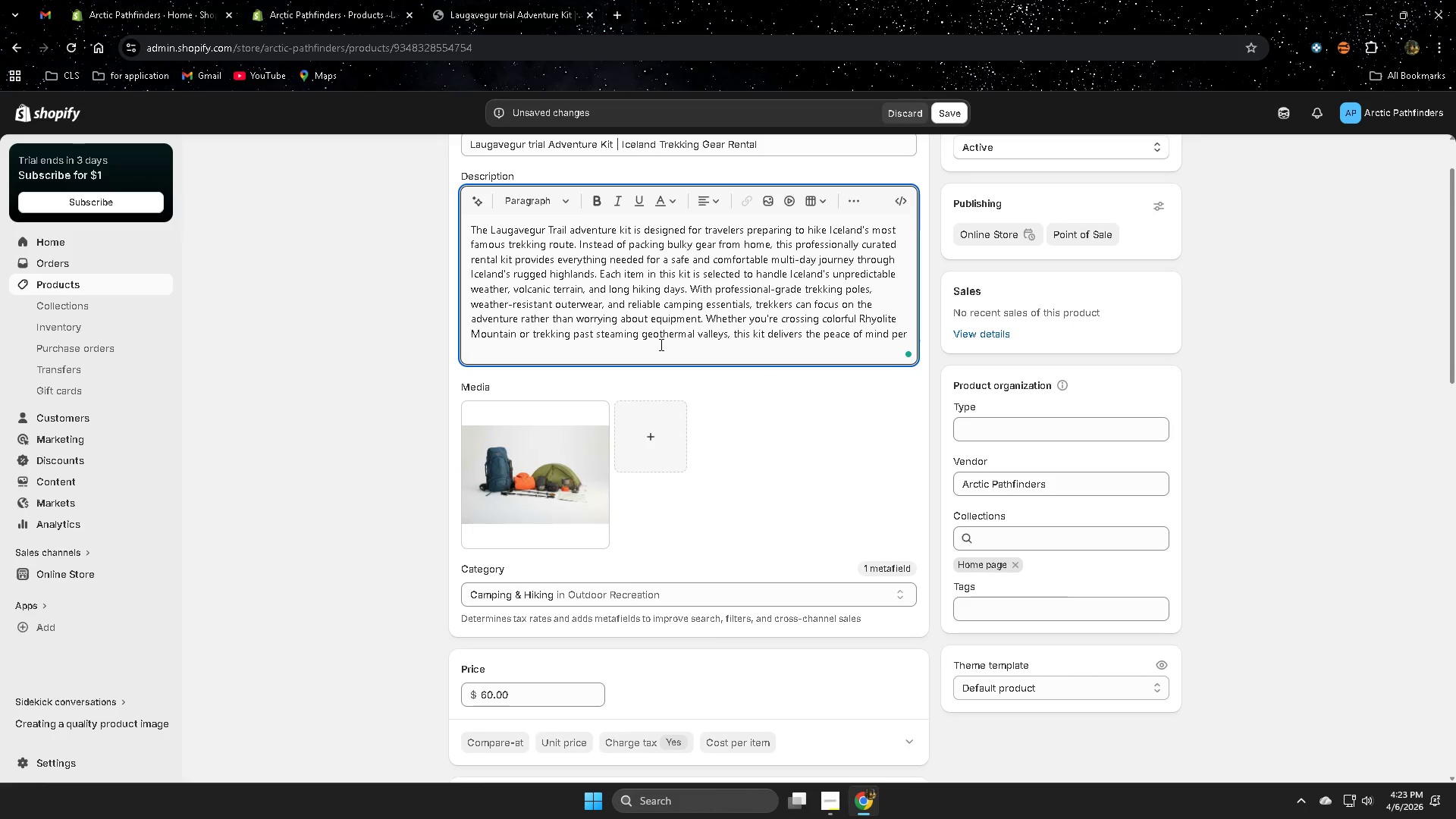 
key(Backspace)
 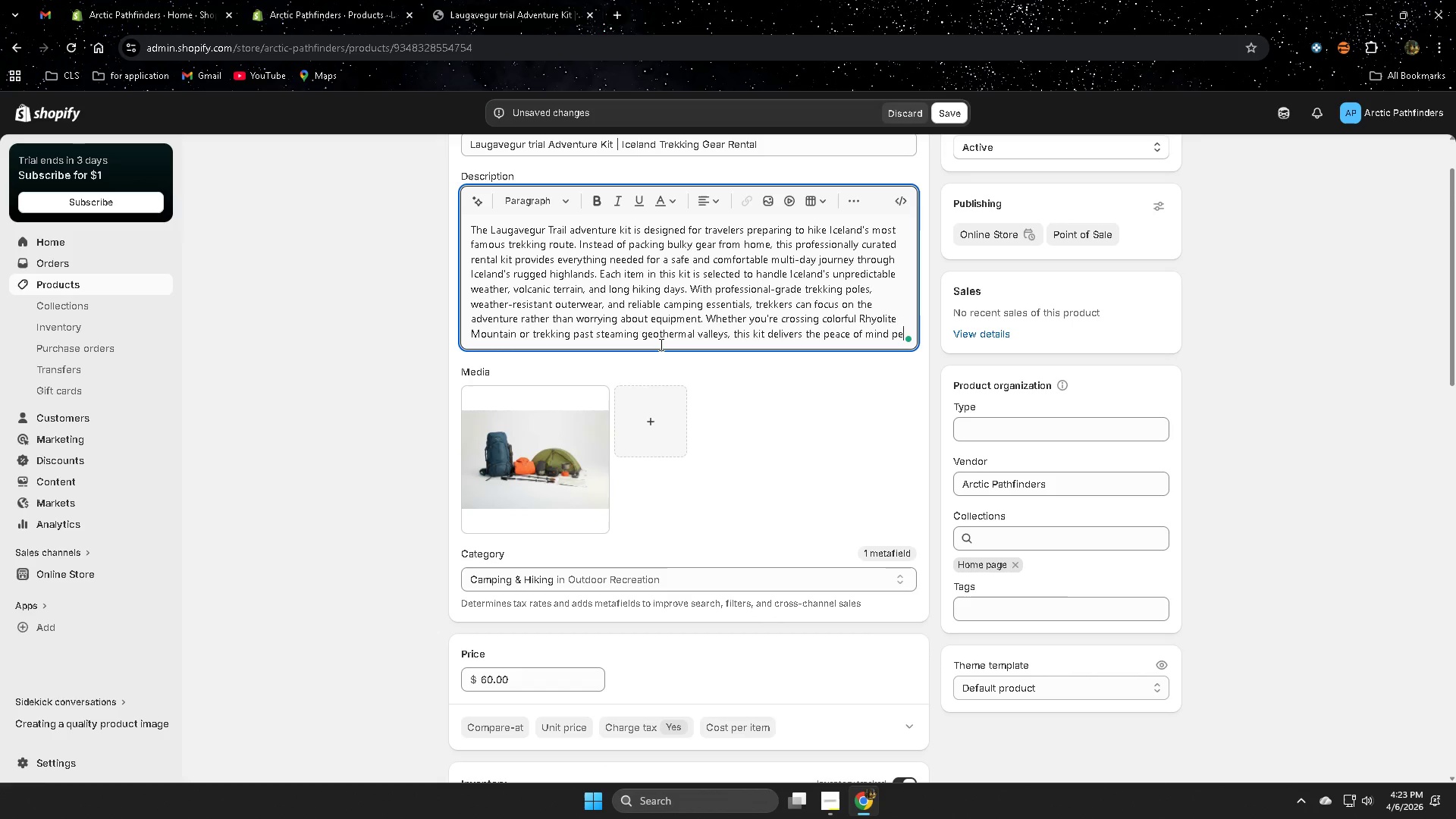 
key(Backspace)
 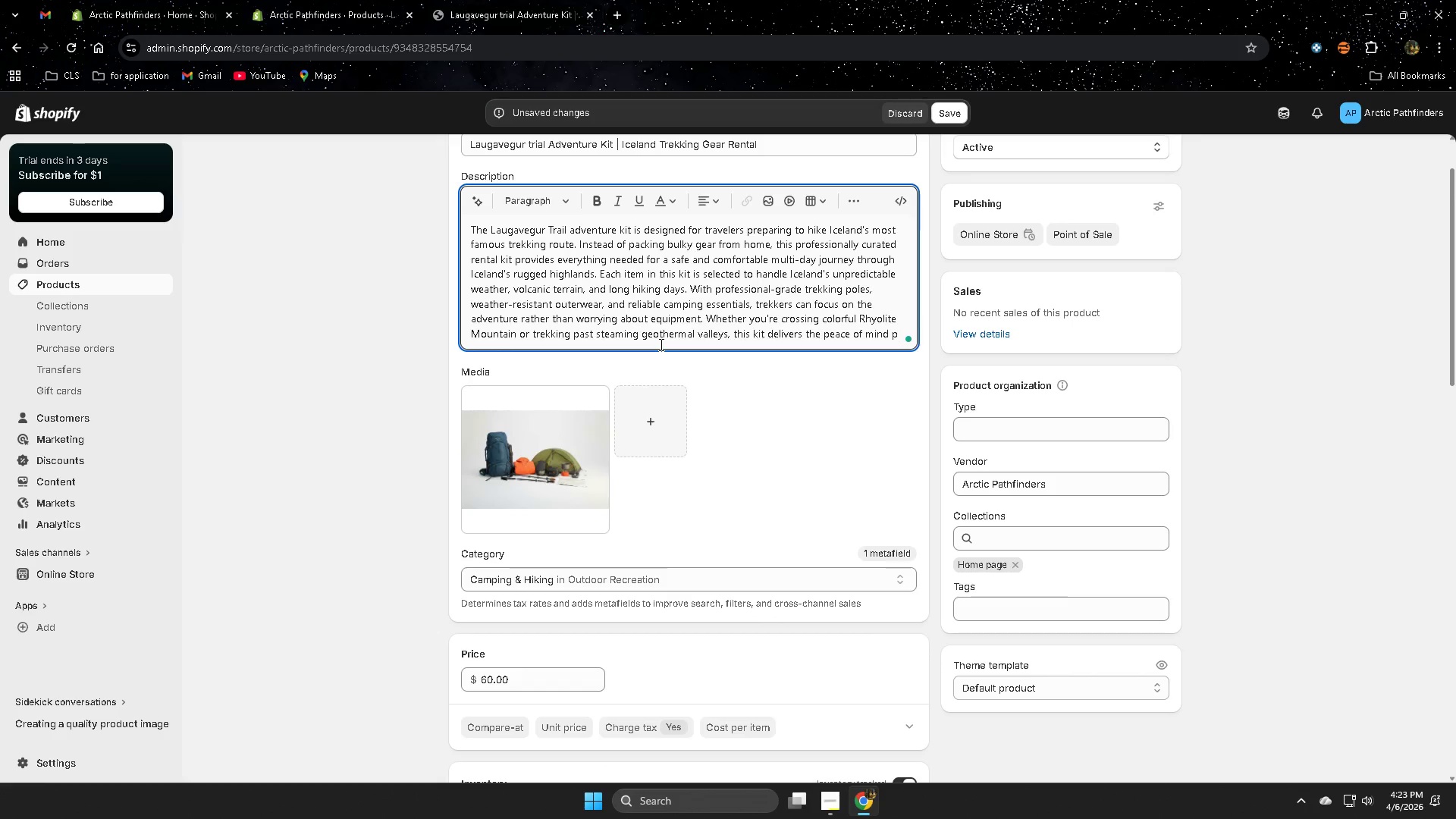 
key(Backspace)
 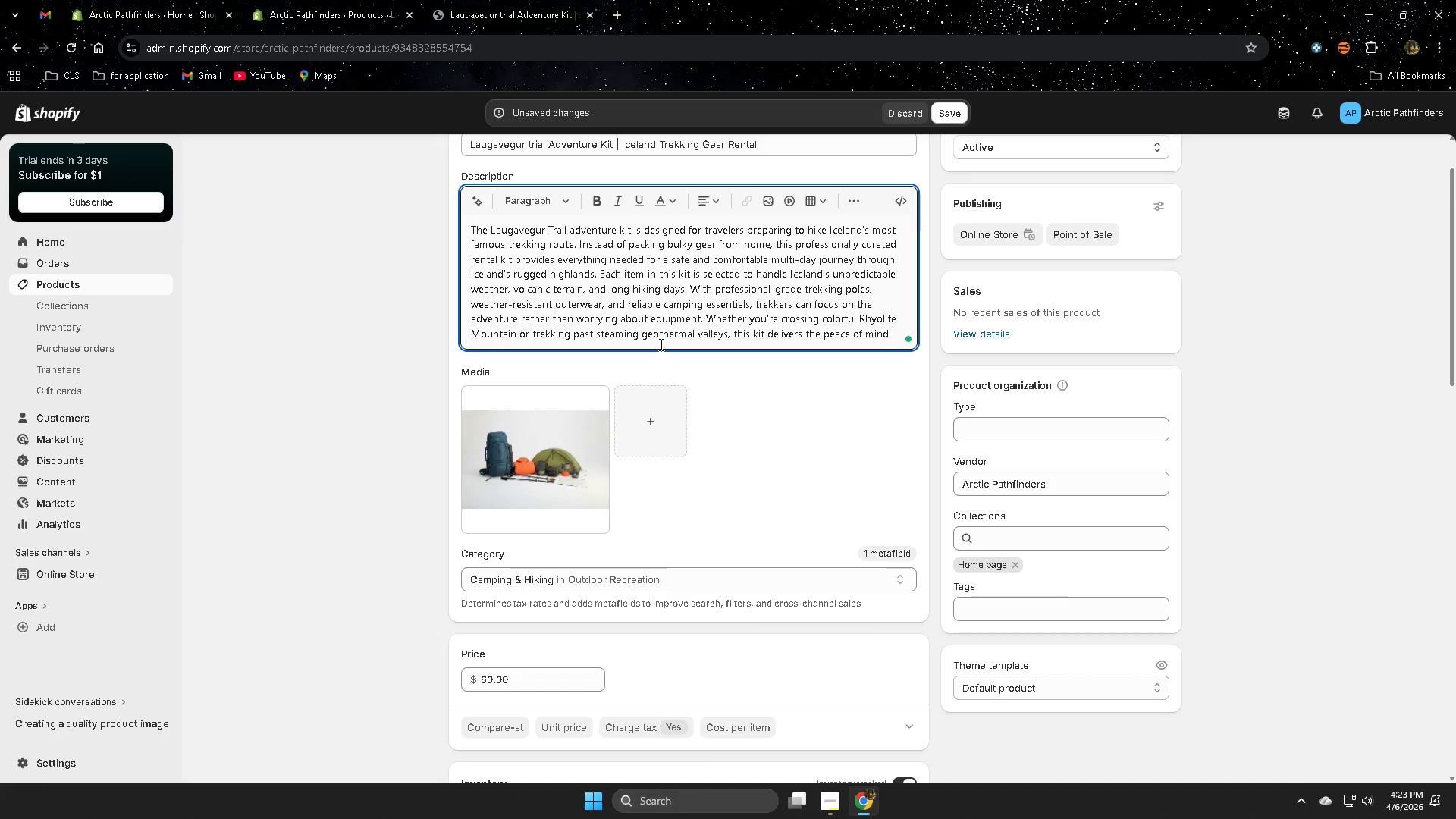 
wait(6.36)
 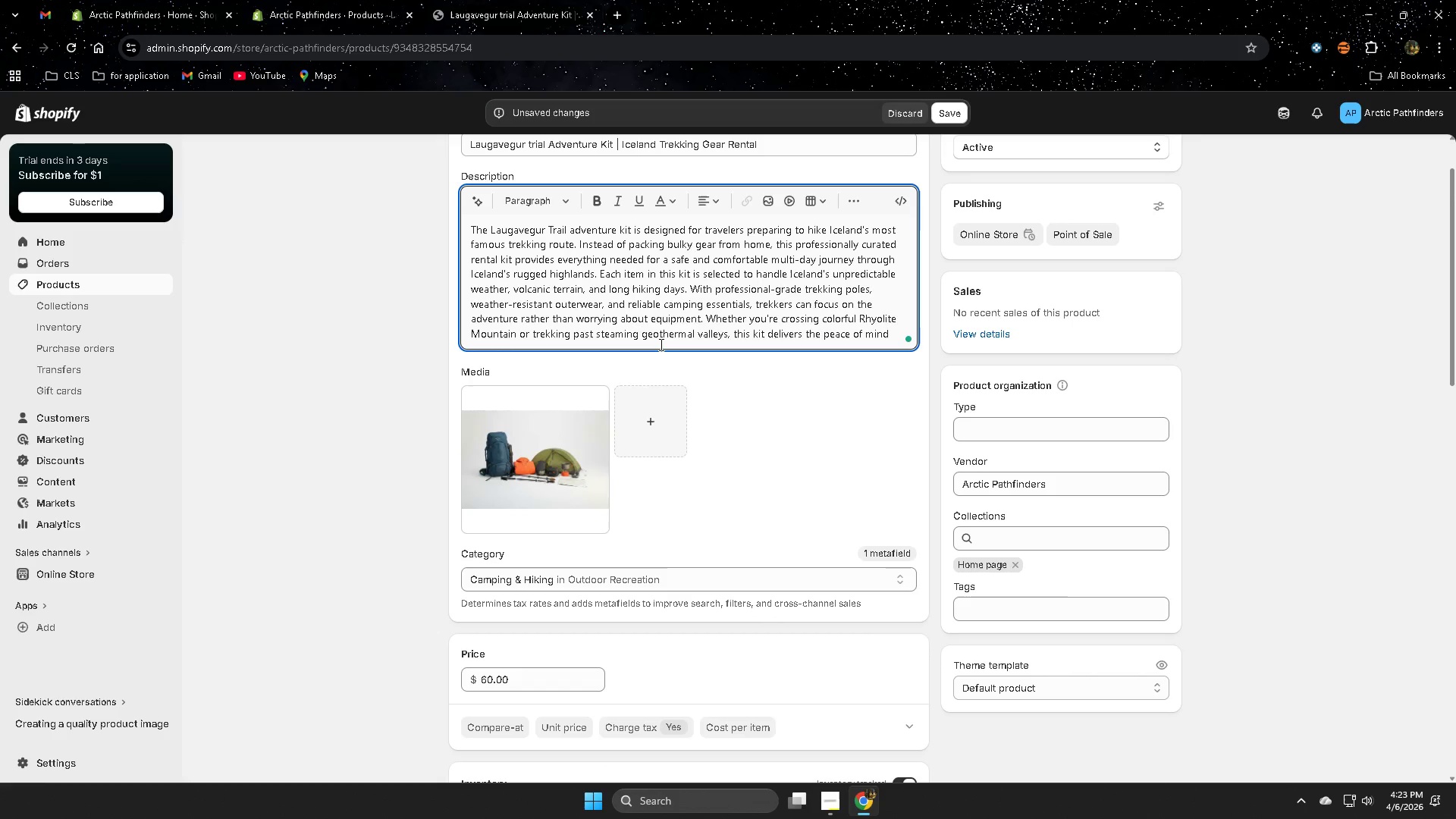 
type(that comes from usnin)
key(Backspace)
key(Backspace)
key(Backspace)
type(ing qe)
key(Backspace)
key(Backspace)
type(equipman)
key(Backspace)
key(Backspace)
type(ent )
 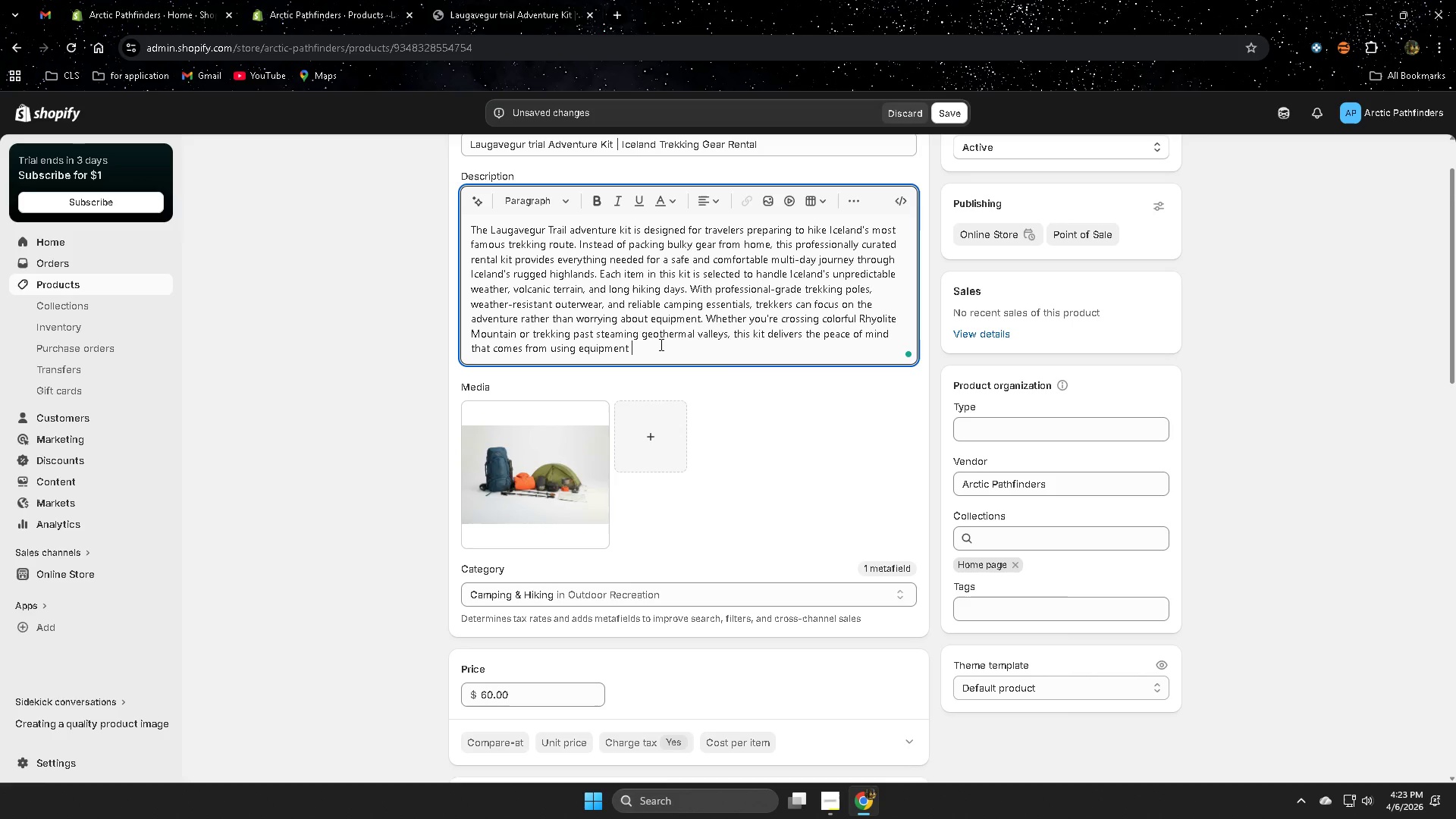 
wait(24.27)
 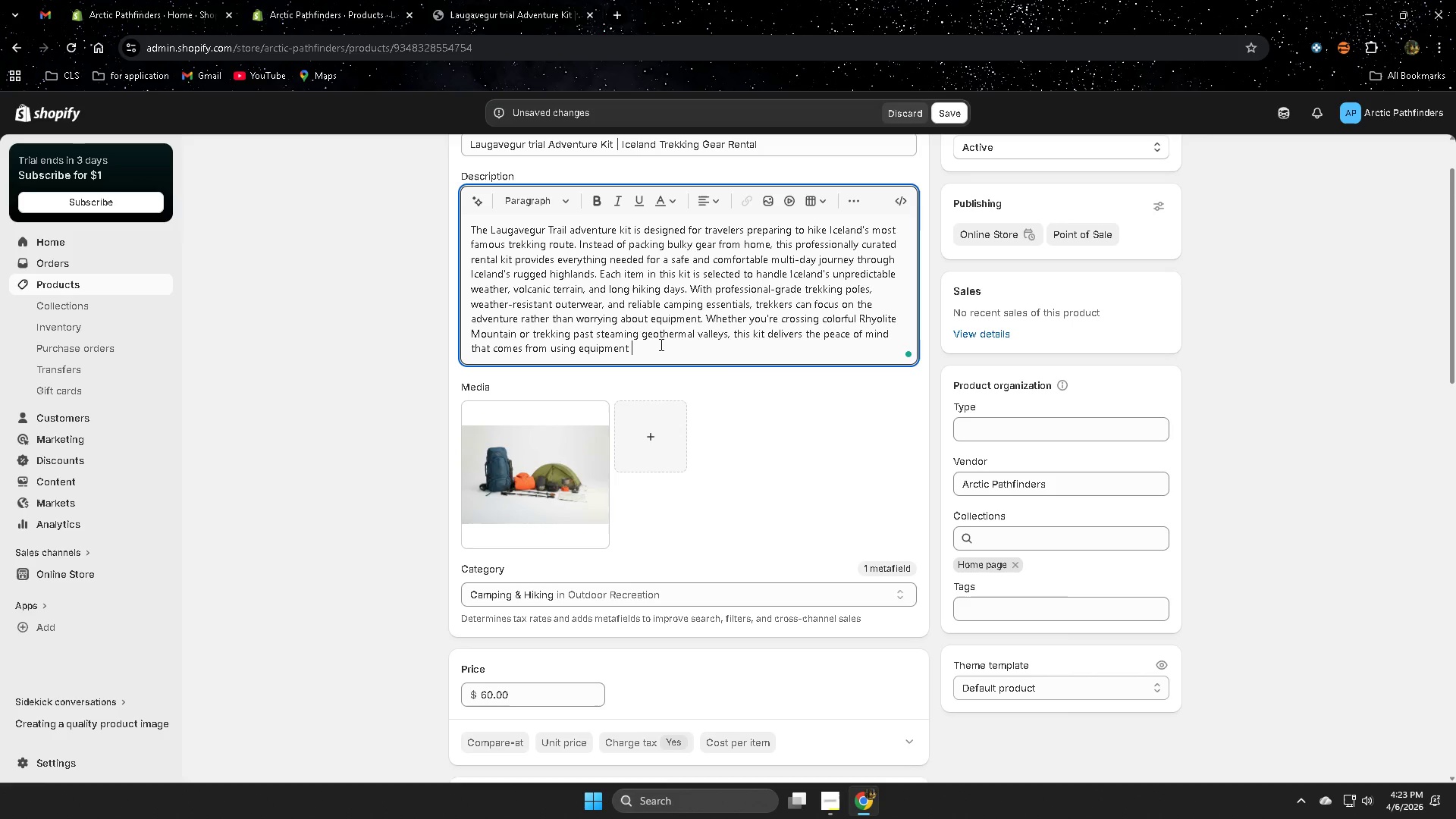 
type(tryu)
key(Backspace)
key(Backspace)
type(usted )
 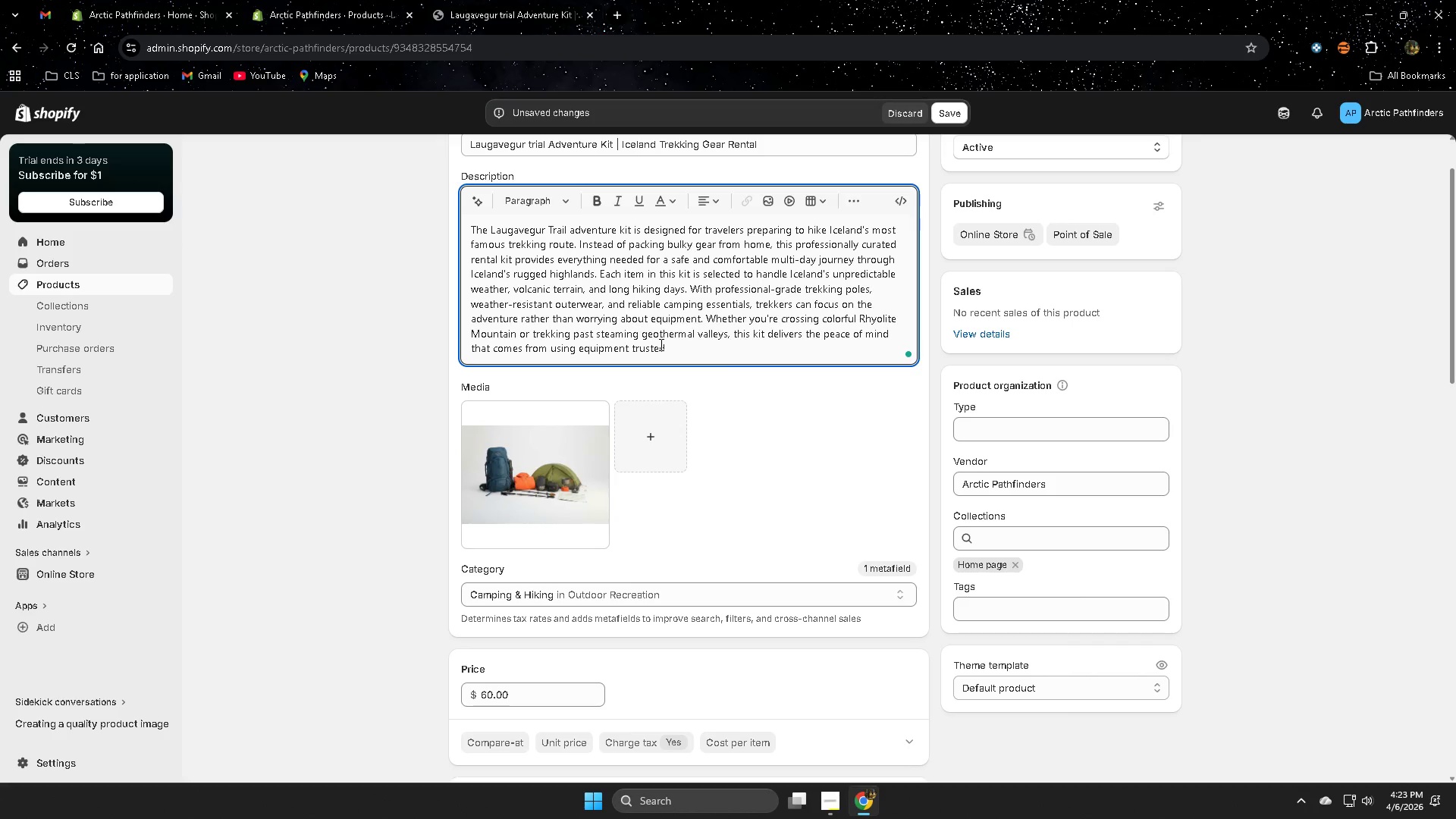 
type(bty)
key(Backspace)
key(Backspace)
type(y experienced )
 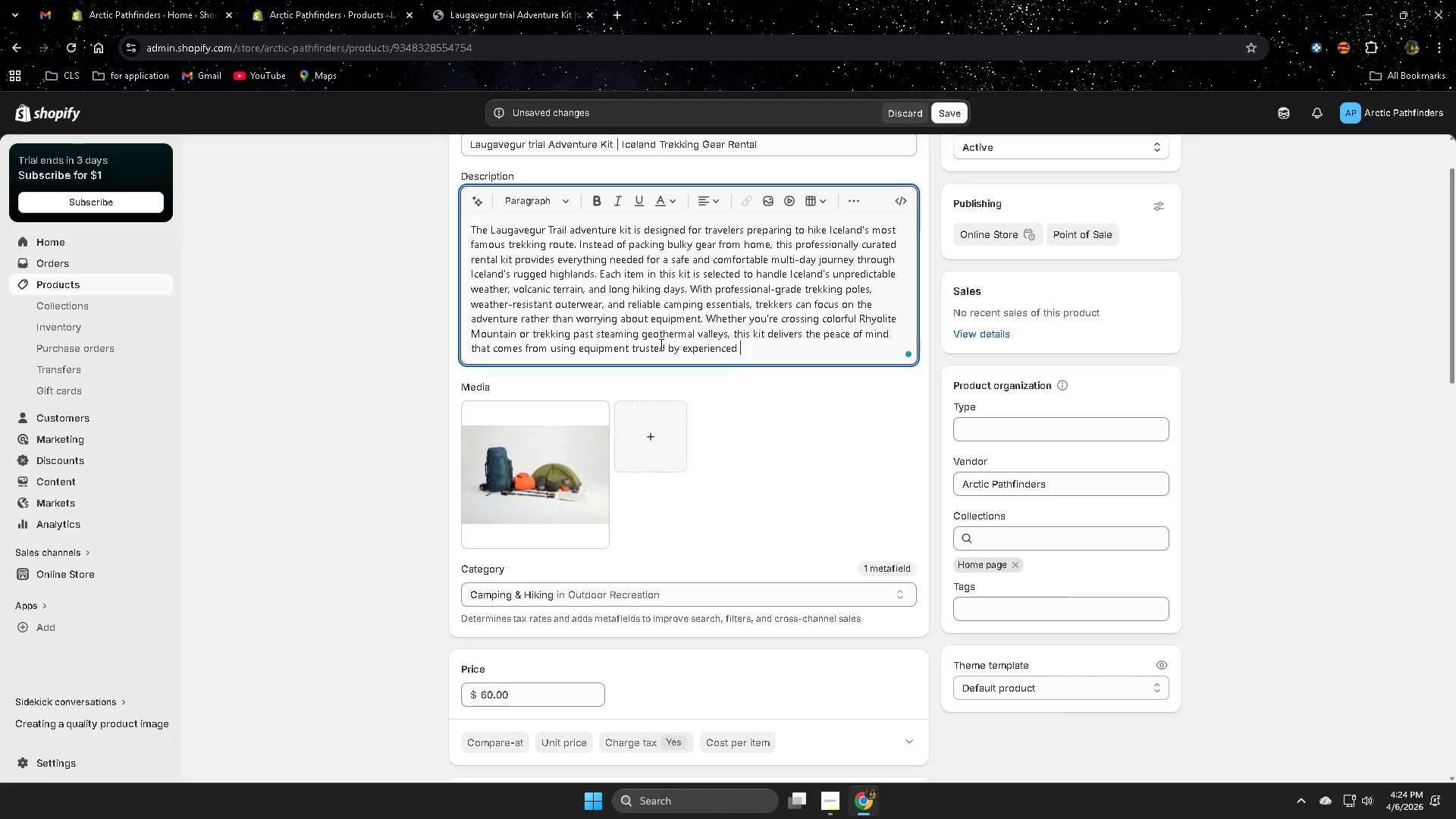 
type(O)
key(Backspace)
type(Icelandic guides )
key(Backspace)
type(.)
 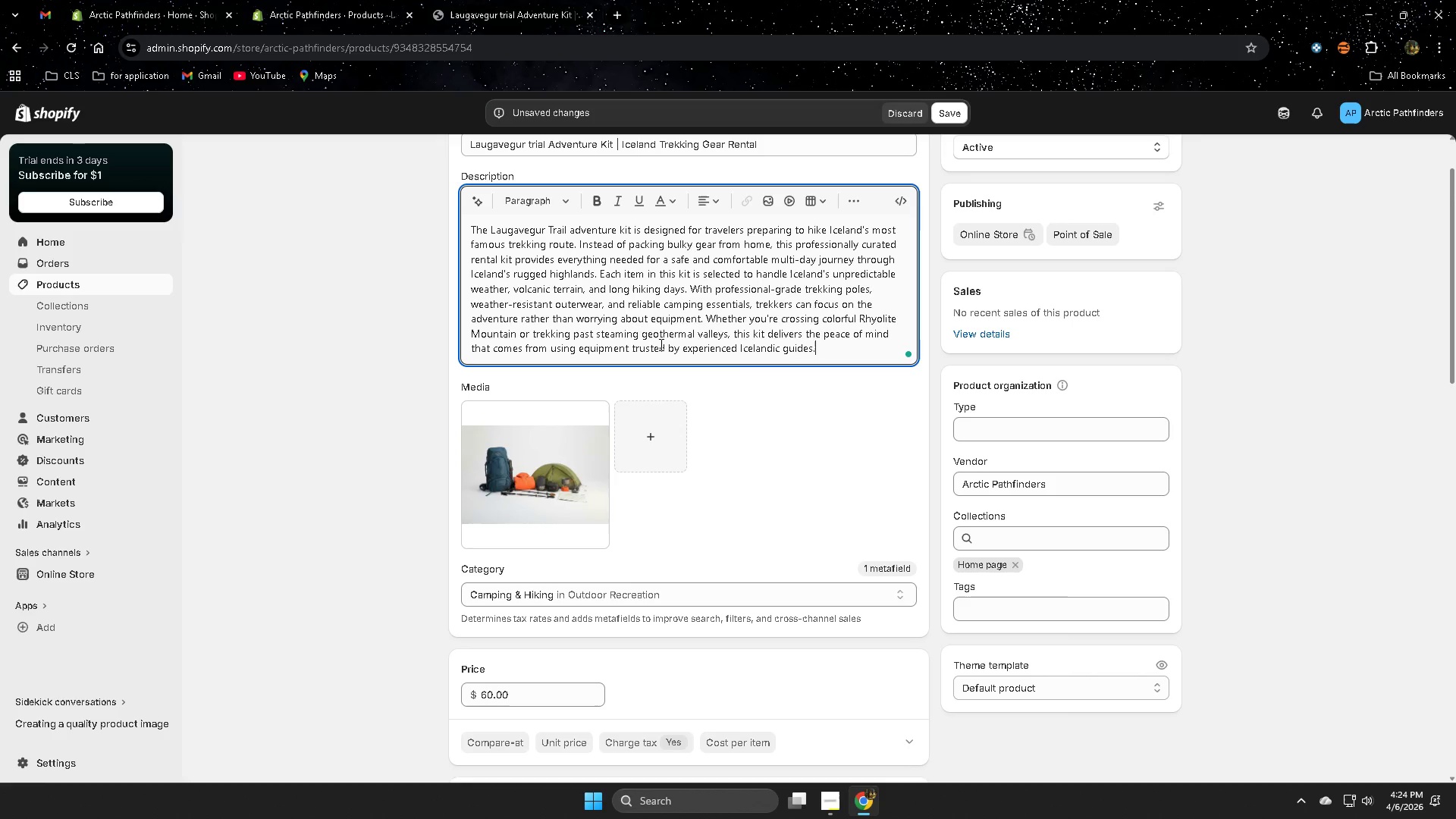 
type(PEr)
key(Backspace)
key(Backspace)
type(erfect for internationaltrav)
key(Backspace)
key(Backspace)
key(Backspace)
key(Backspace)
type( travler)
key(Backspace)
key(Backspace)
type(el)
key(Backspace)
key(Backspace)
key(Backspace)
type(elr)
key(Backspace)
type(ers )
 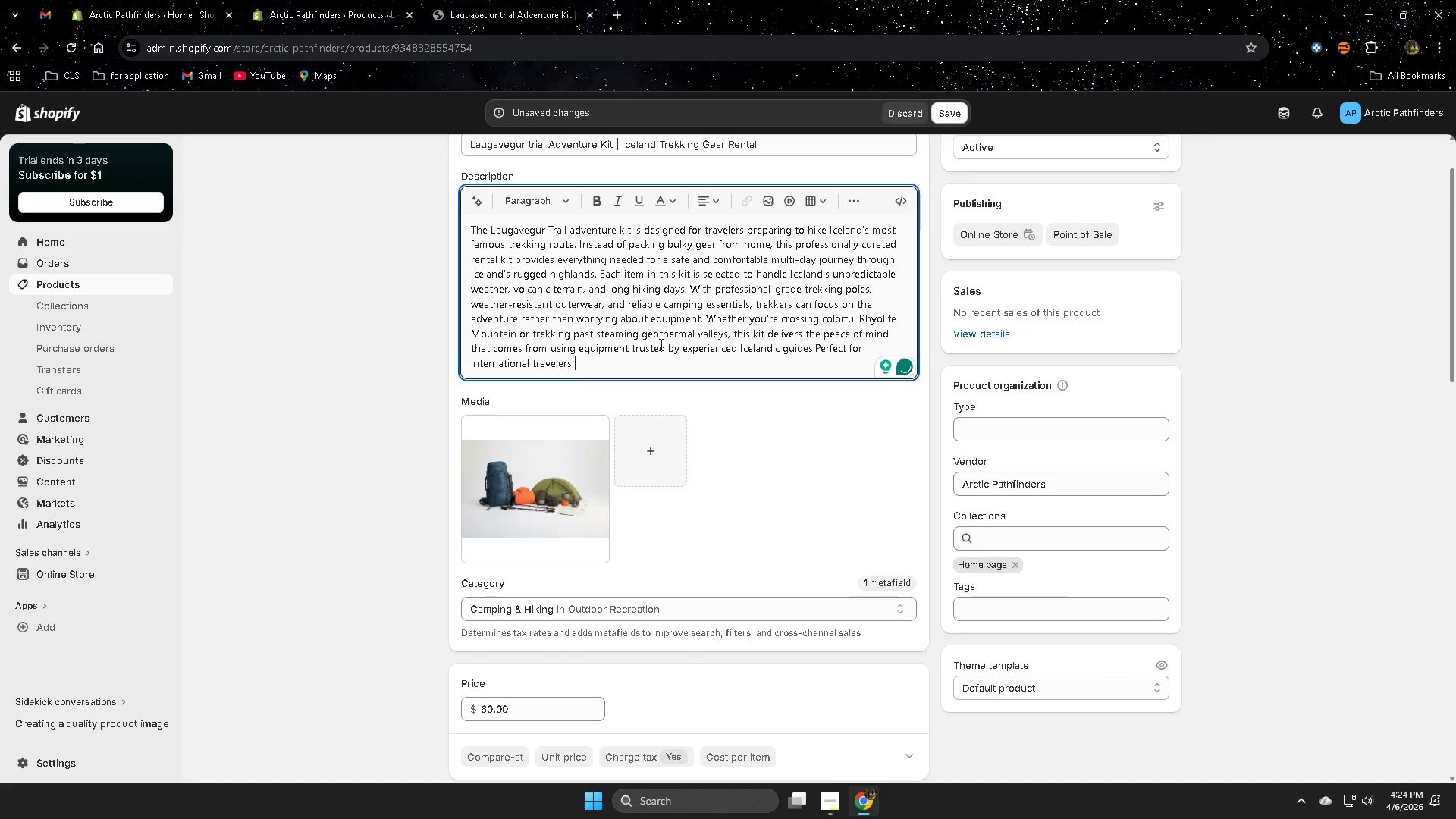 
type(arriving )
 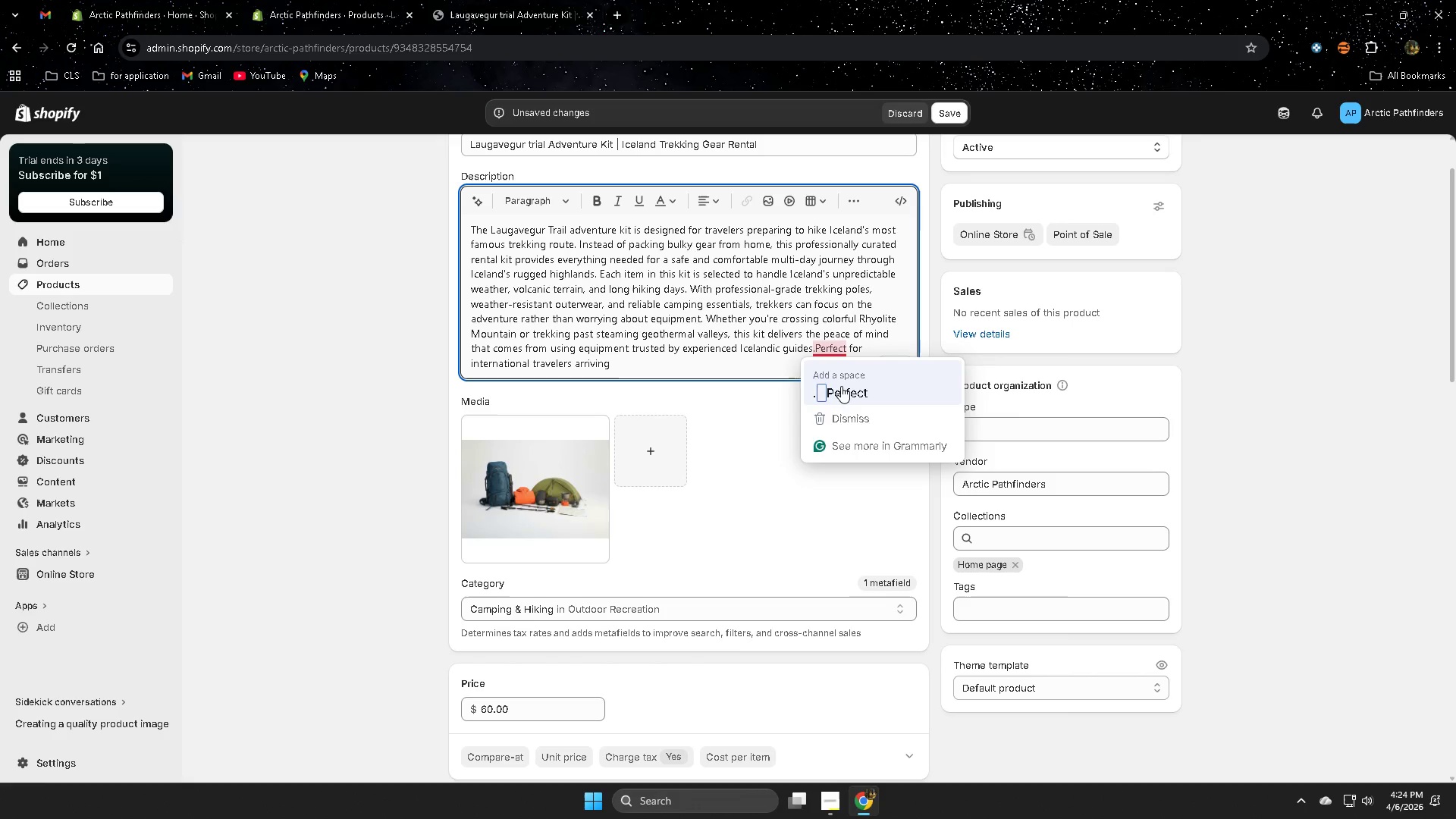 
left_click([750, 367])
 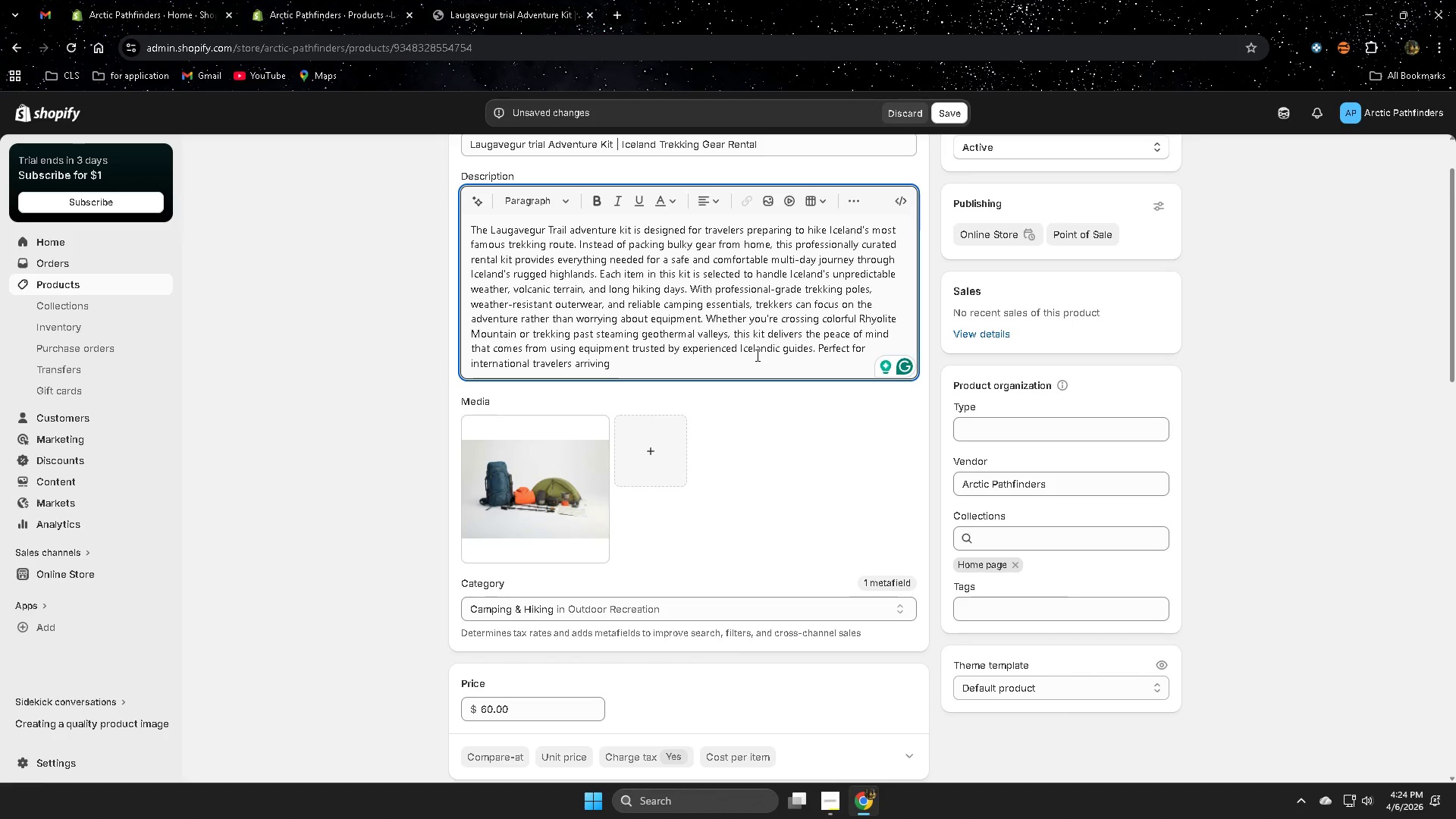 
wait(12.22)
 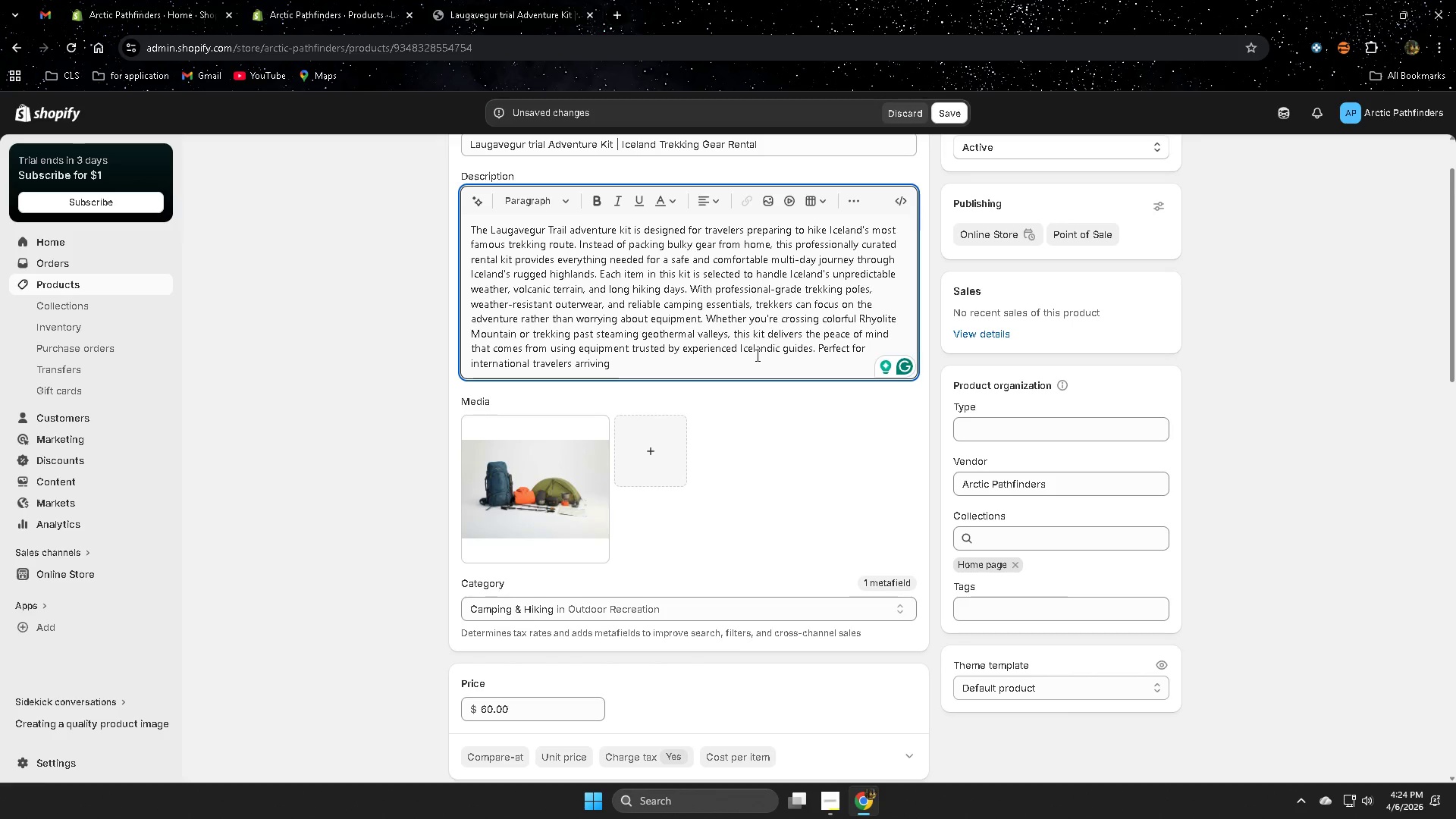 
type(ub )
key(Backspace)
key(Backspace)
key(Backspace)
type(in Iceland)
 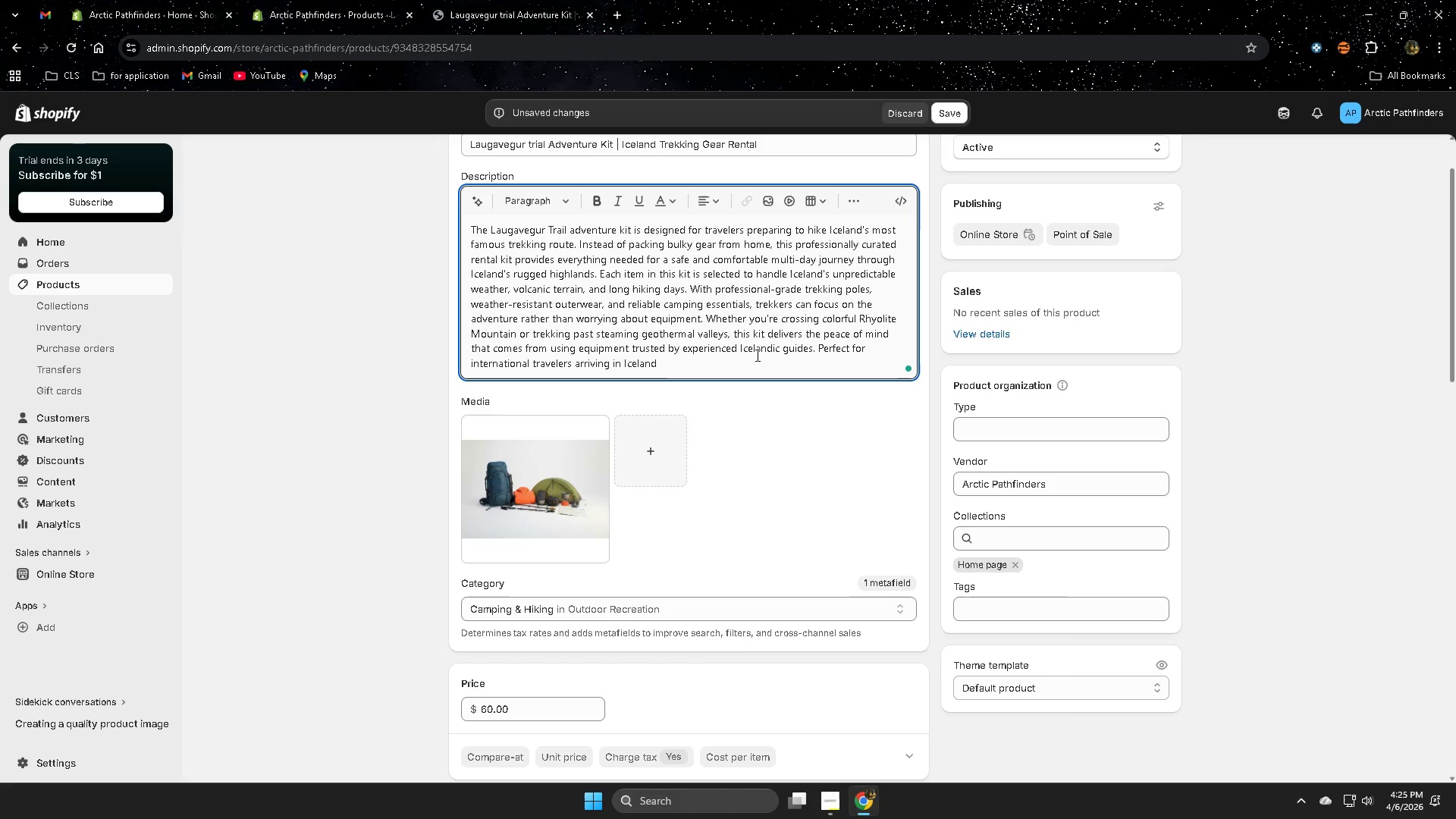 
type(,te)
key(Backspace)
key(Backspace)
key(Backspace)
type(th)
key(Backspace)
key(Backspace)
type( the )
 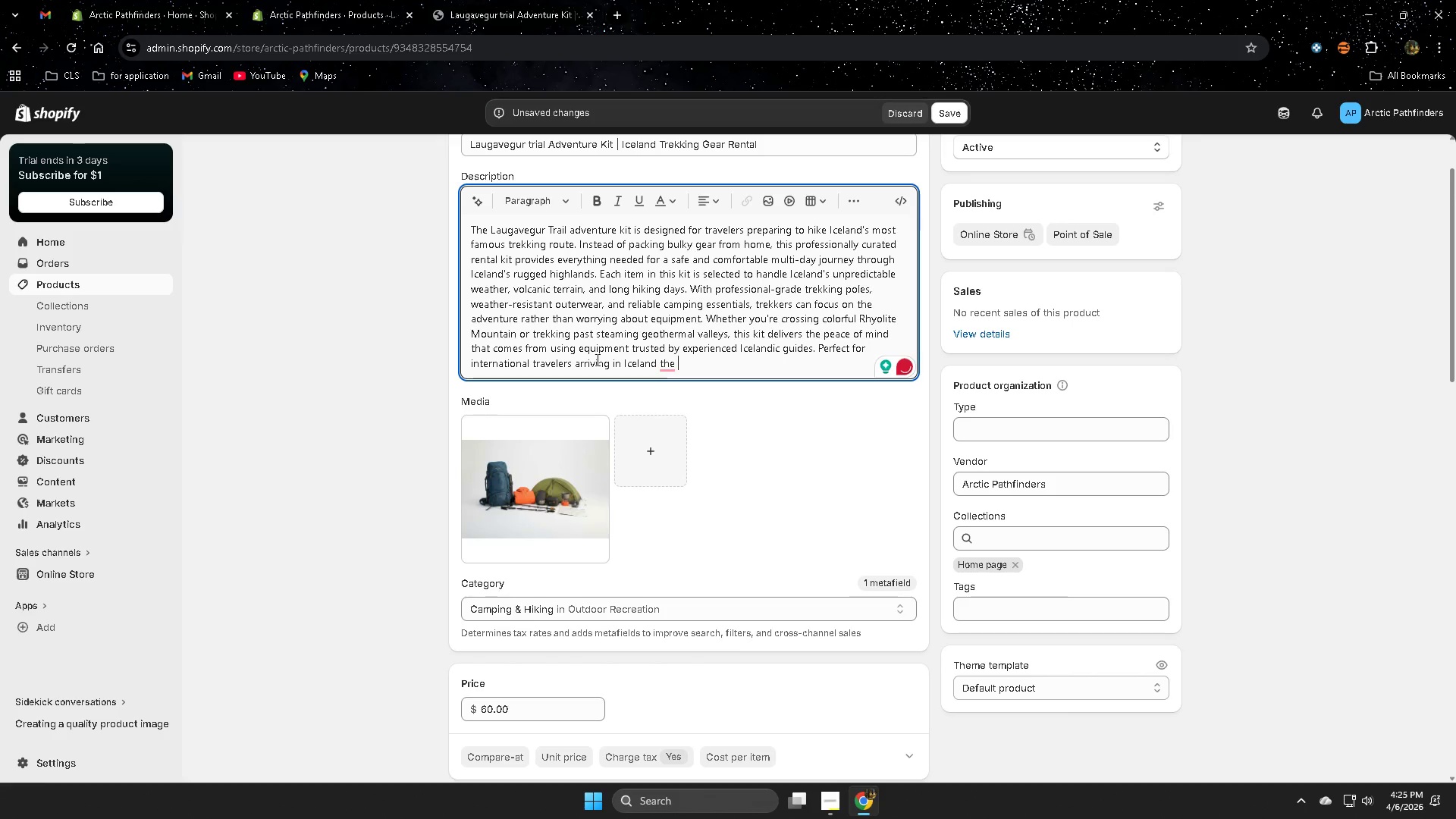 
wait(5.7)
 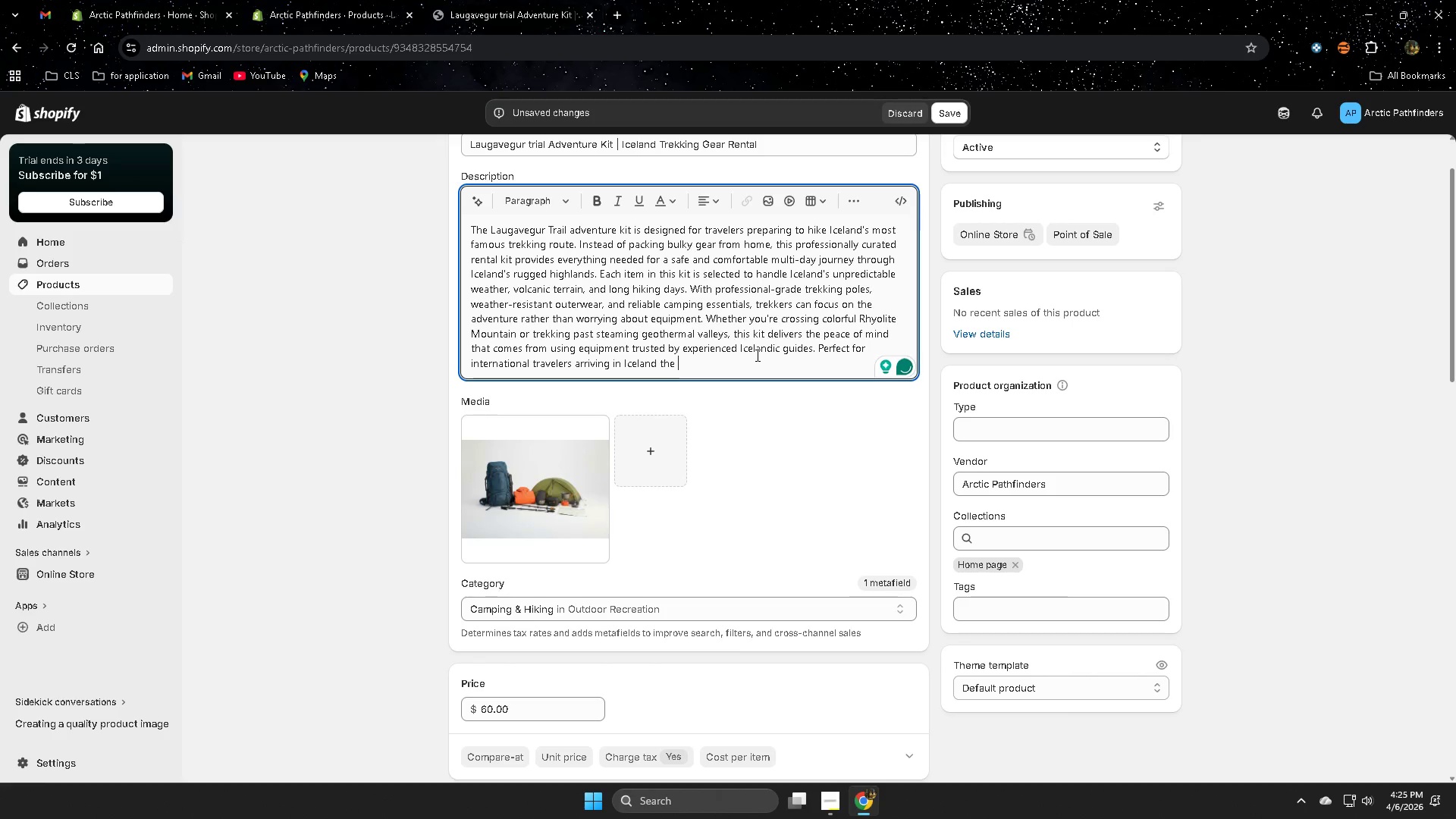 
double_click([720, 362])
 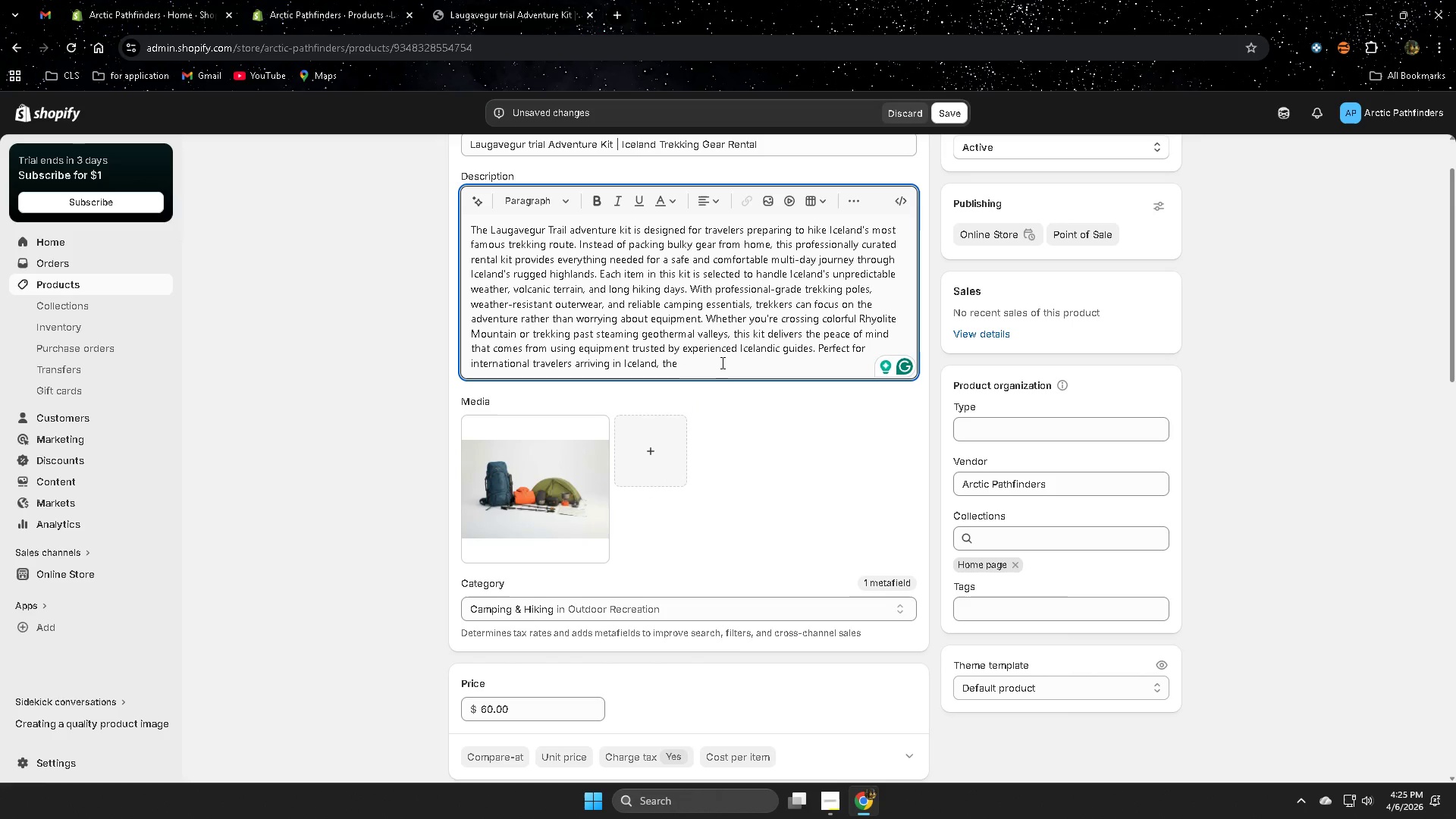 
wait(7.05)
 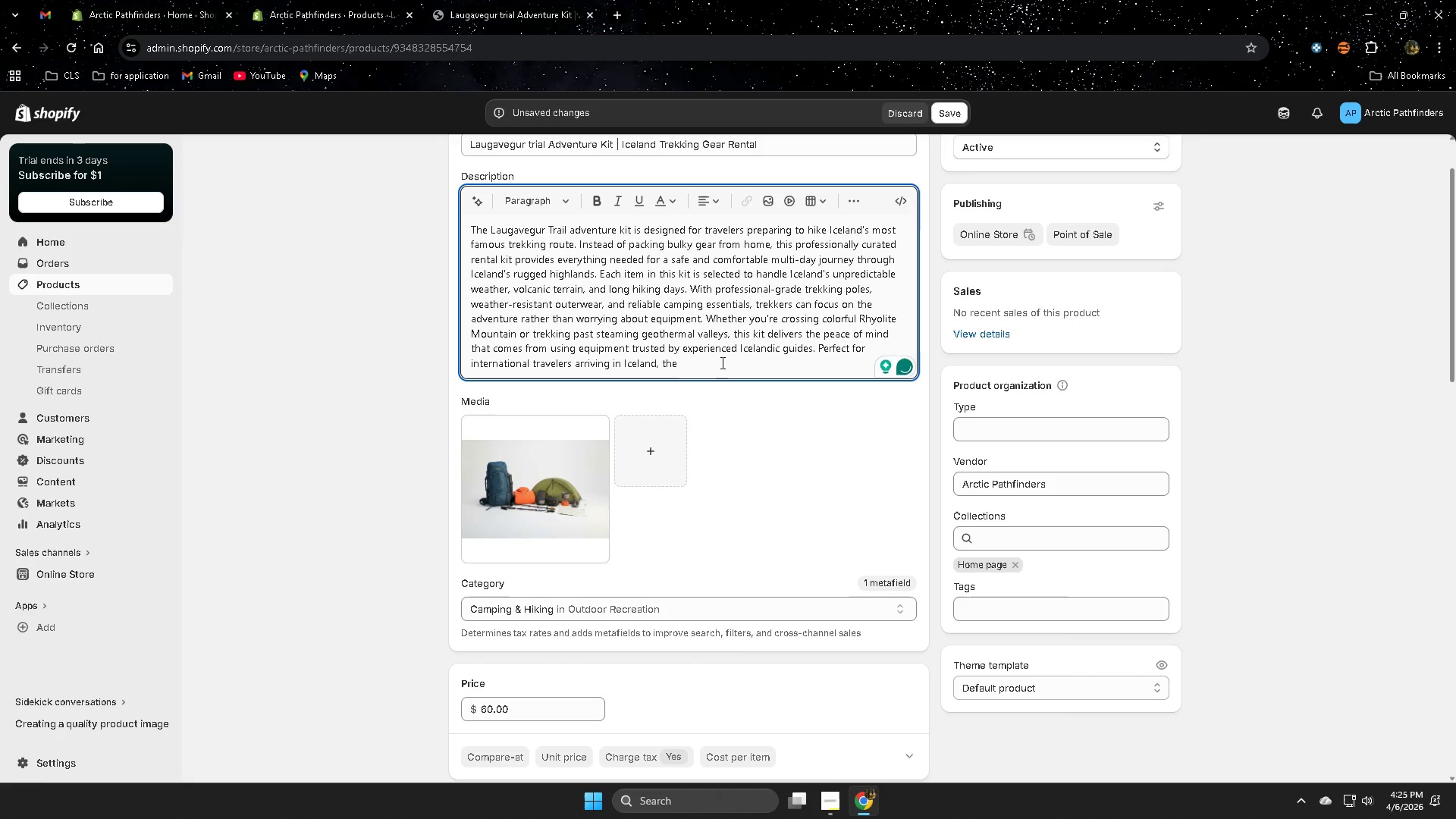 
type(Lauva)
key(Backspace)
key(Backspace)
type(gavegud)
key(Backspace)
key(Backspace)
key(Backspace)
type(gud)
 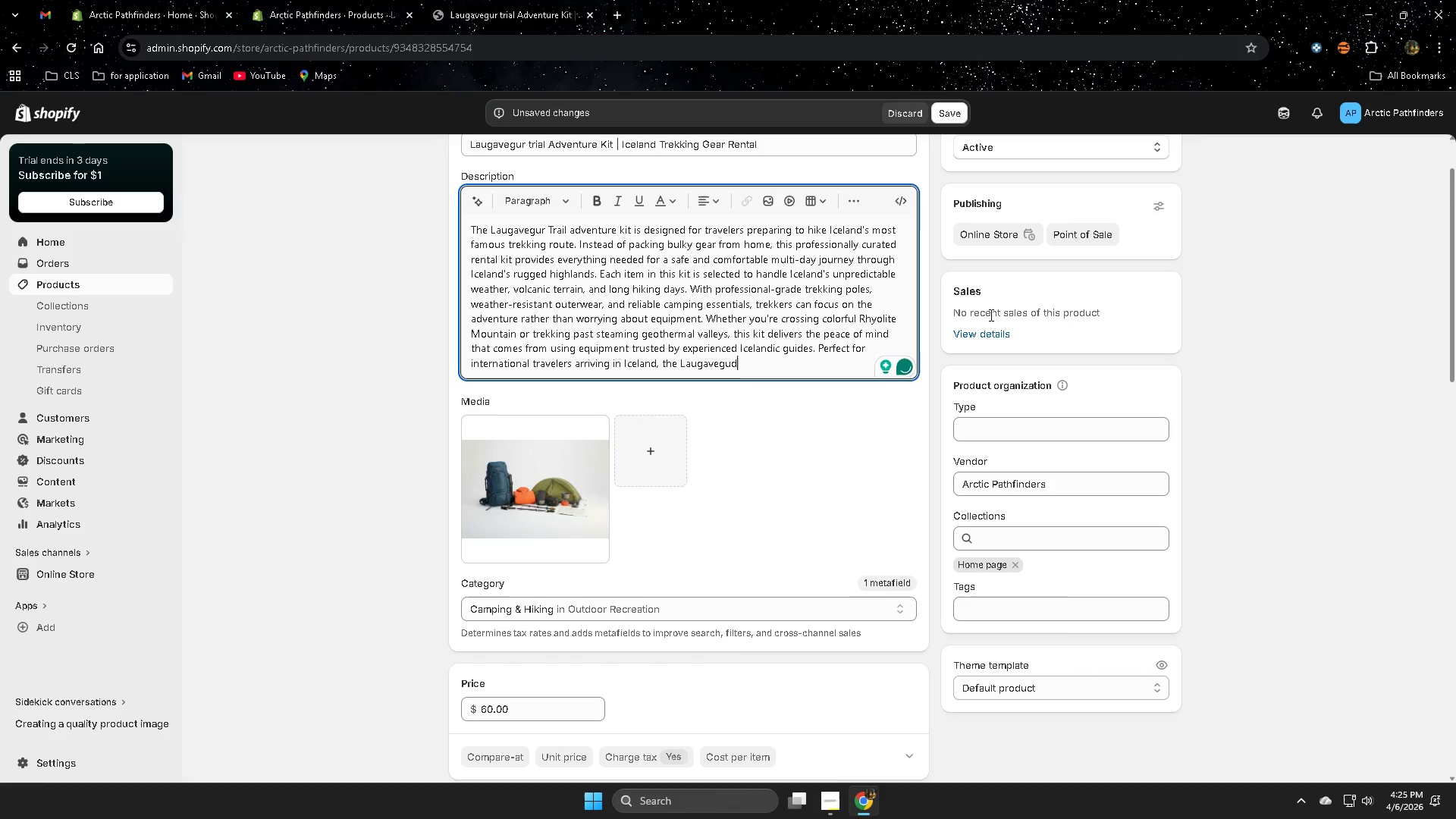 
key(Backspace)
key(Backspace)
type(r )
key(Backspace)
key(Backspace)
type(ur )
 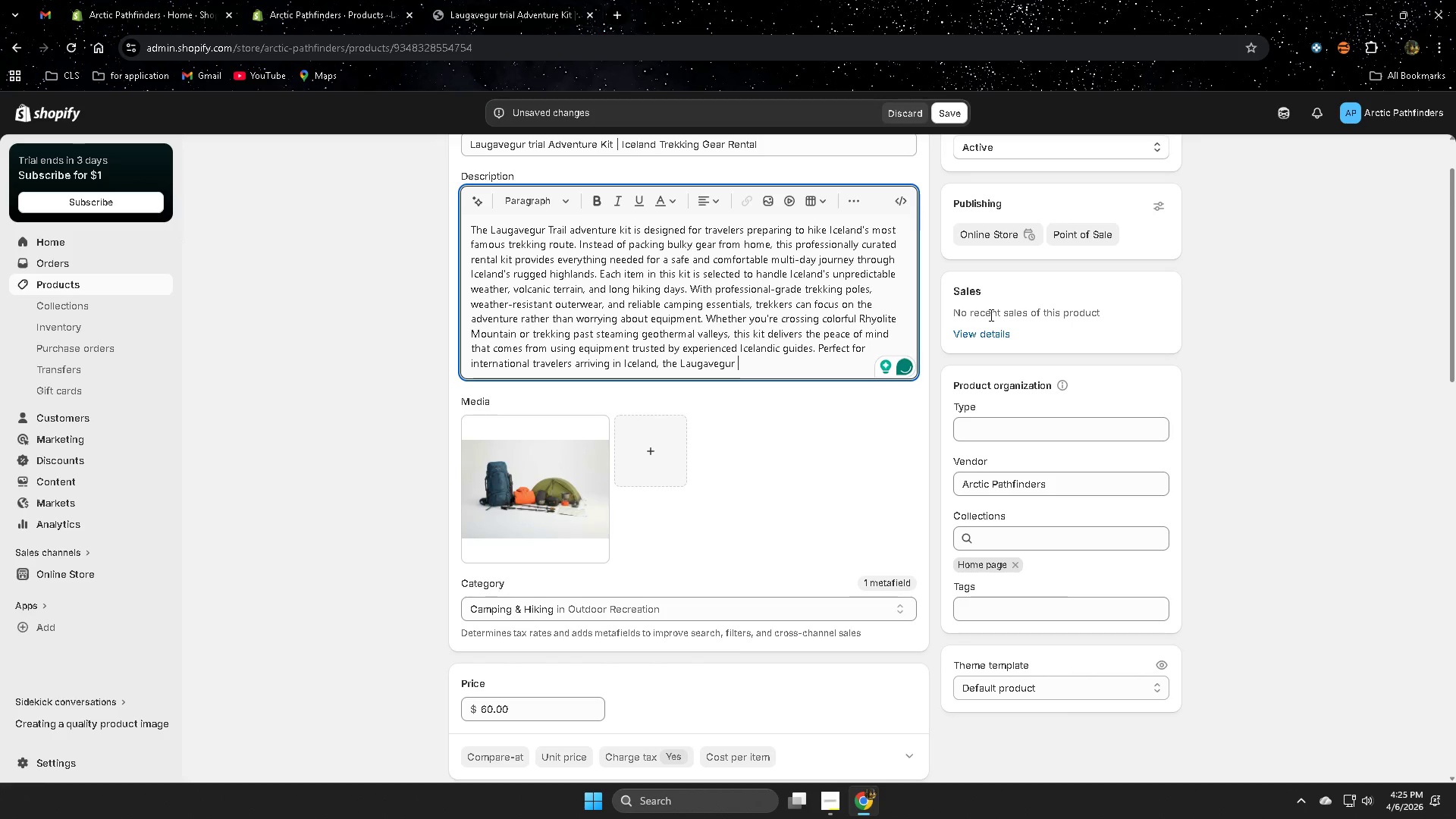 
type(Trail Adventui)
key(Backspace)
key(Backspace)
type(ure kit allows you to travel lighter whu)
key(Backspace)
type(ile still having )
 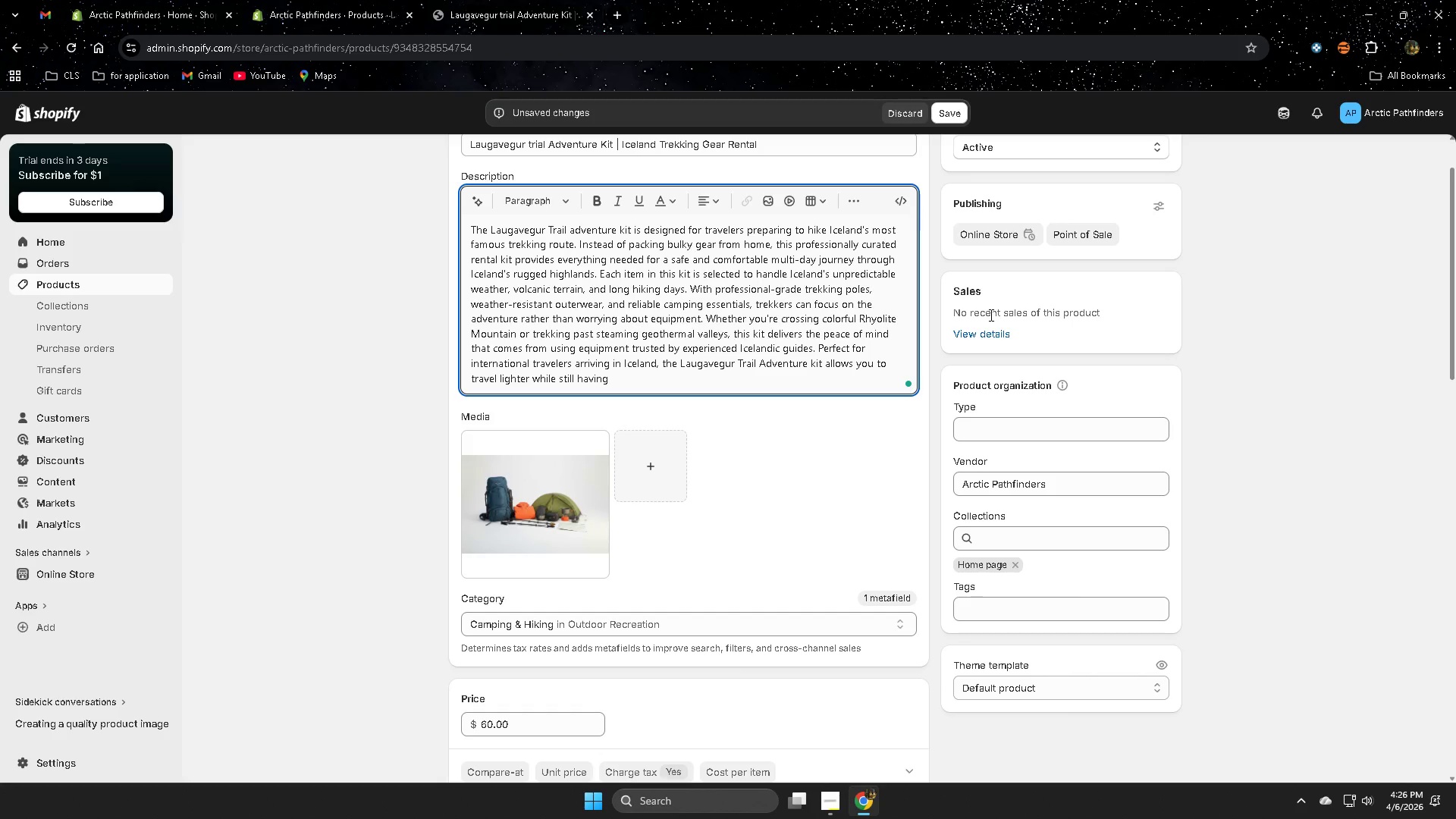 
type( ace)
key(Backspace)
type(cess to high-qualituy)
key(Backspace)
key(Backspace)
type( )
key(Backspace)
type(yy)
key(Backspace)
type( gear desinged for one of the wolr)
key(Backspace)
key(Backspace)
type(rlds)
 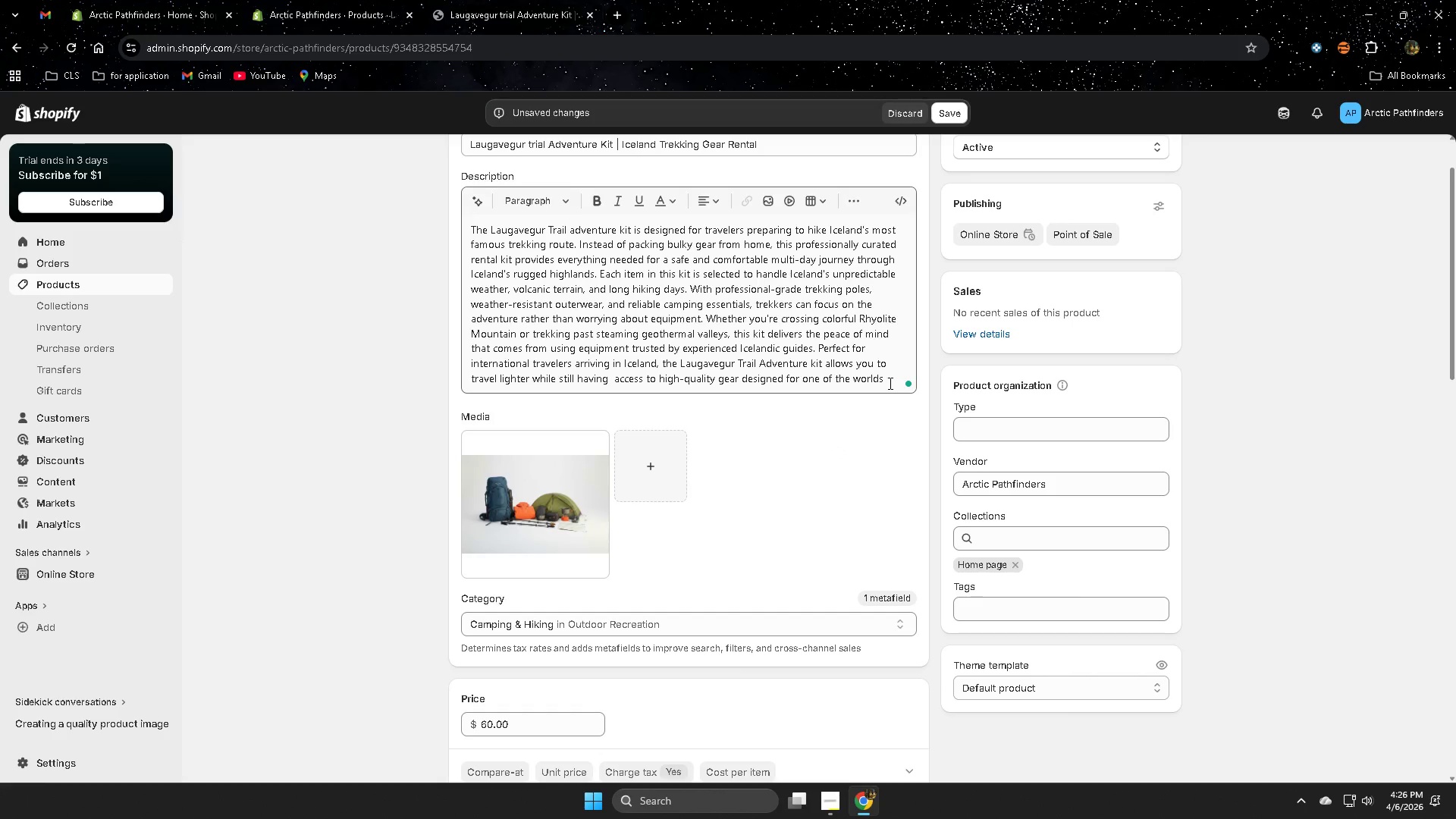 
wait(9.03)
 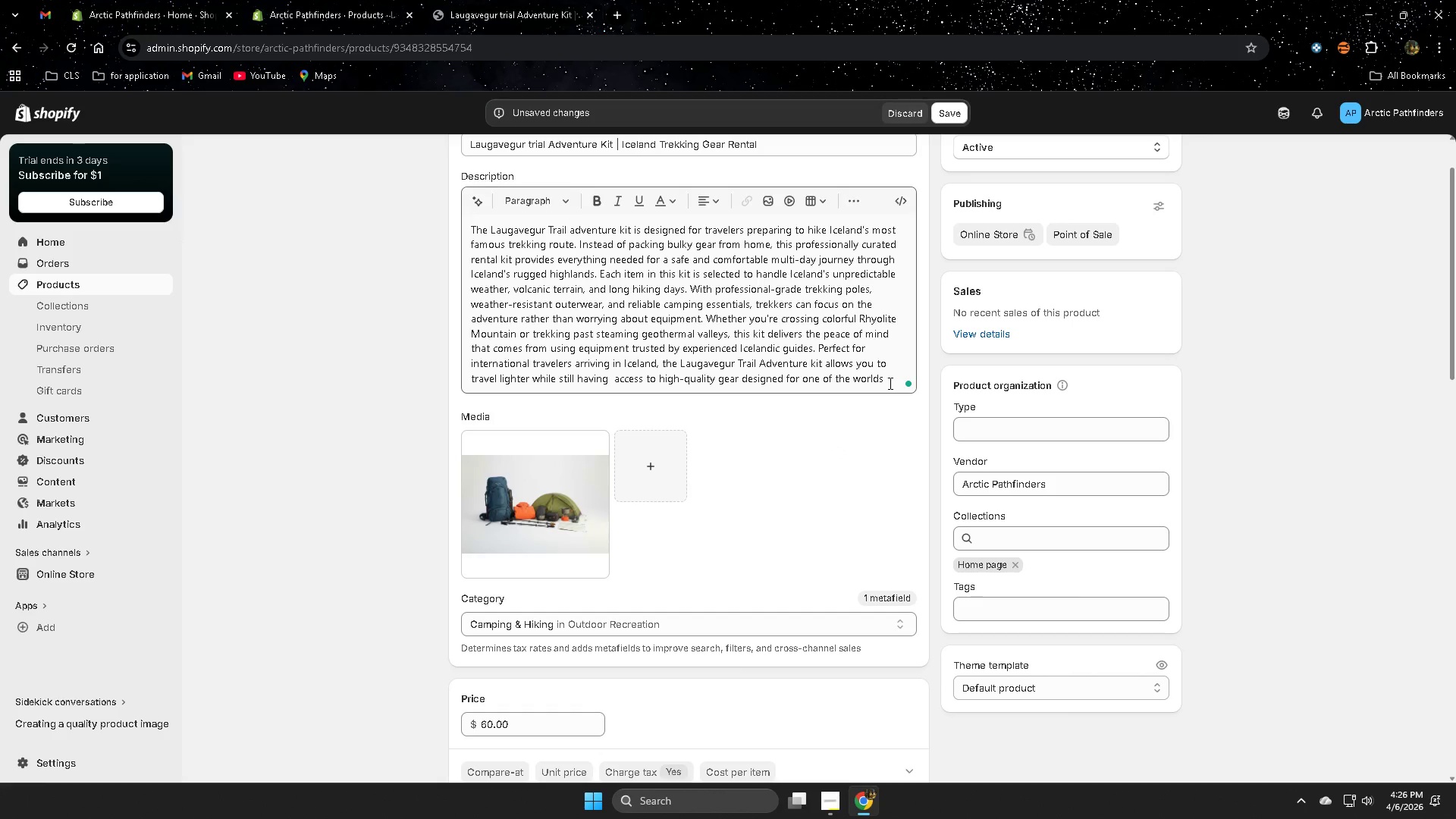 
key(Semicolon)
 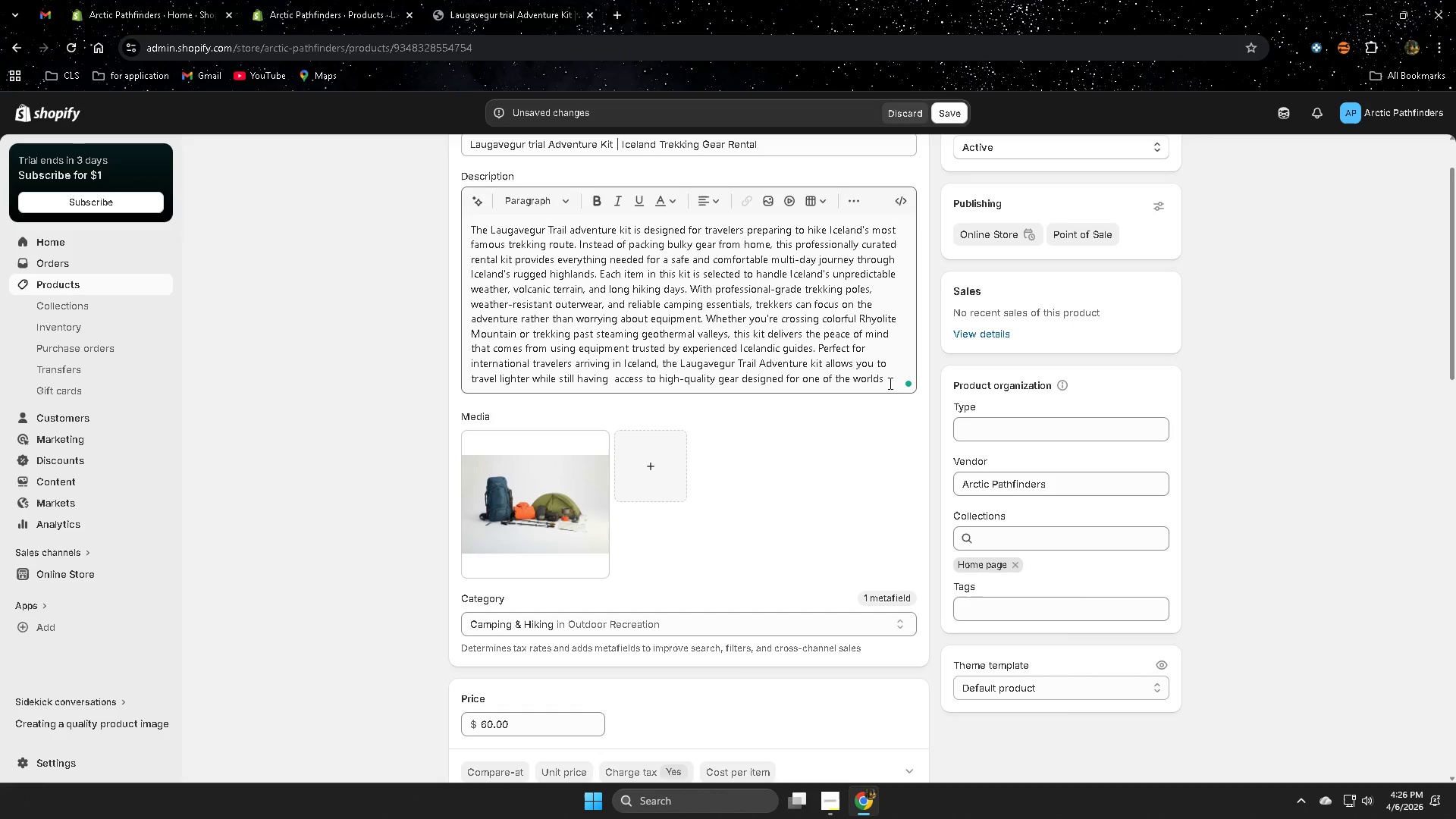 
key(Space)
 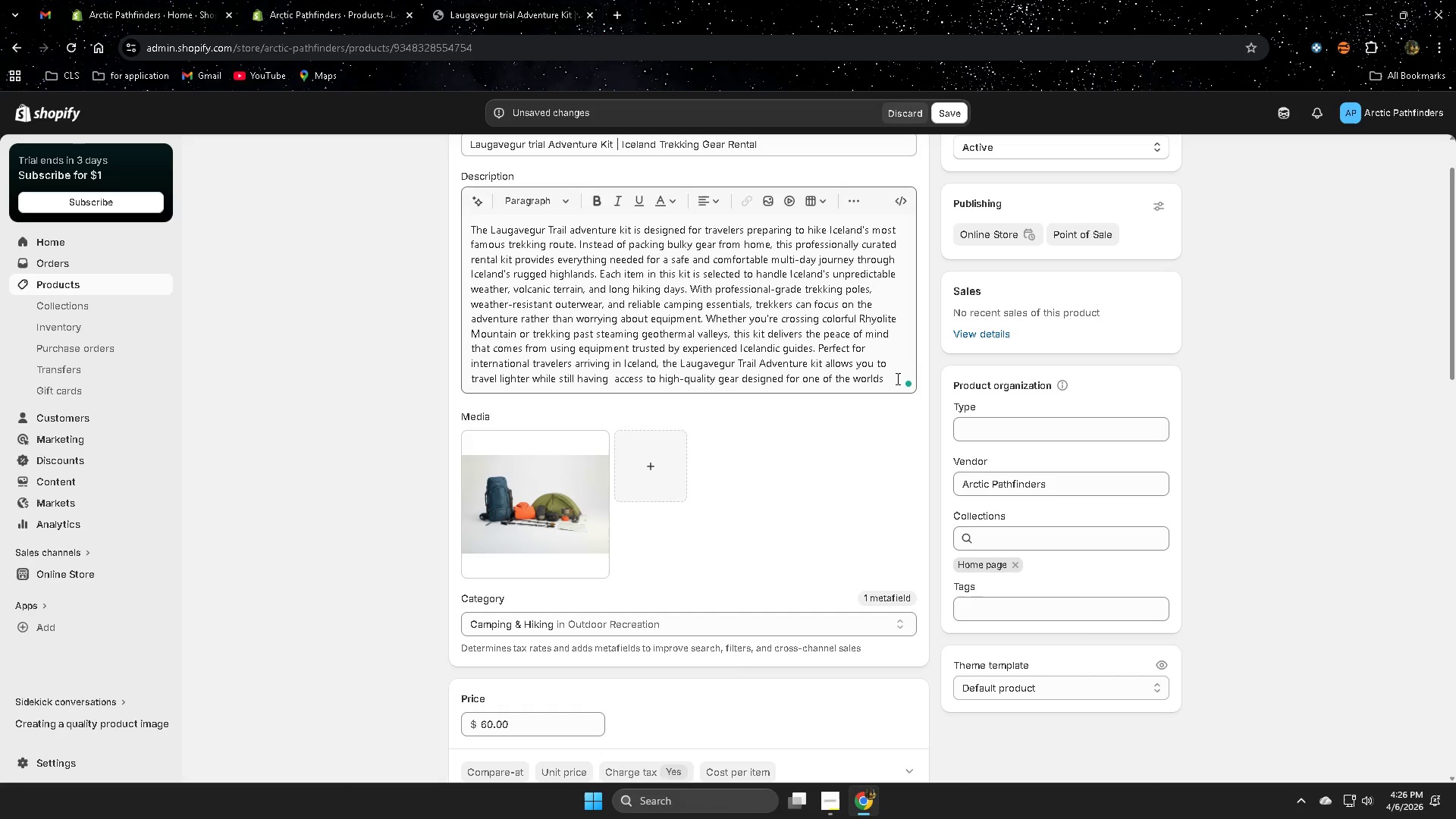 
left_click([893, 375])
 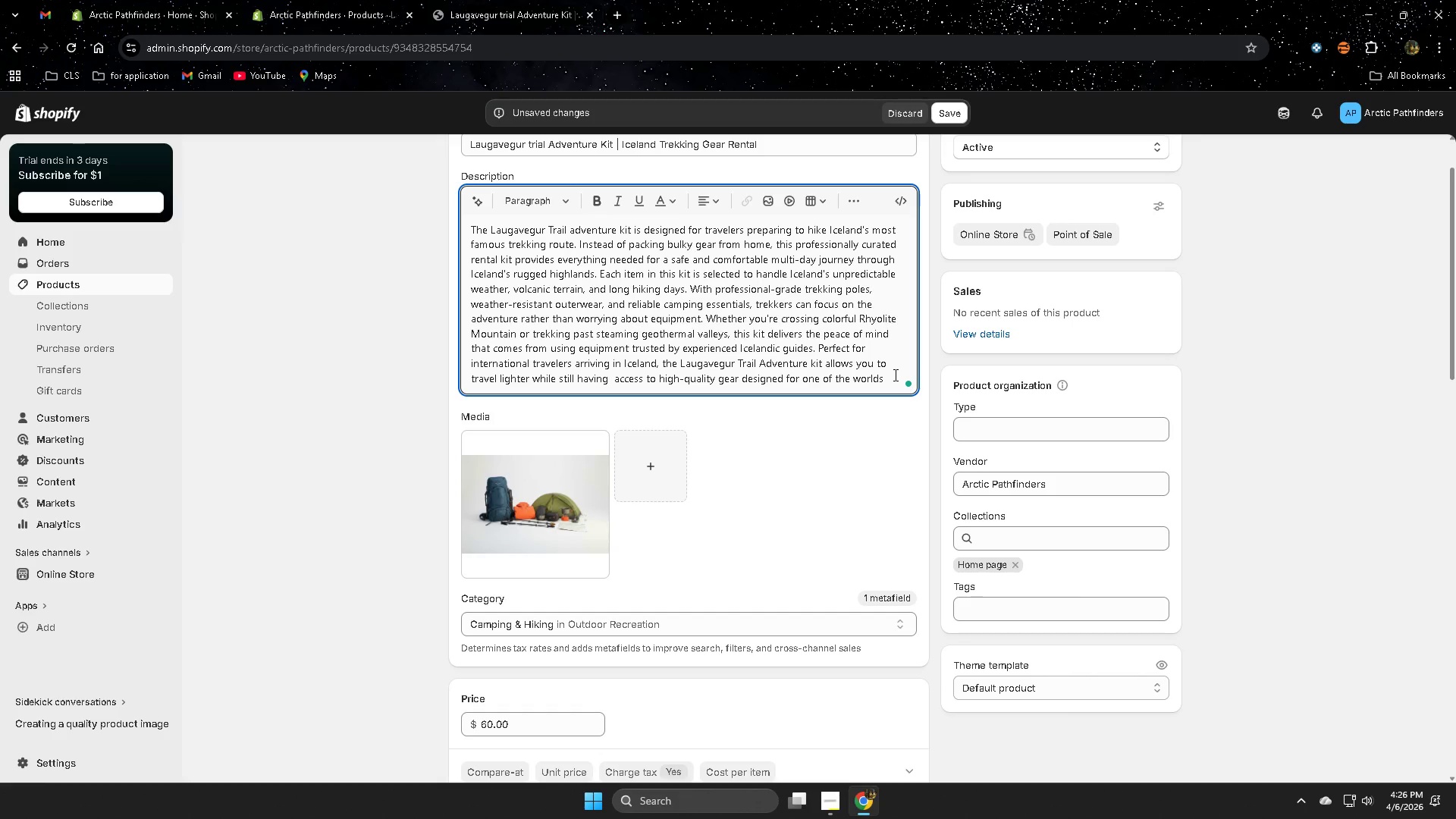 
key(Quote)
 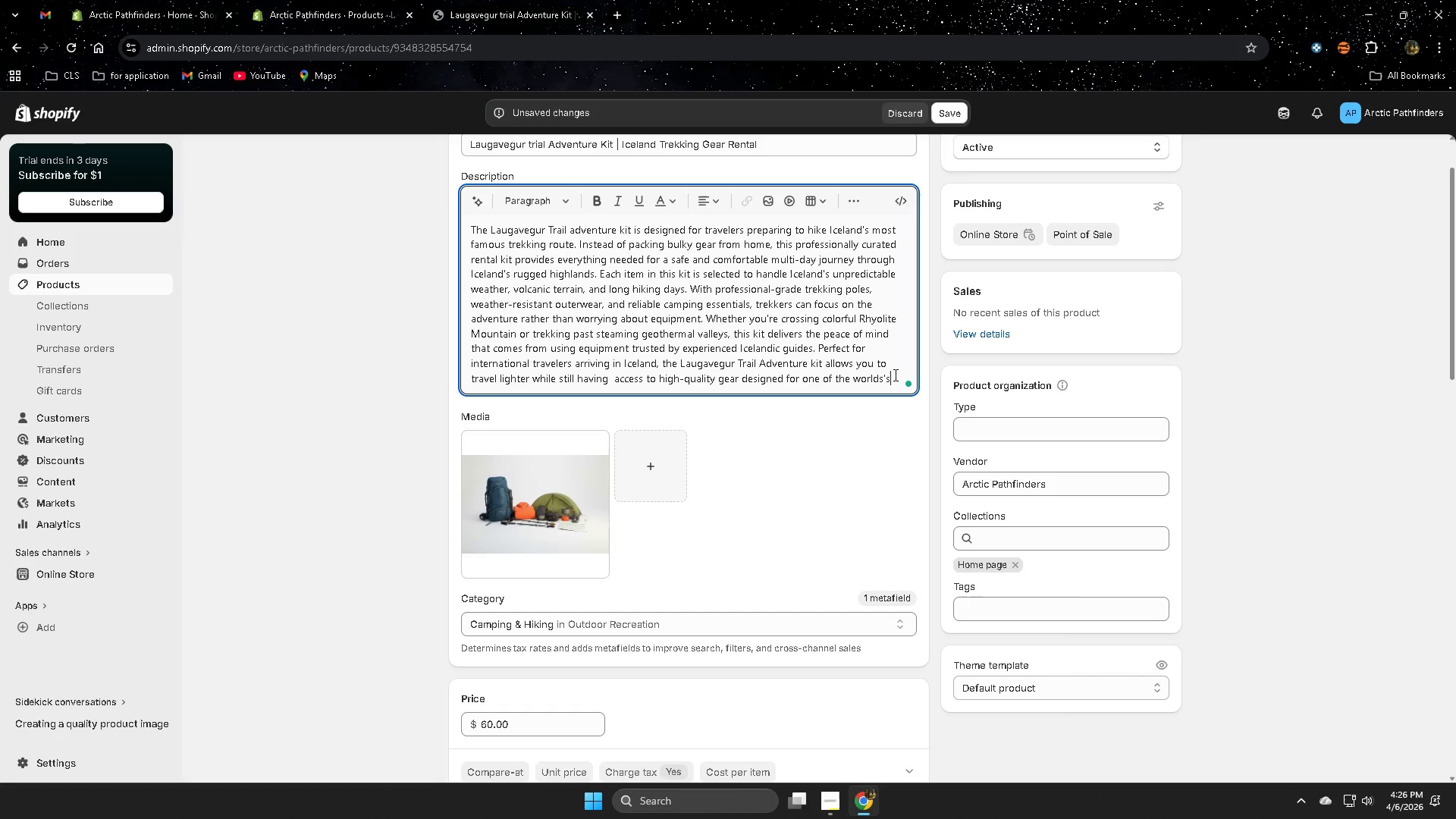 
key(S)
 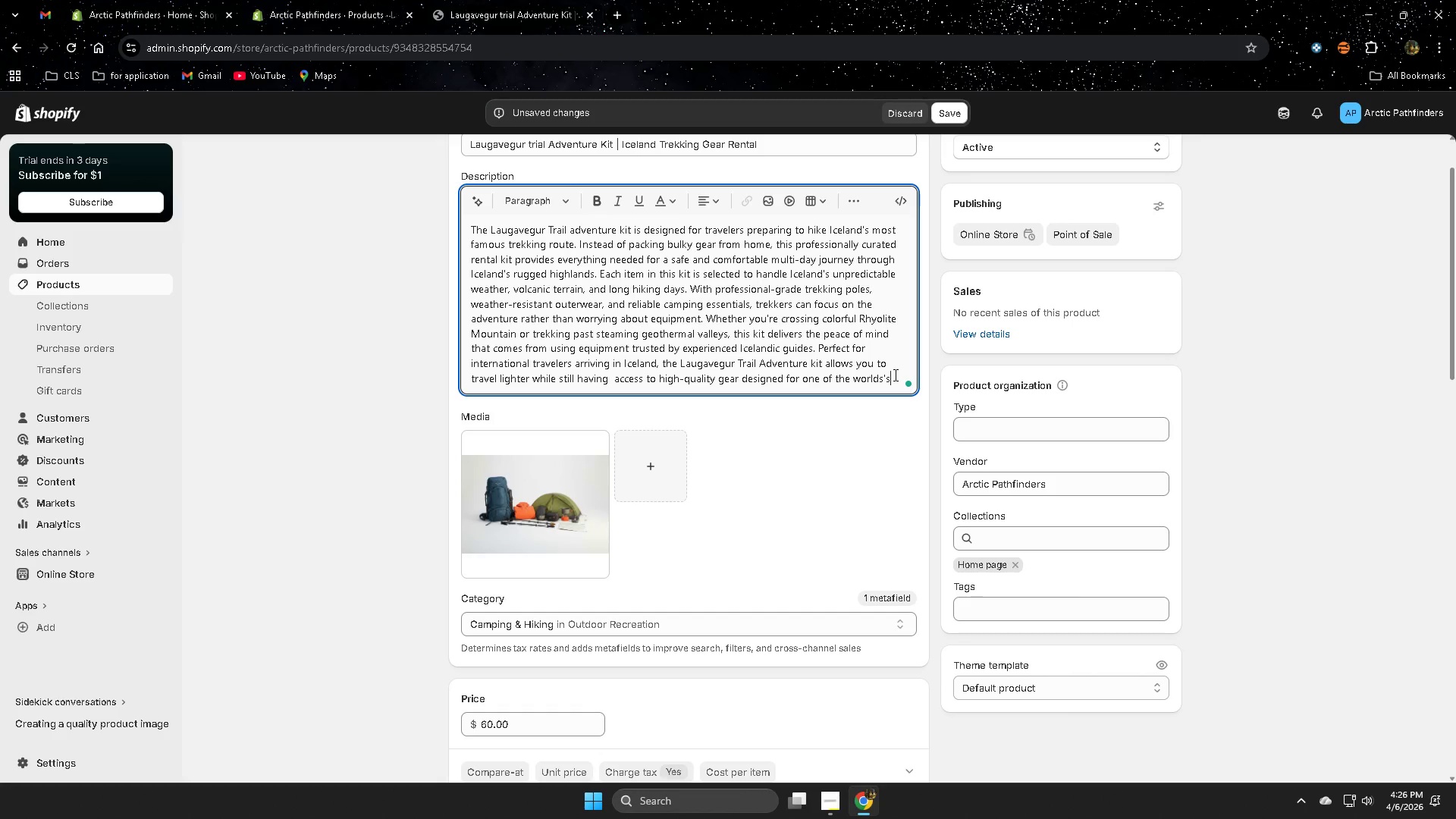 
key(Space)
 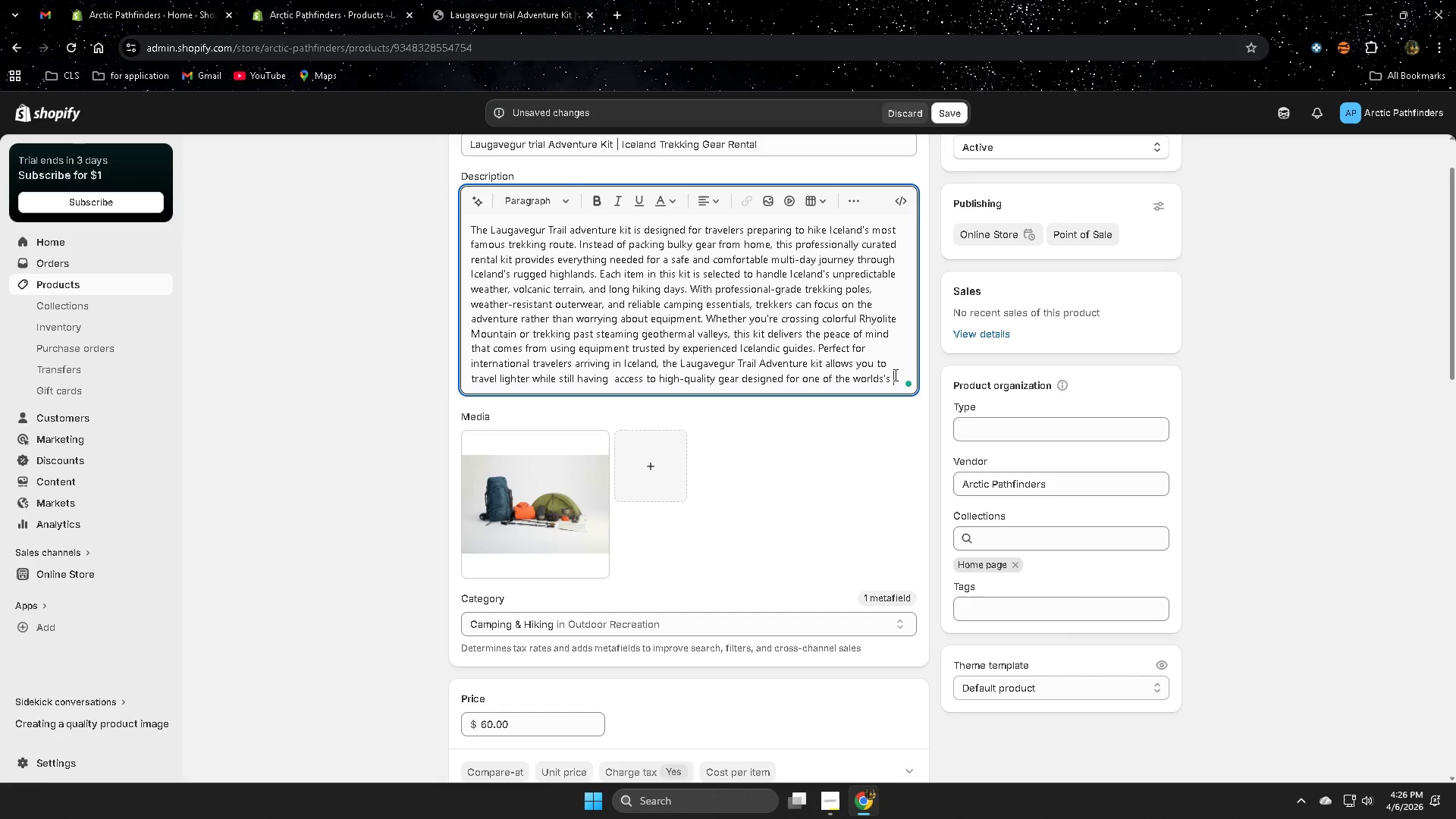 
key(Backspace)
 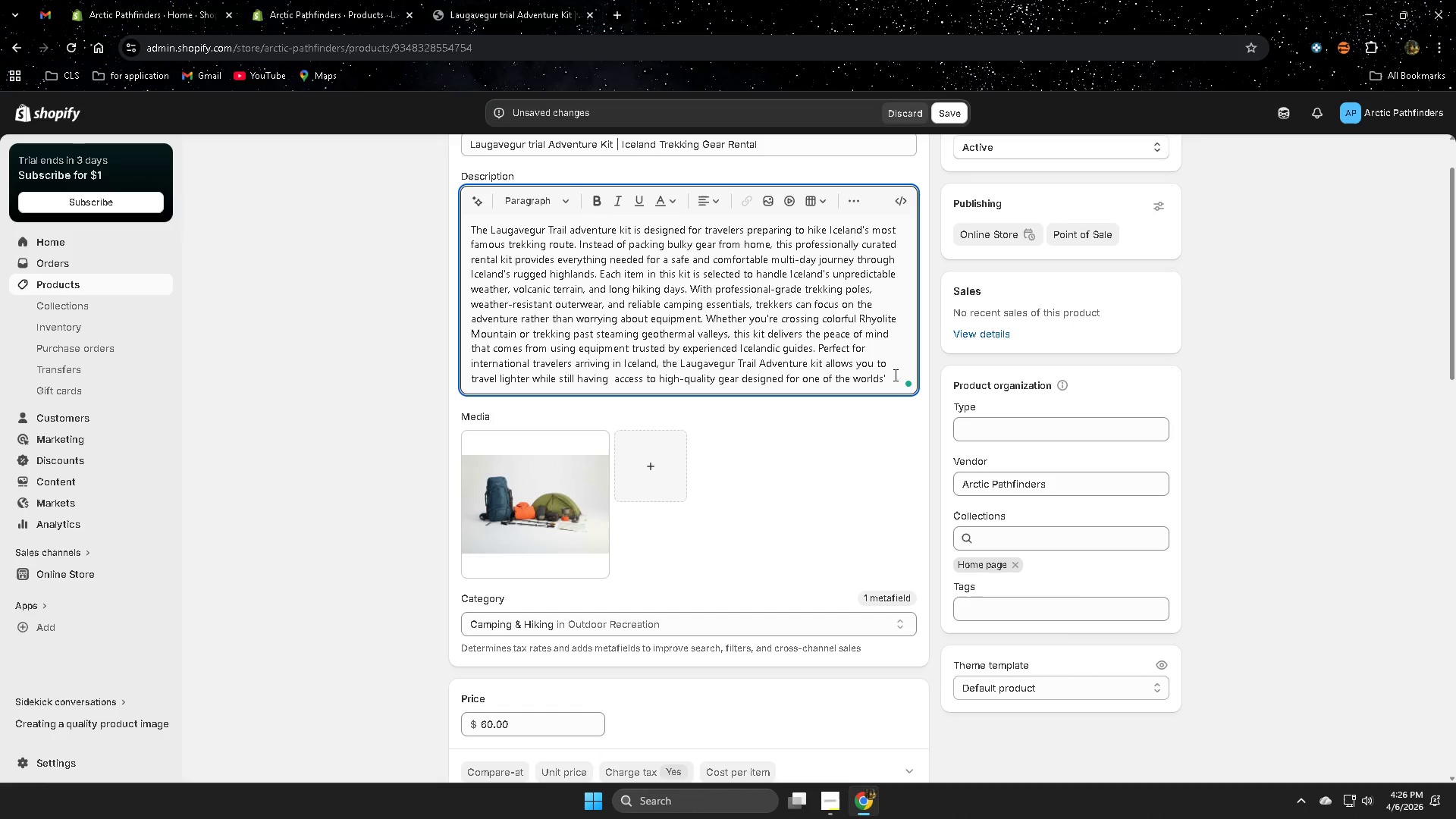 
key(Backspace)
 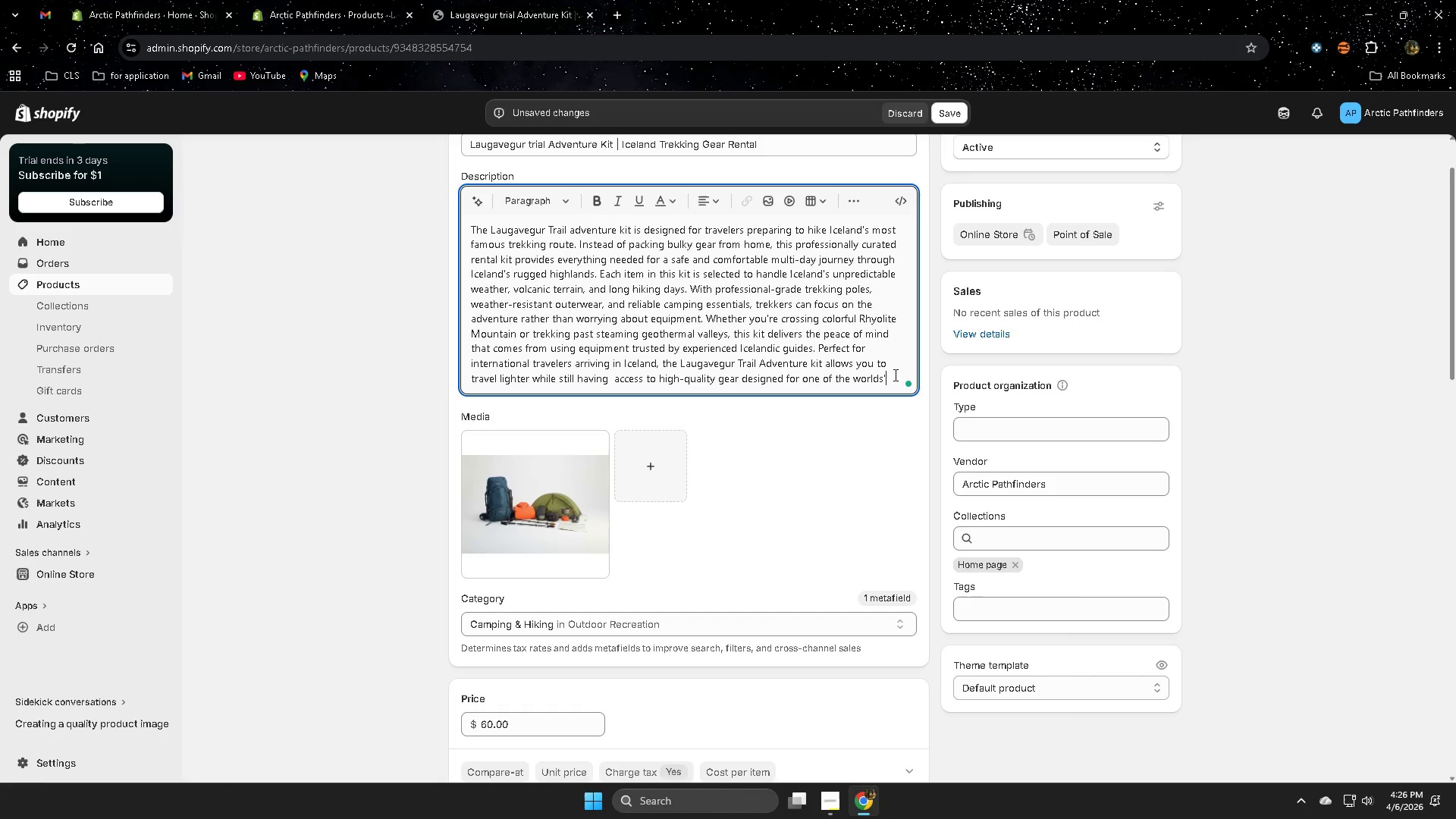 
key(Semicolon)
 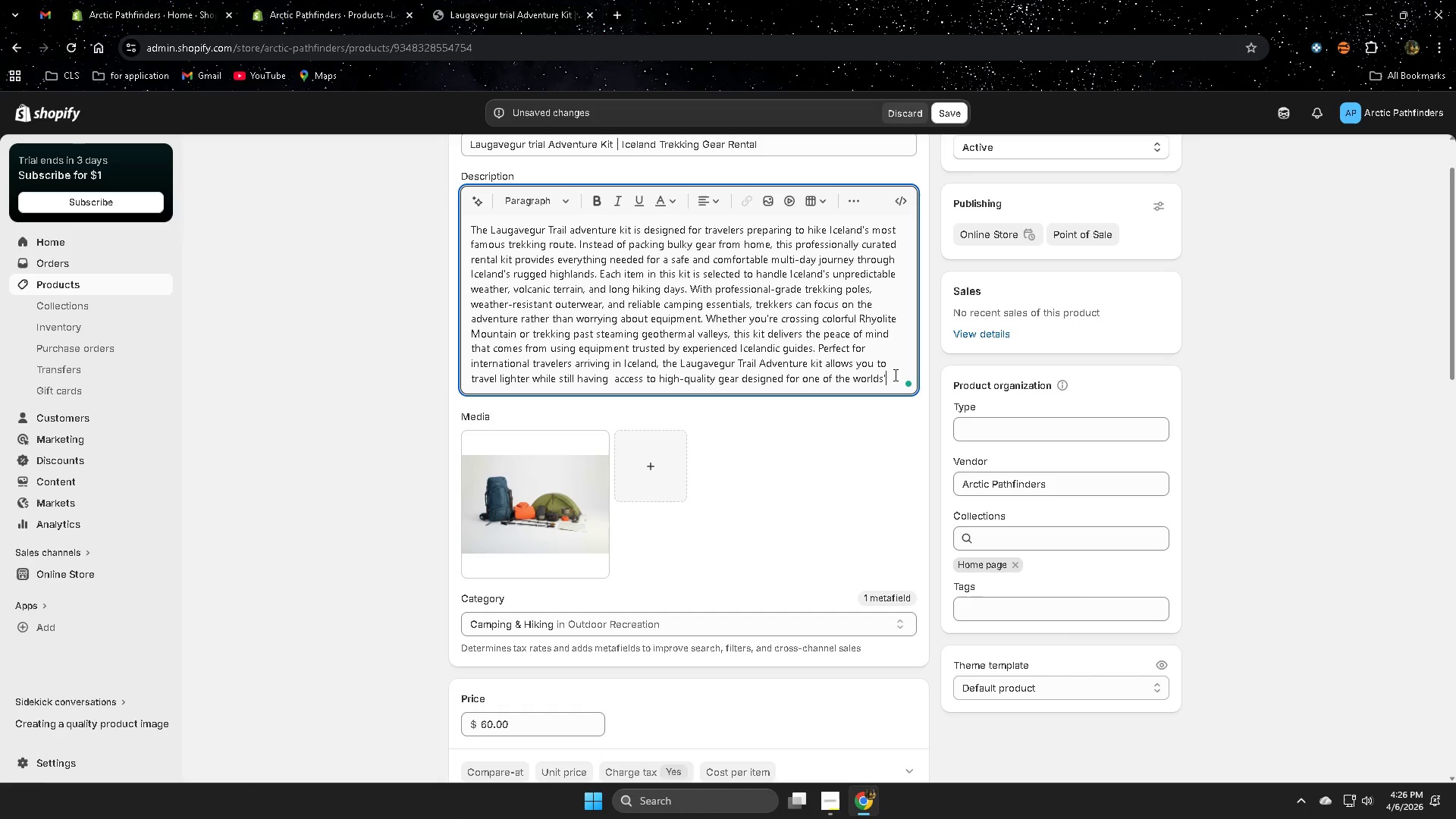 
key(Backspace)
 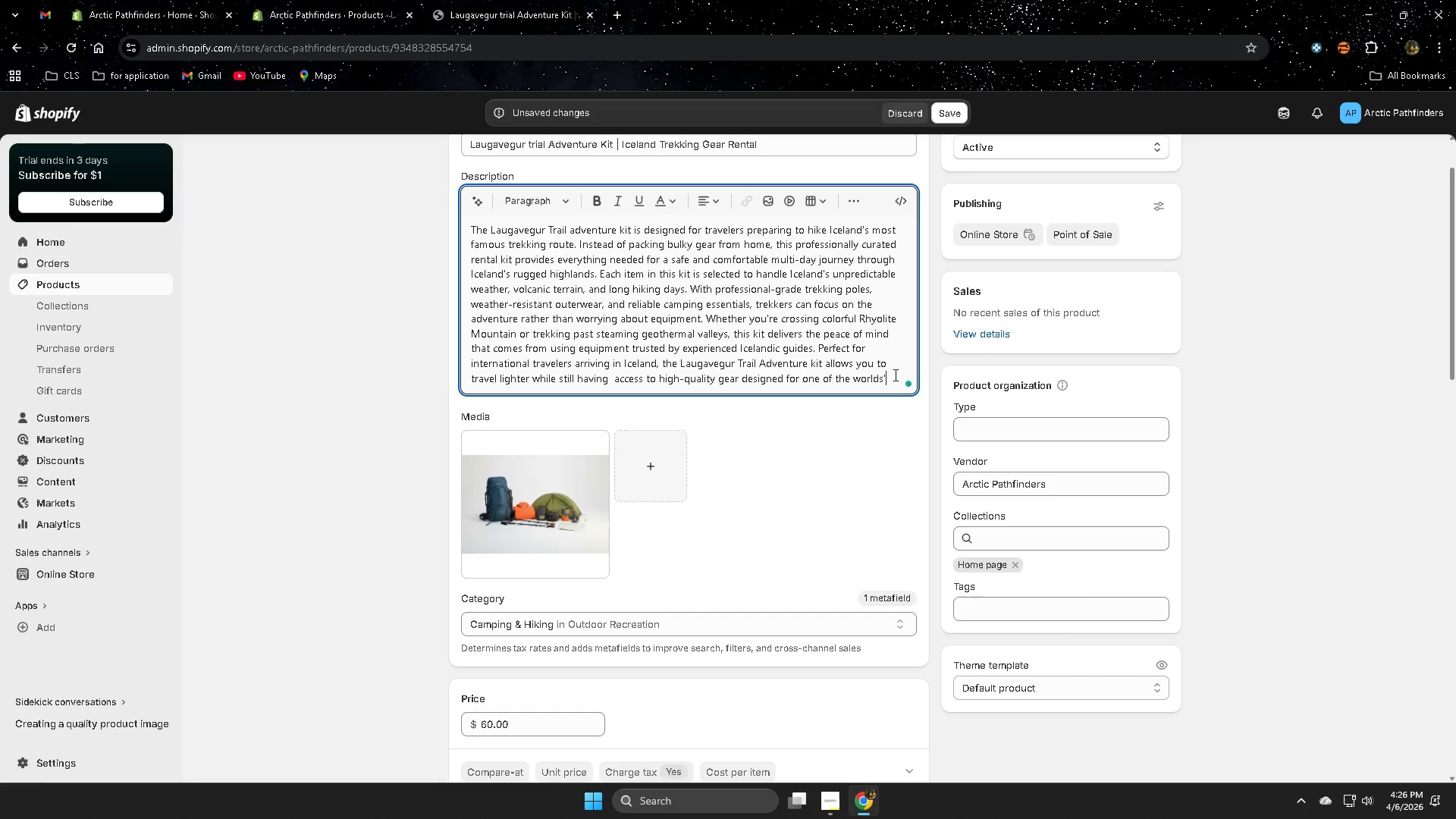 
key(Backspace)
 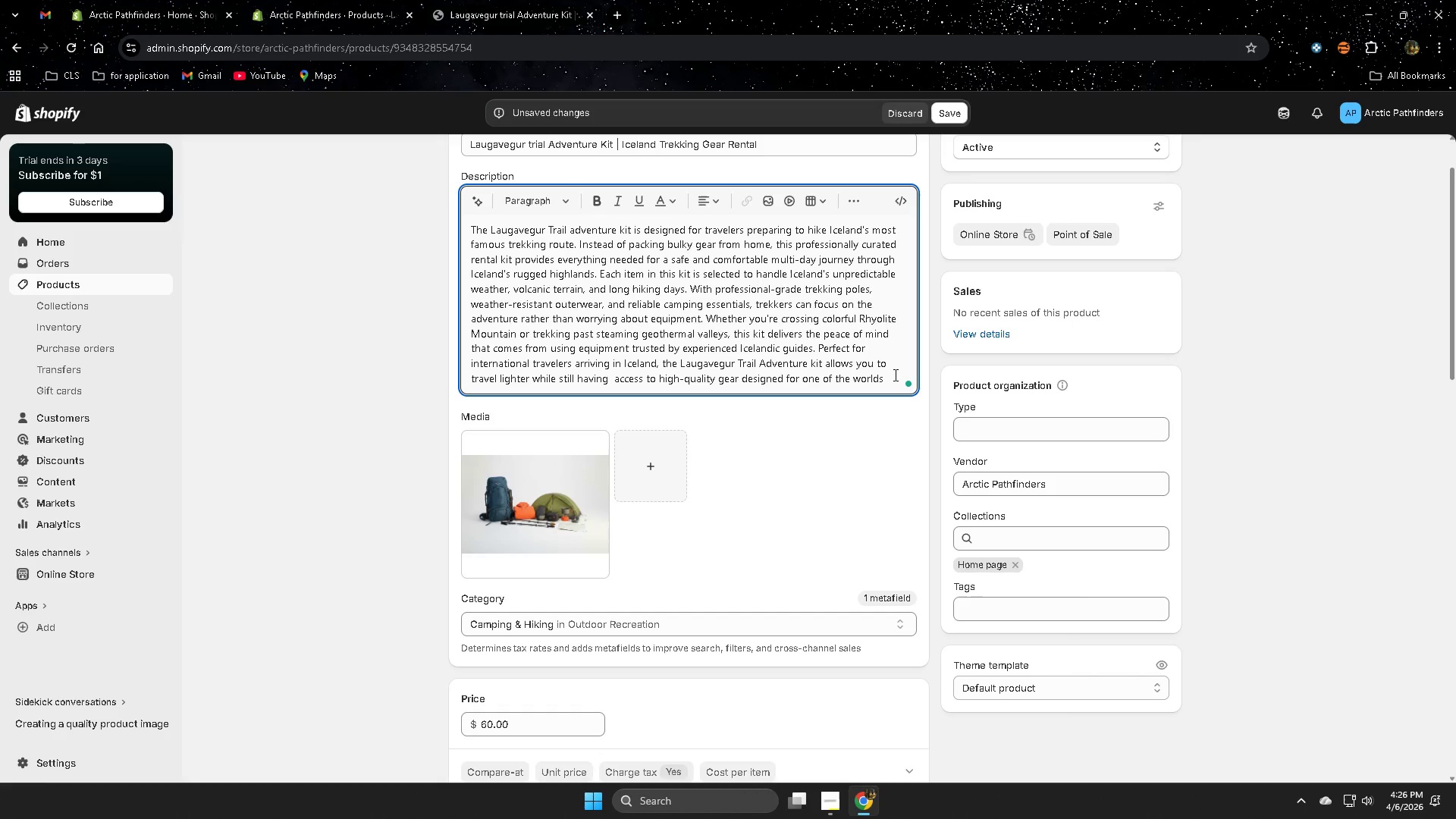 
key(Backspace)
 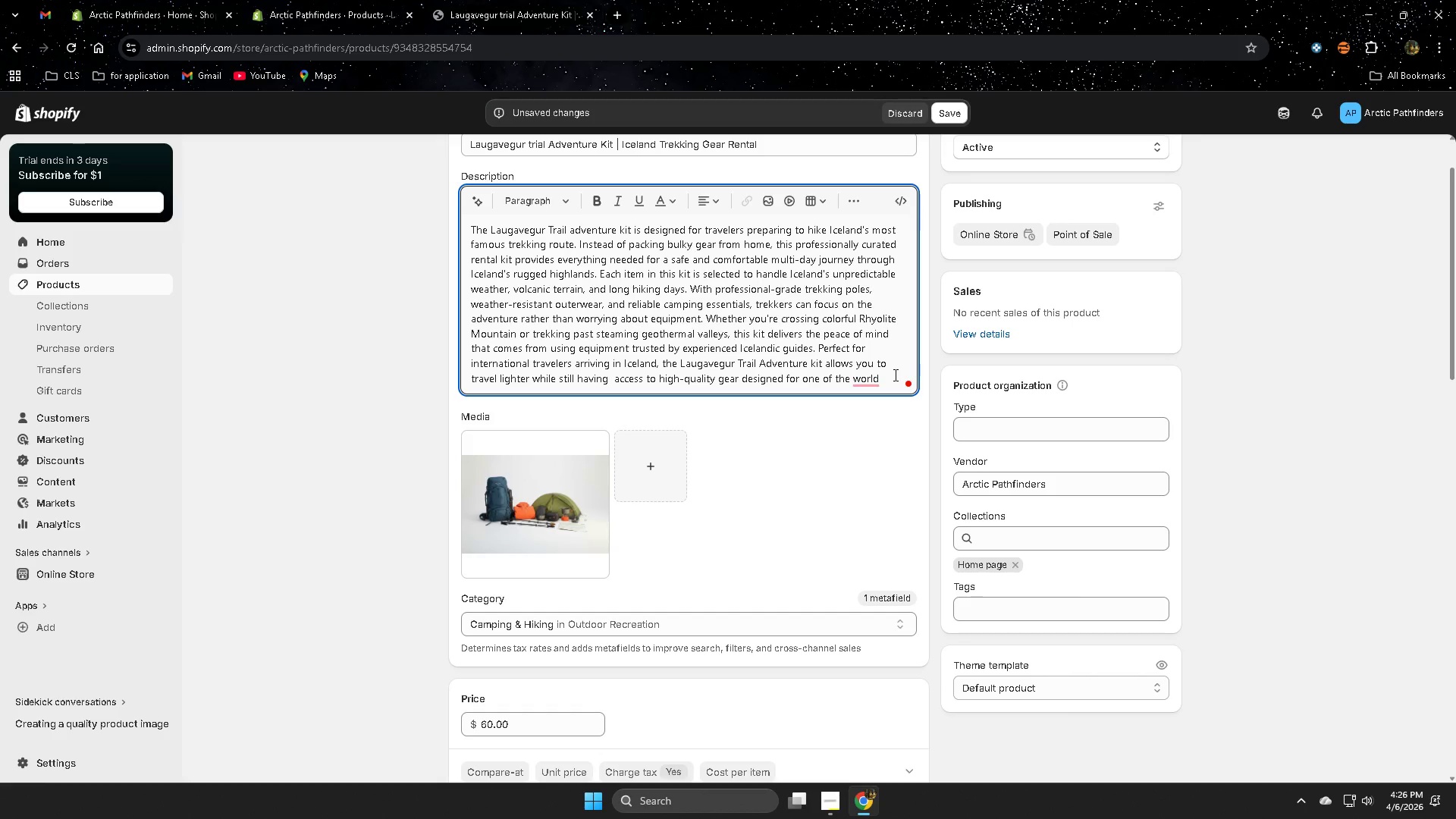 
type('s most iconic trekking routes.)
 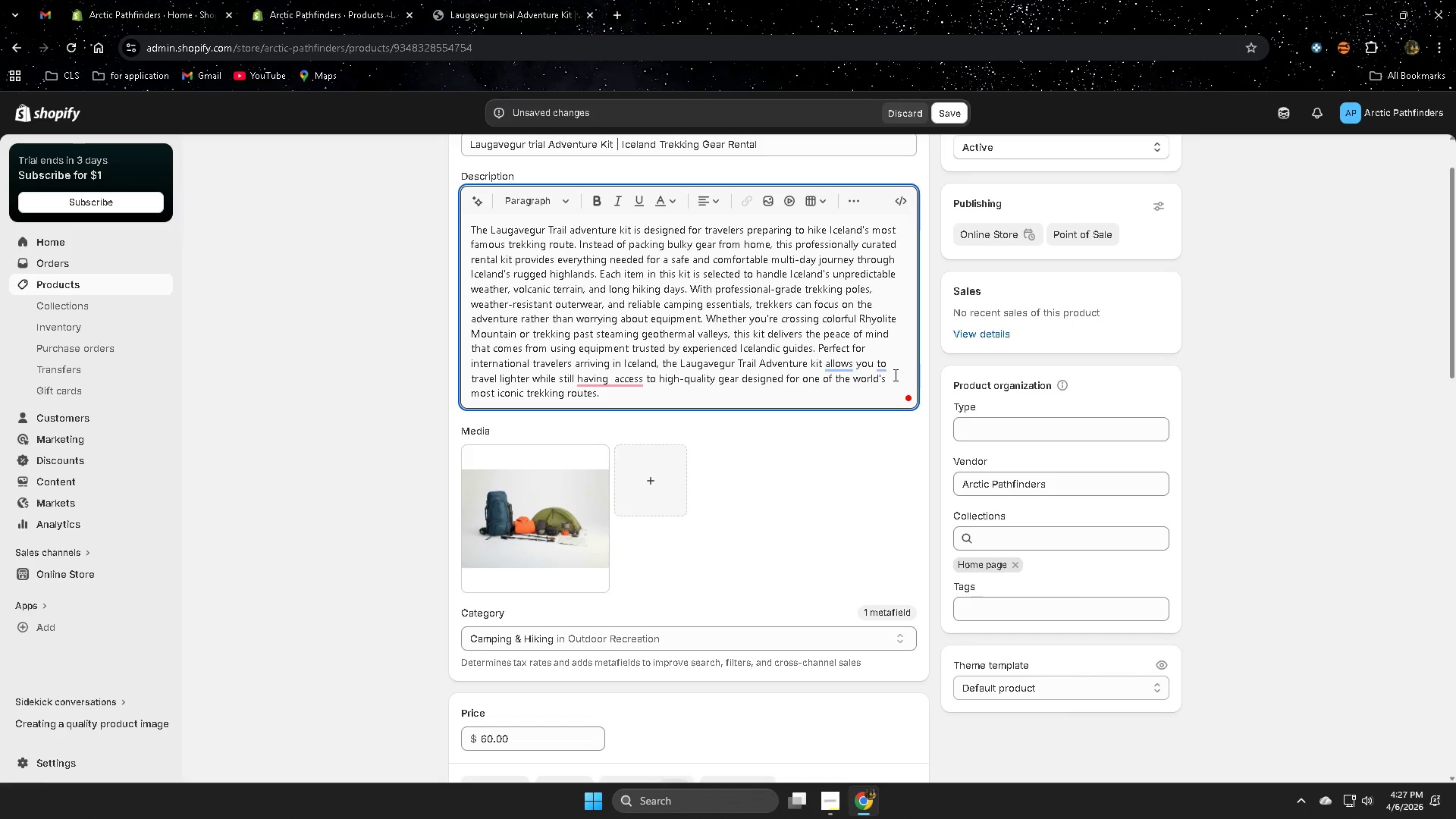 
type(prepare )
 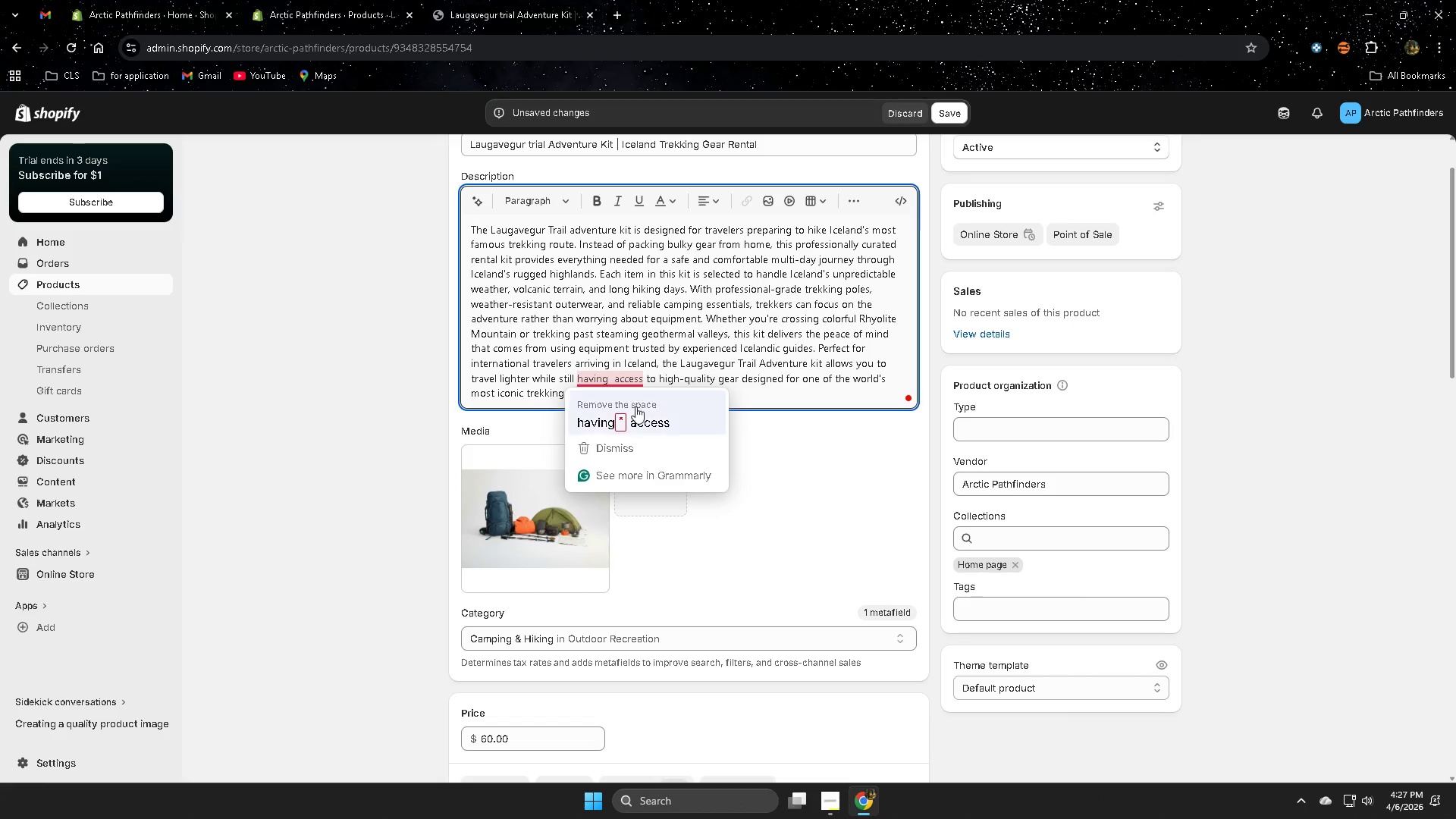 
double_click([657, 393])
 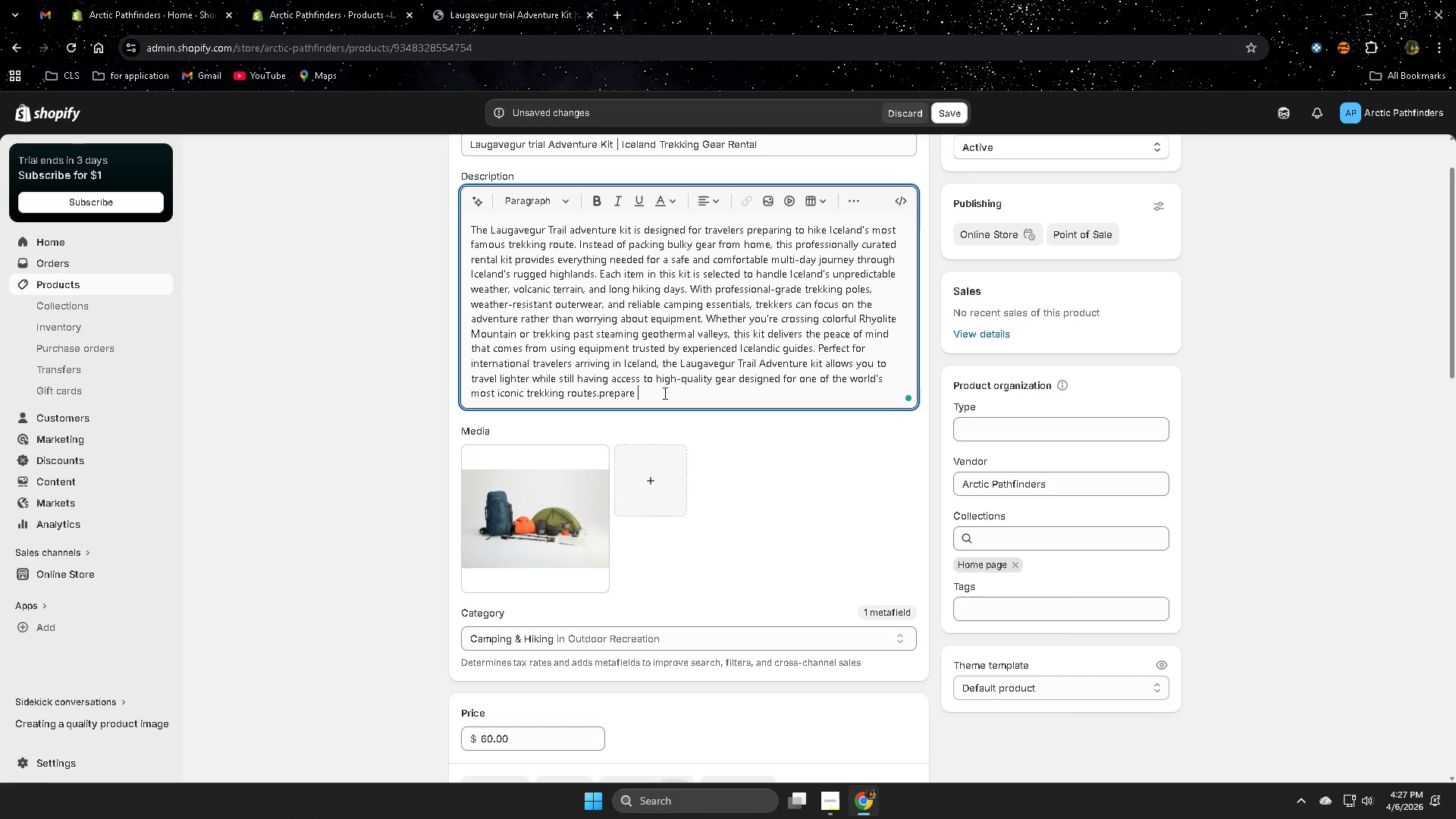 
type(for )
key(Backspace)
key(Backspace)
key(Backspace)
key(Backspace)
type(confidently )
 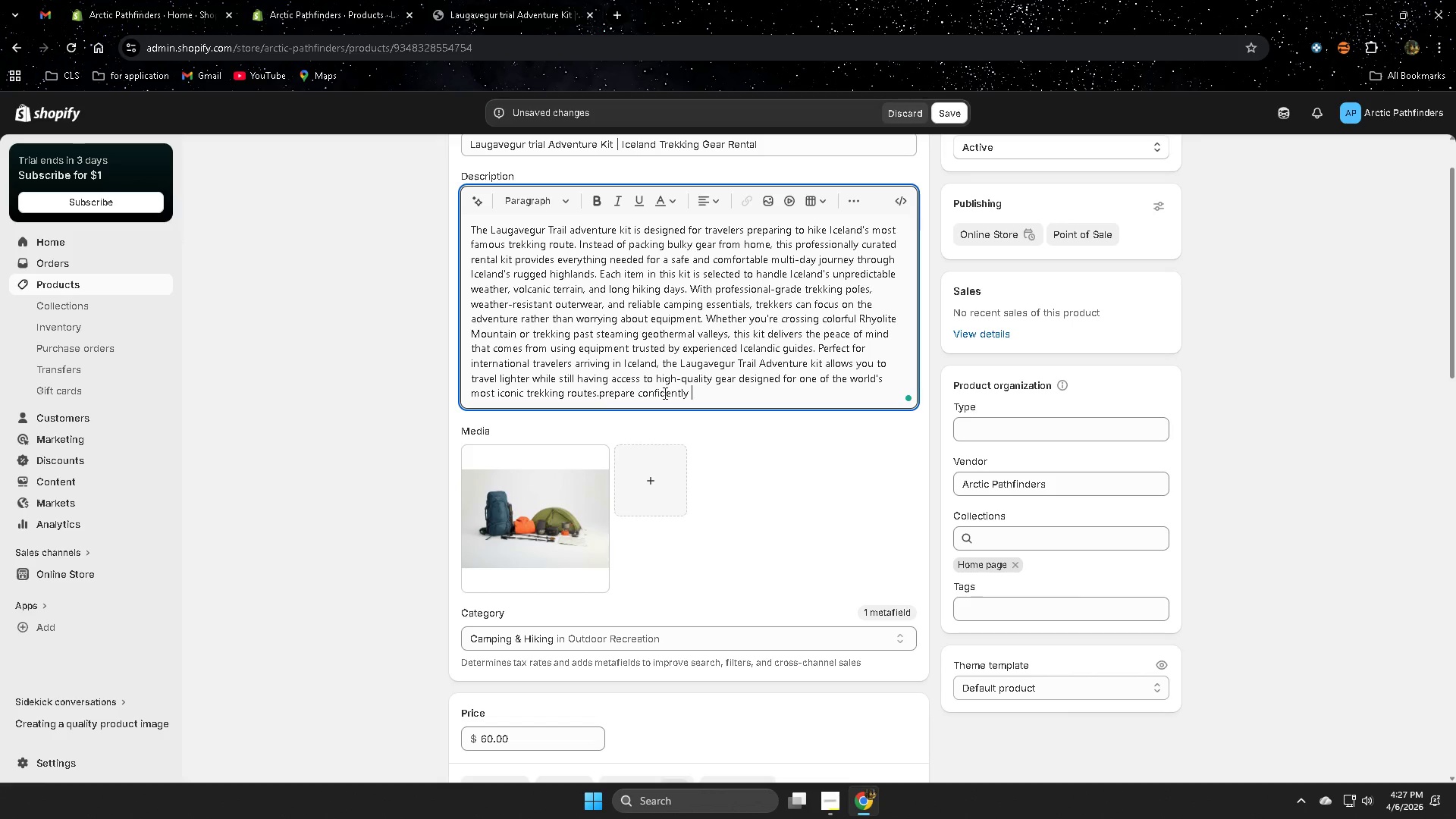 
type(and expero)
key(Backspace)
type(ience)
 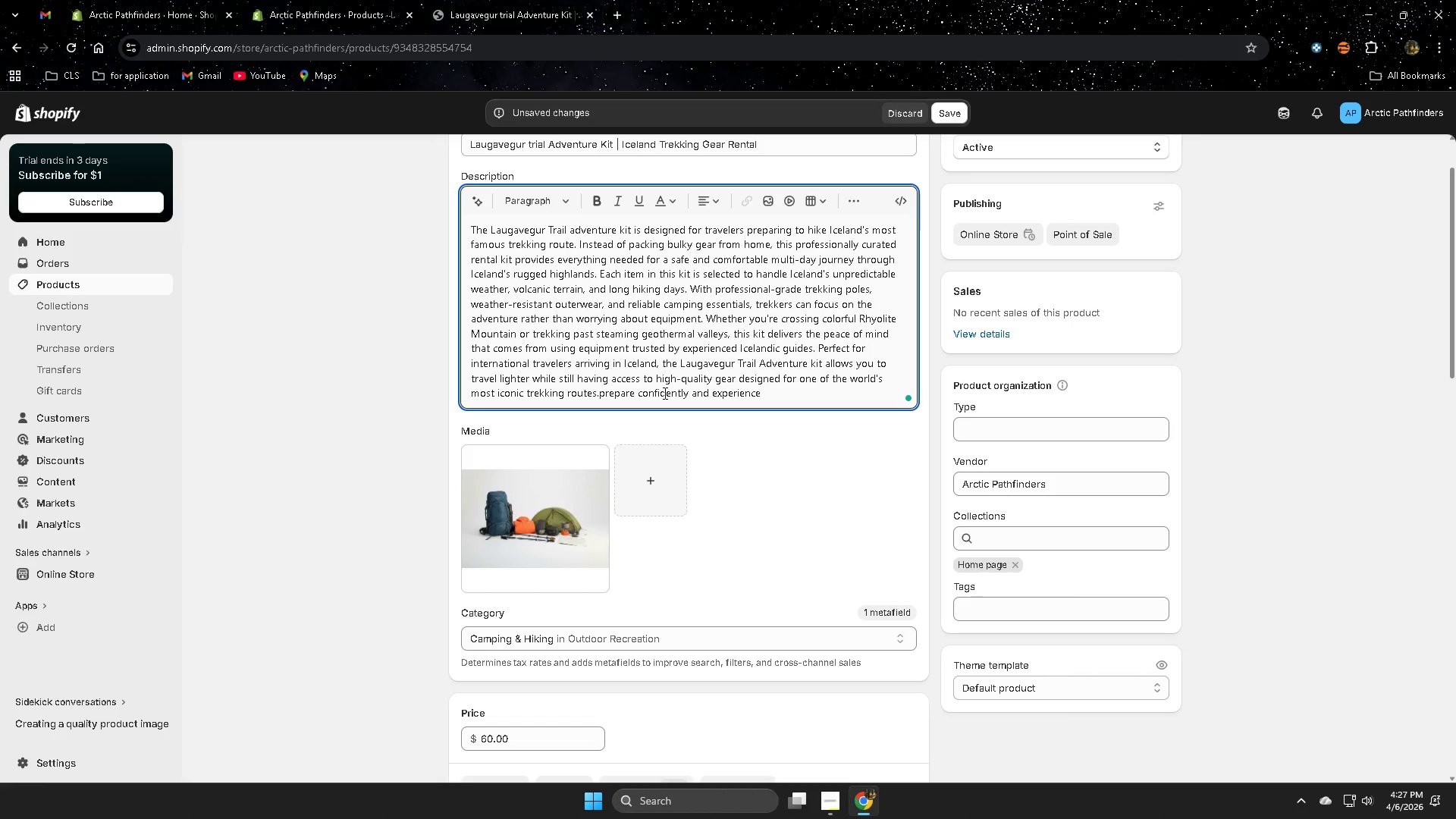 
left_click([604, 394])
 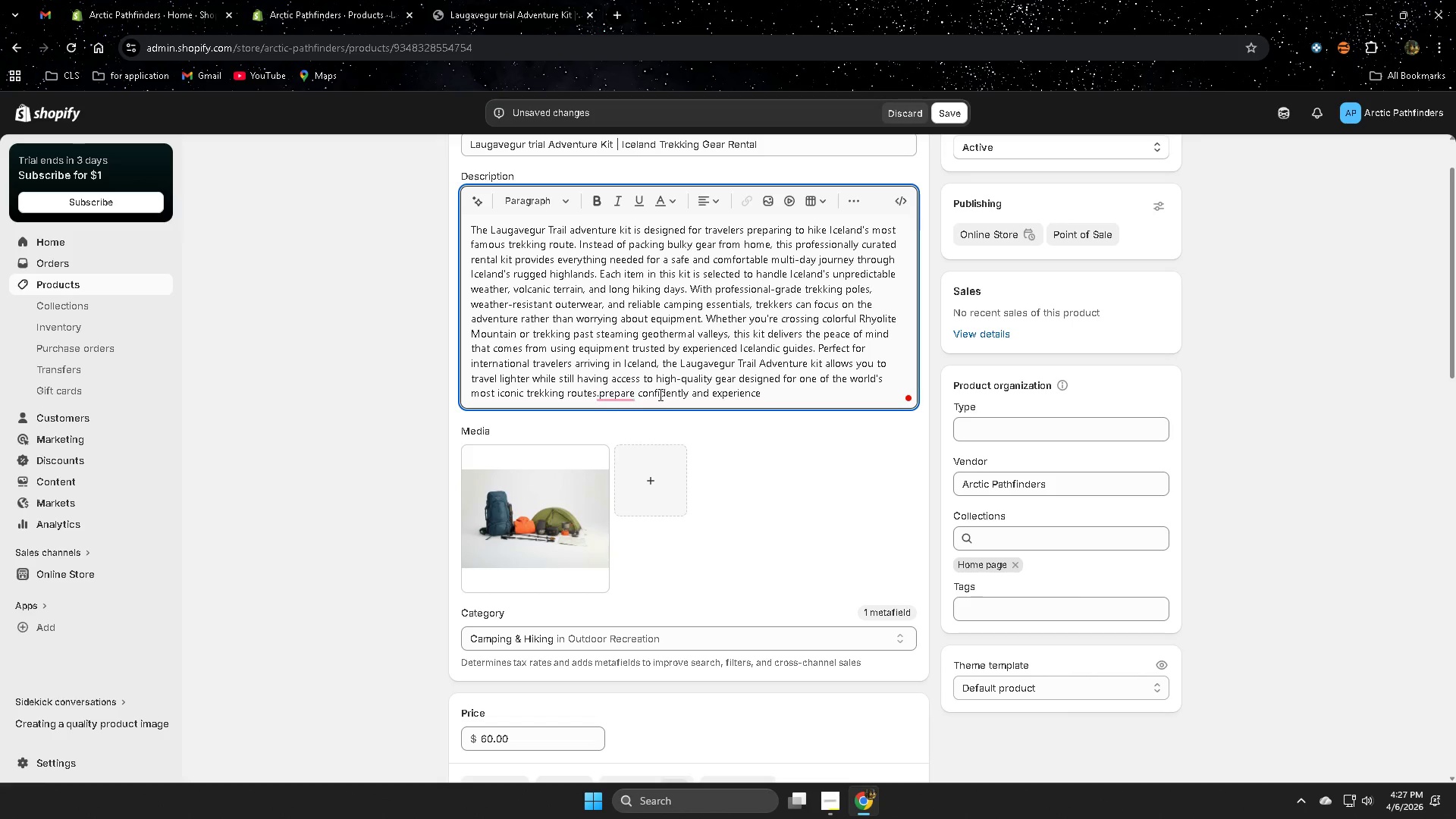 
key(Backspace)
 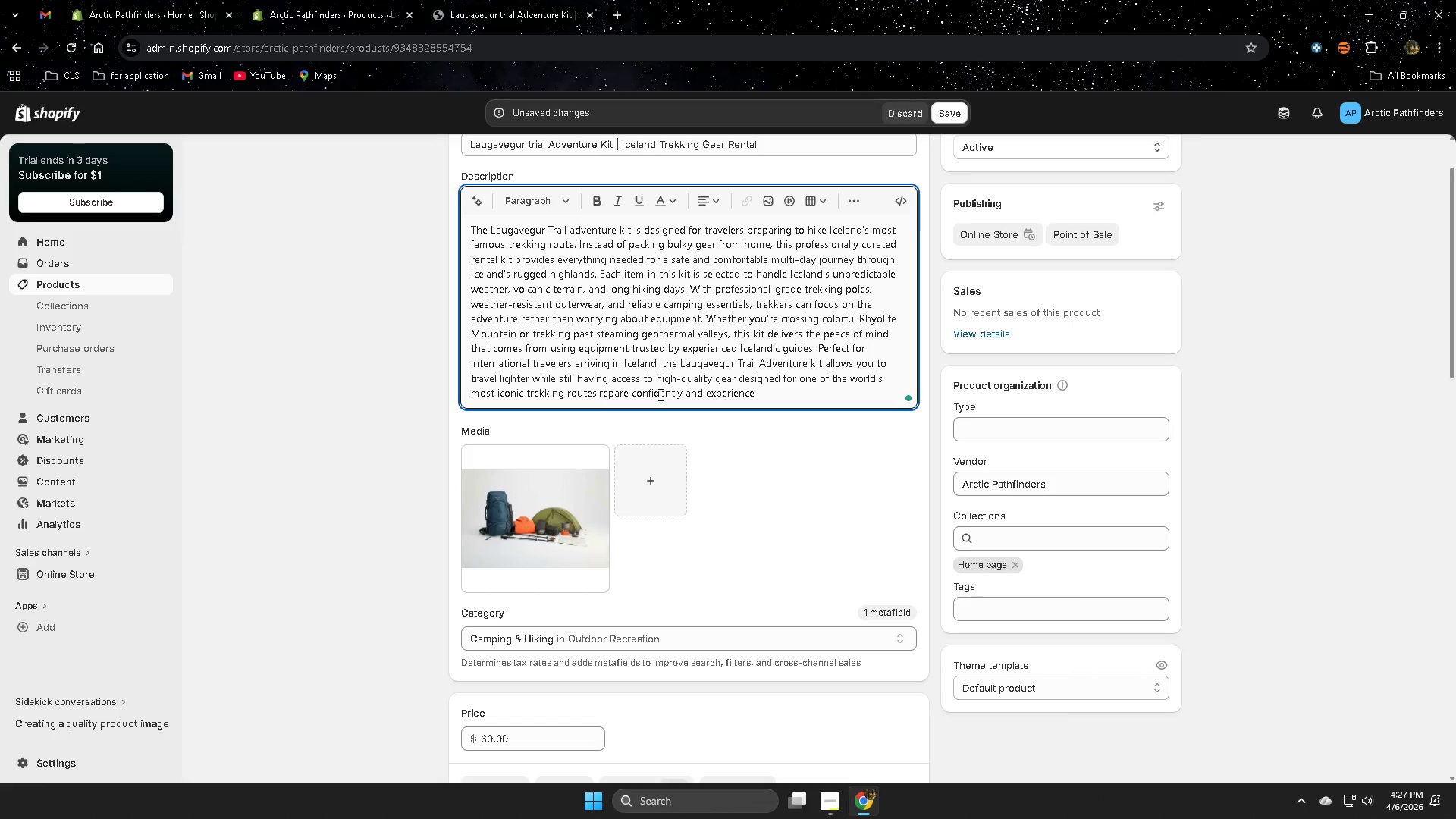 
key(Slash)
 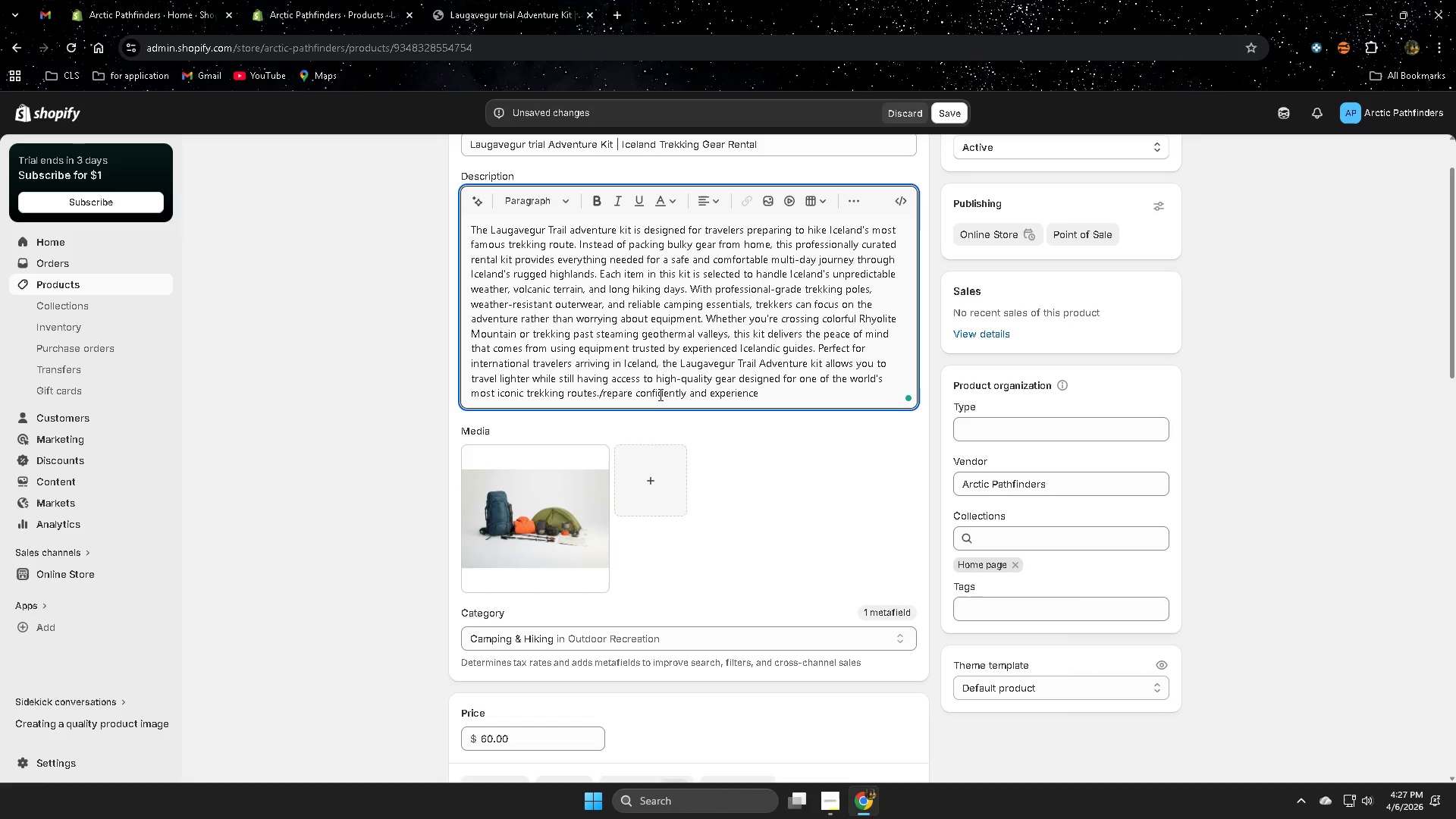 
key(Insert)
 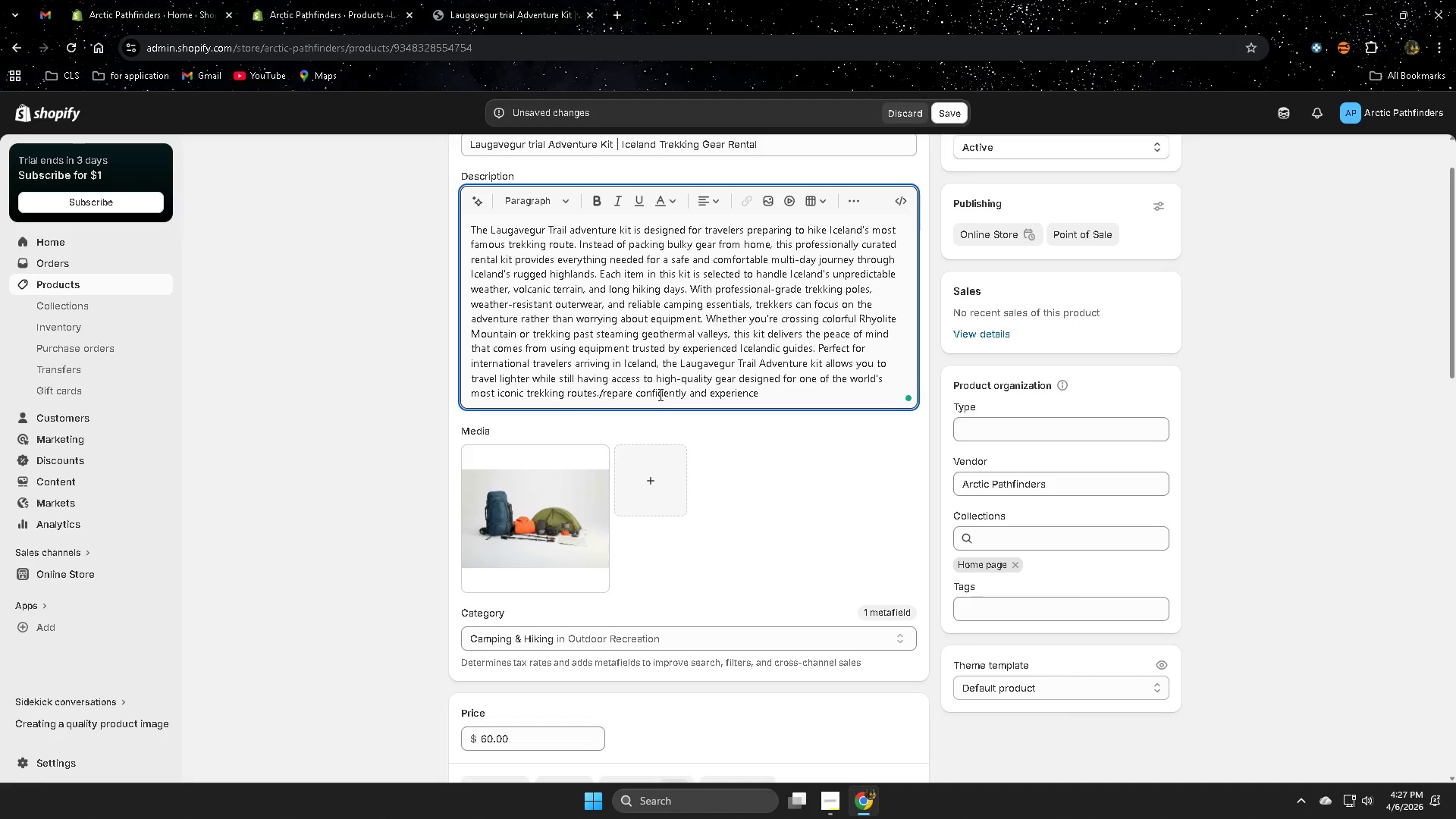 
key(Backspace)
 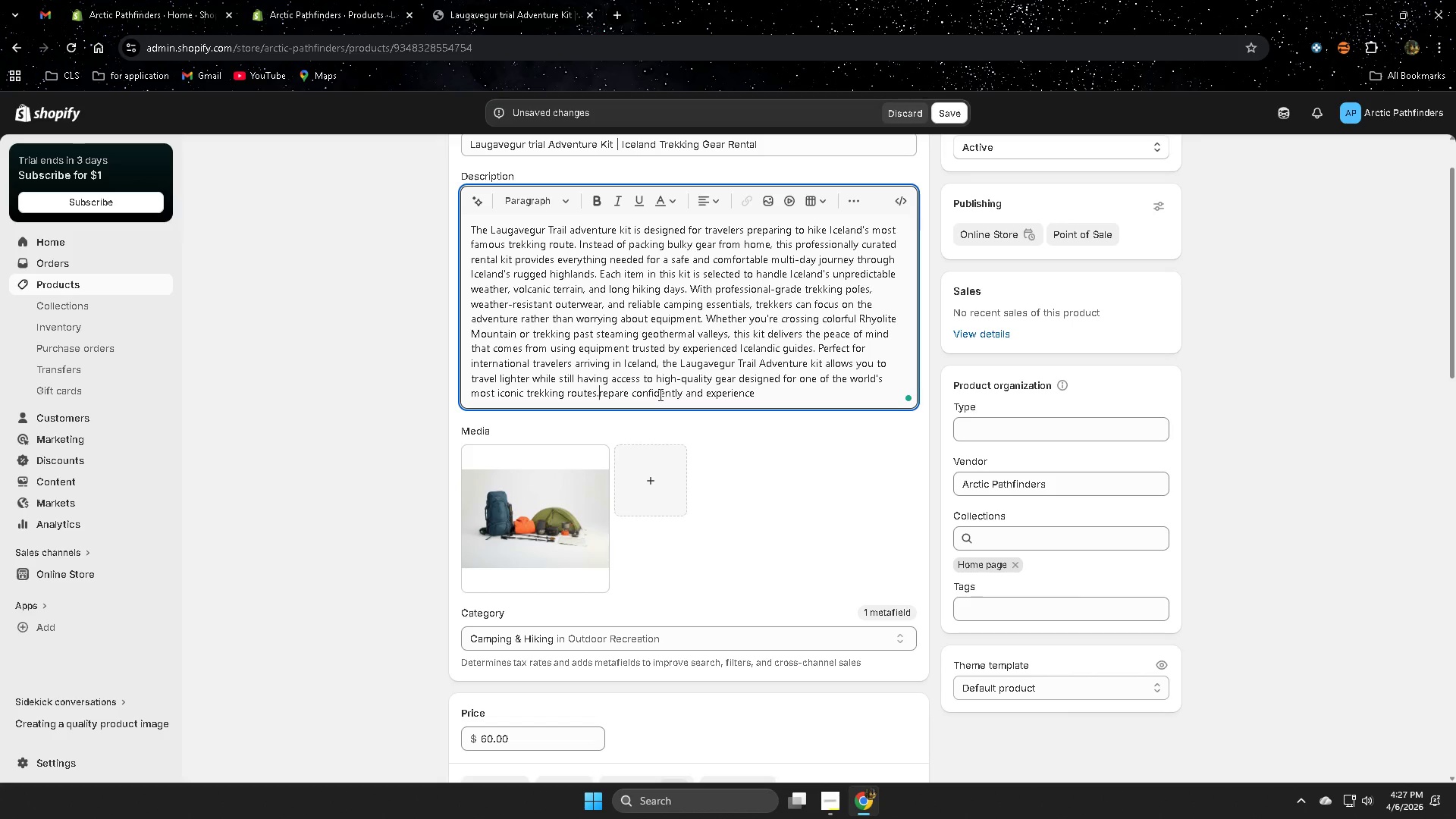 
key(Shift+P)
 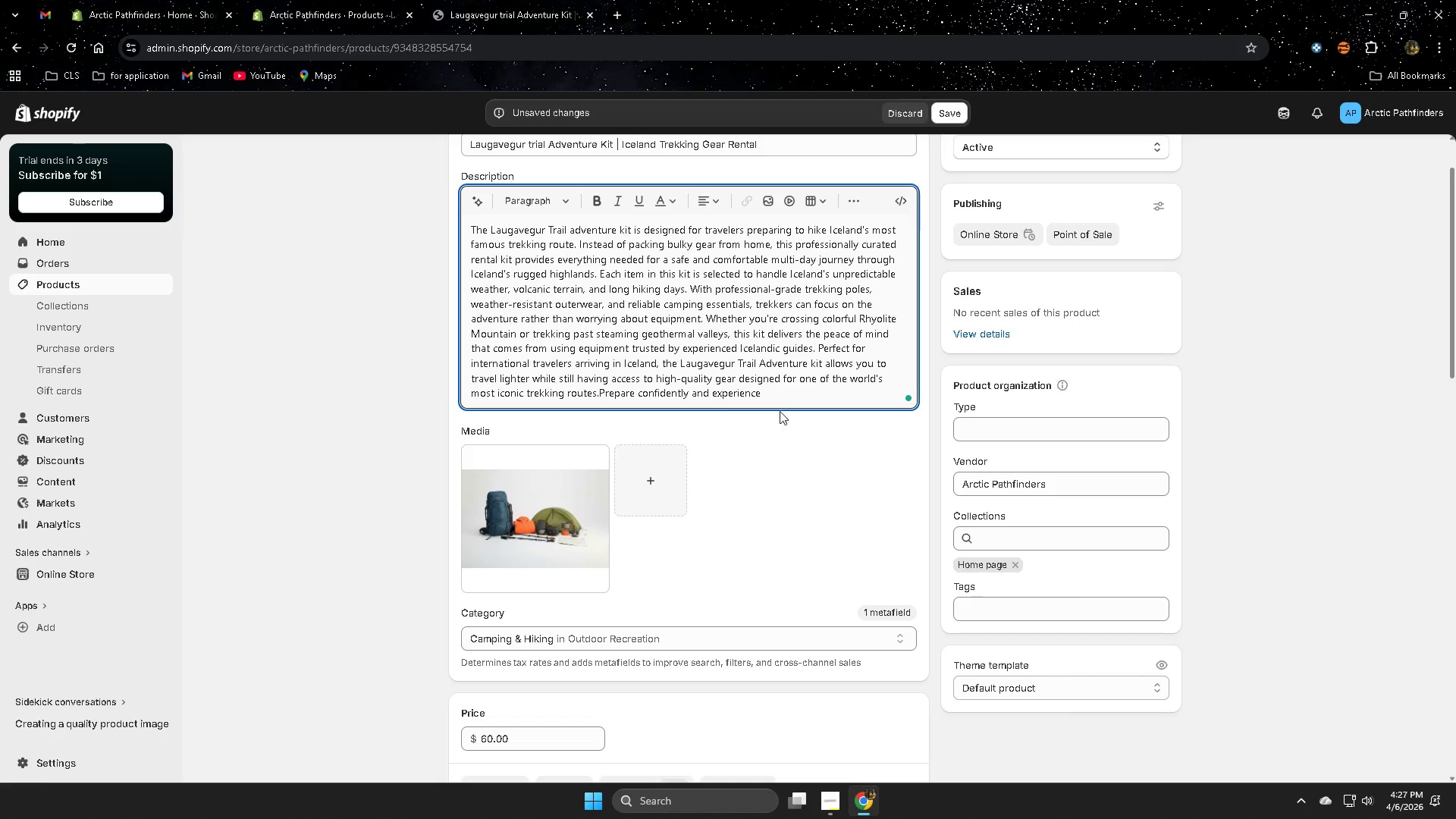 
left_click([786, 398])
 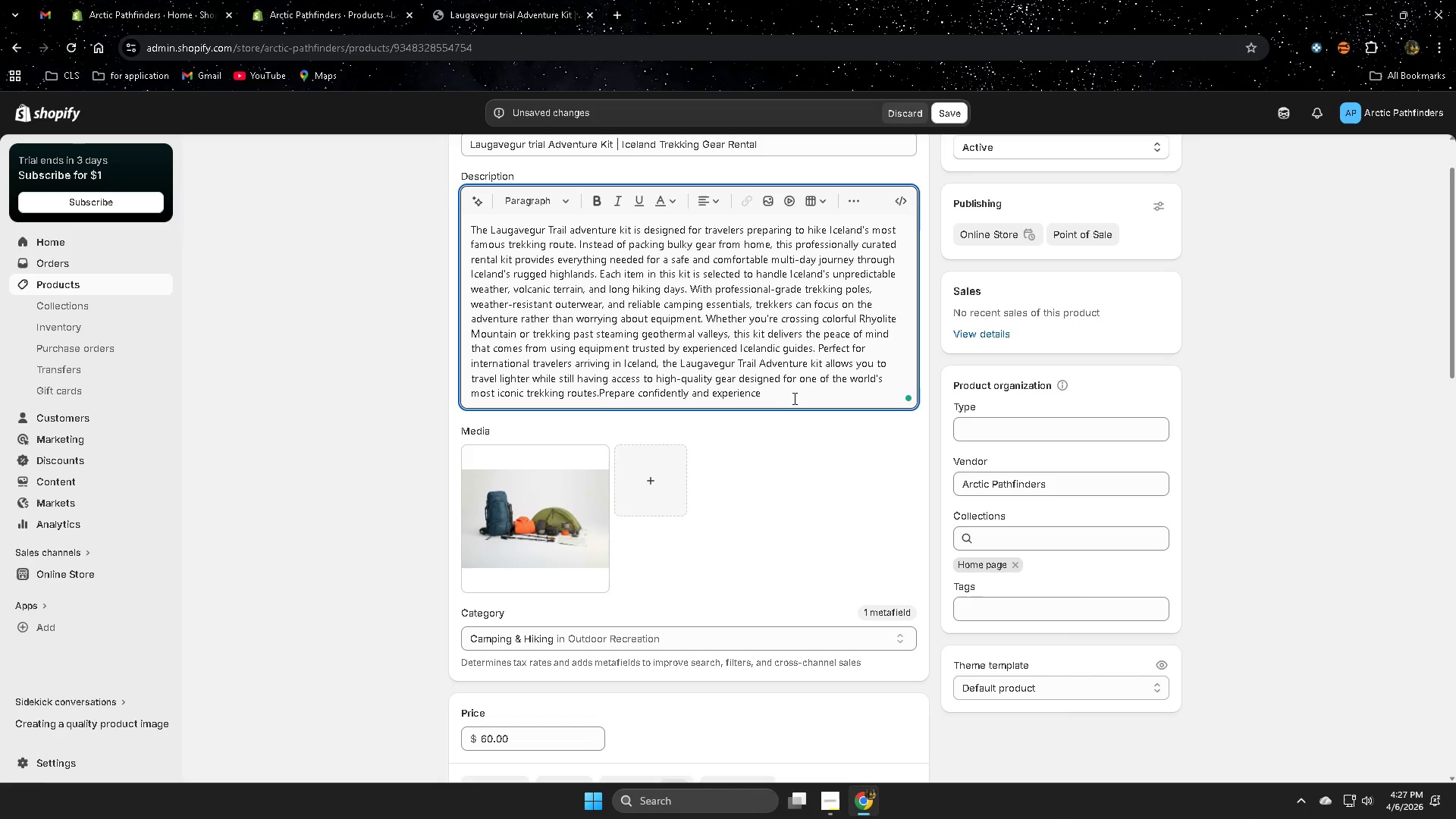 
key(Space)
 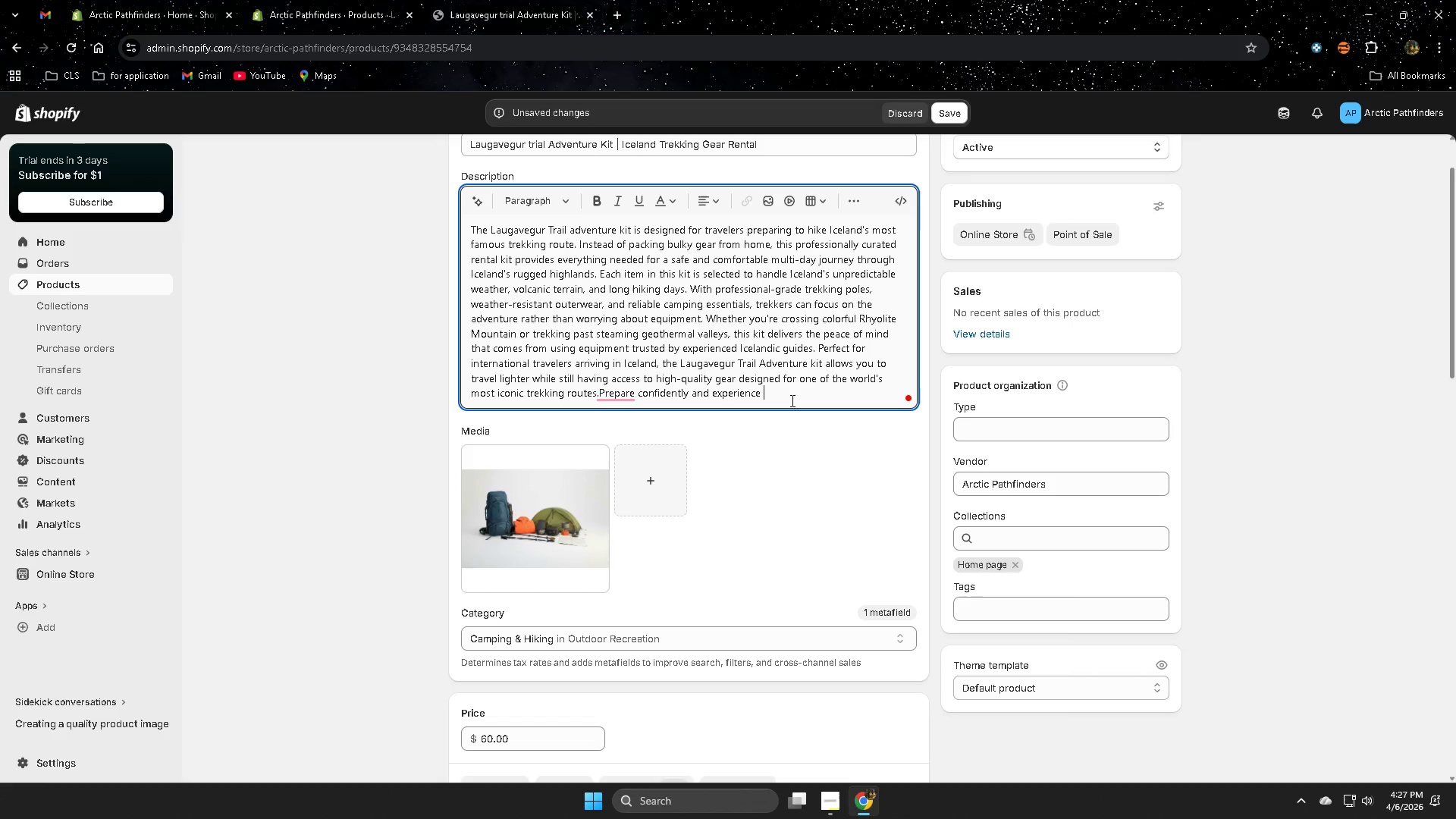 
wait(11.56)
 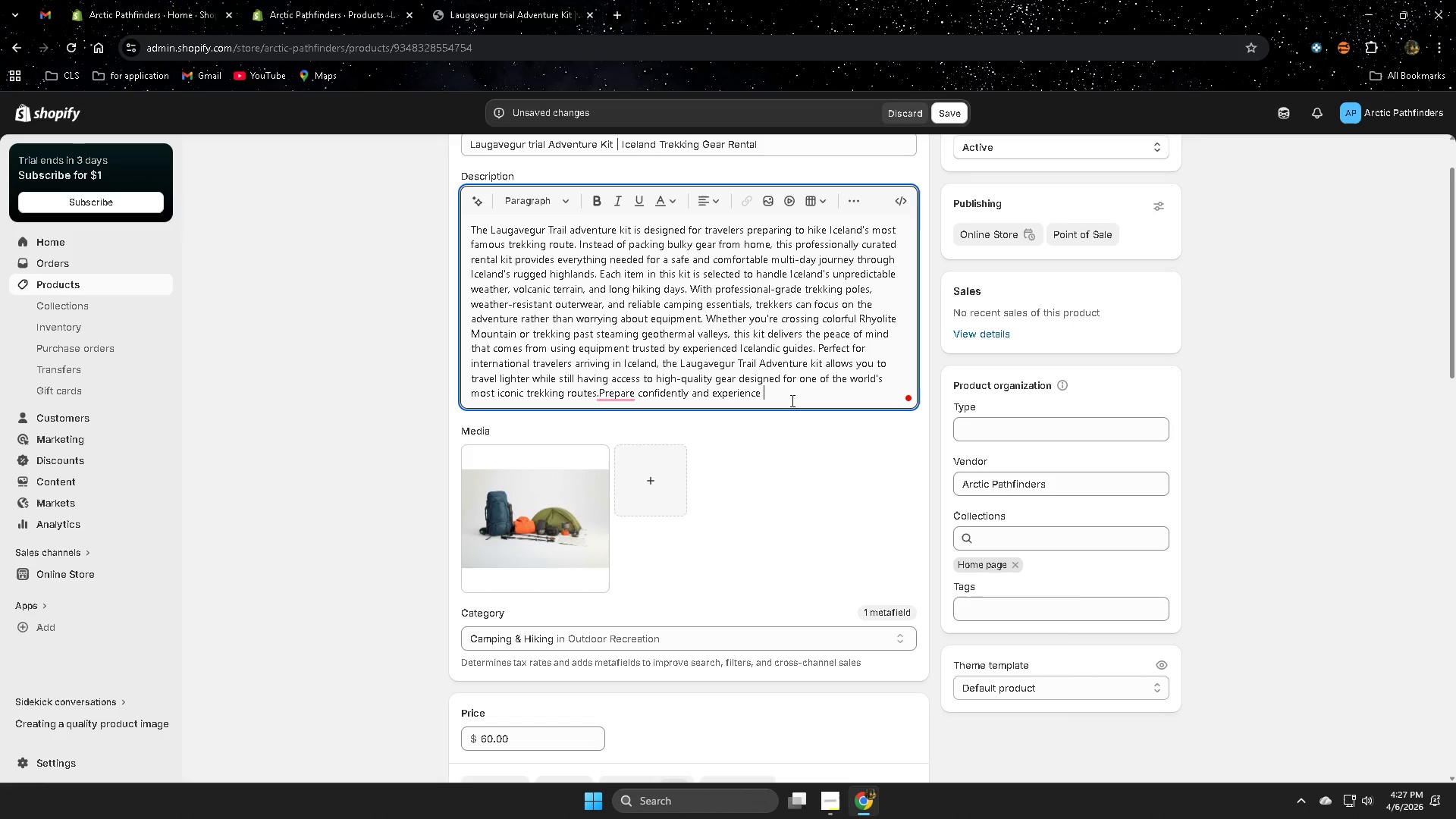 
left_click([630, 433])
 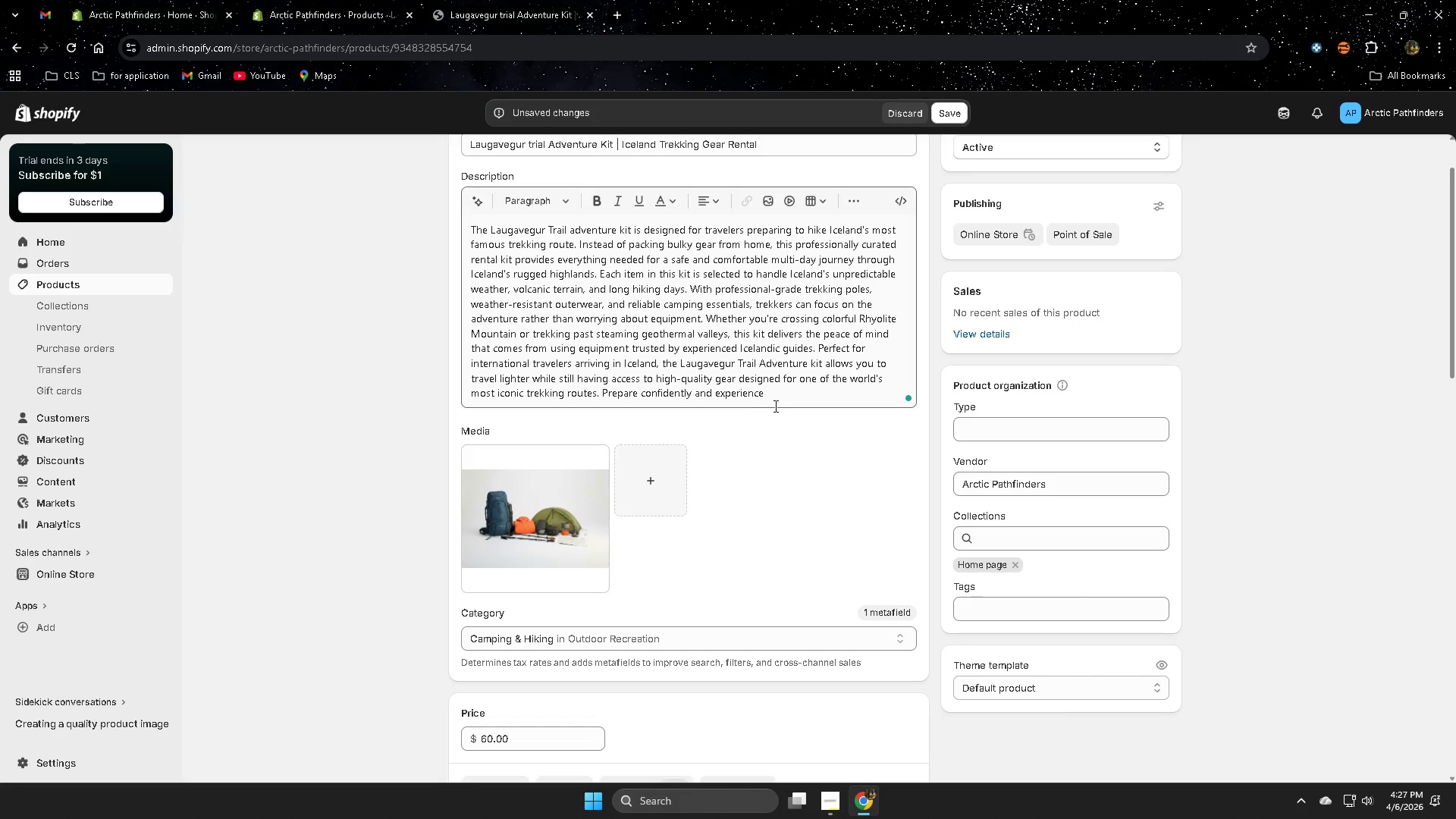 
left_click([780, 399])
 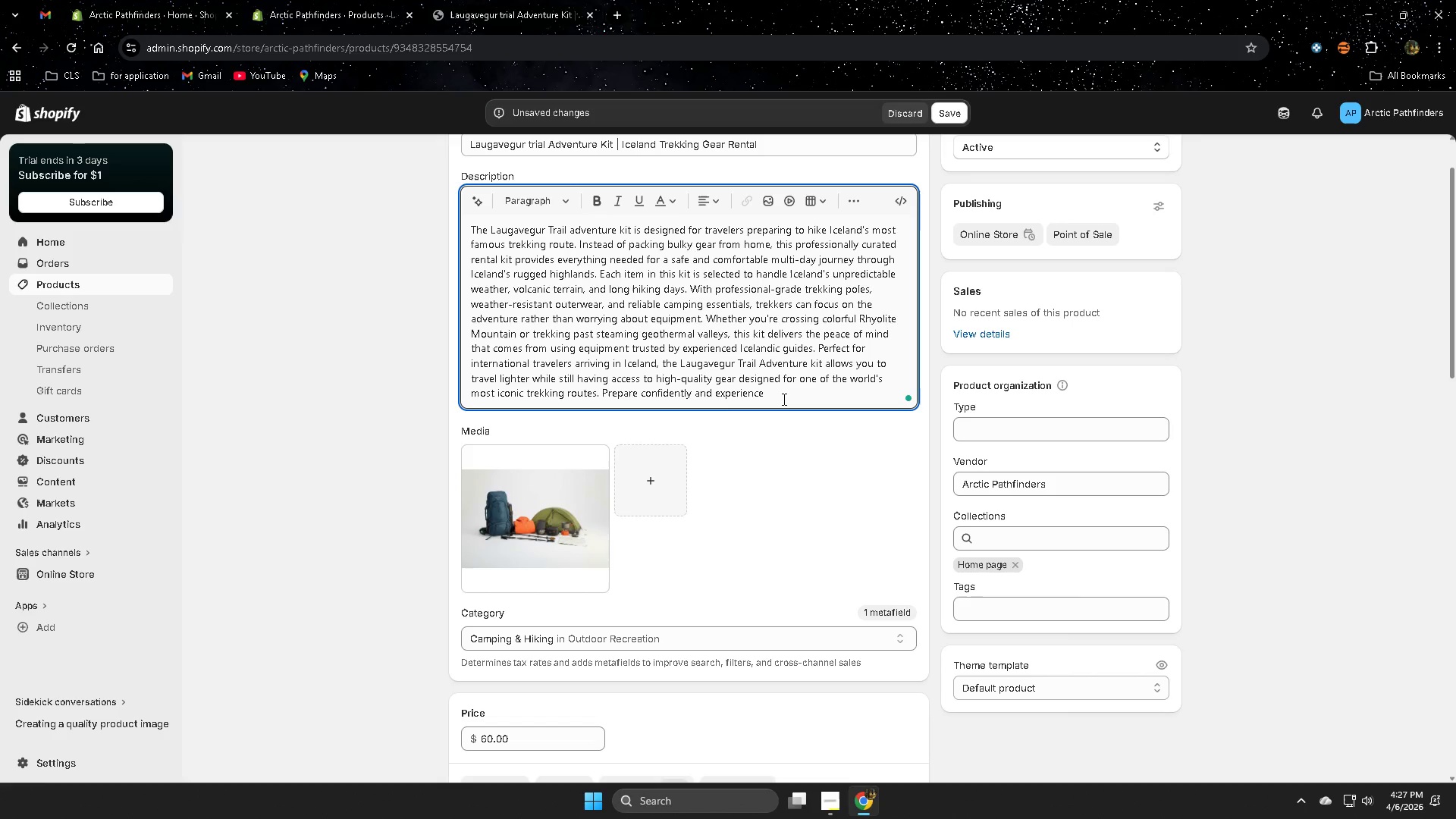 
type(the Laugv)
key(Backspace)
type(avergur trail with the right gear for the g)
key(Backspace)
type(journey)
 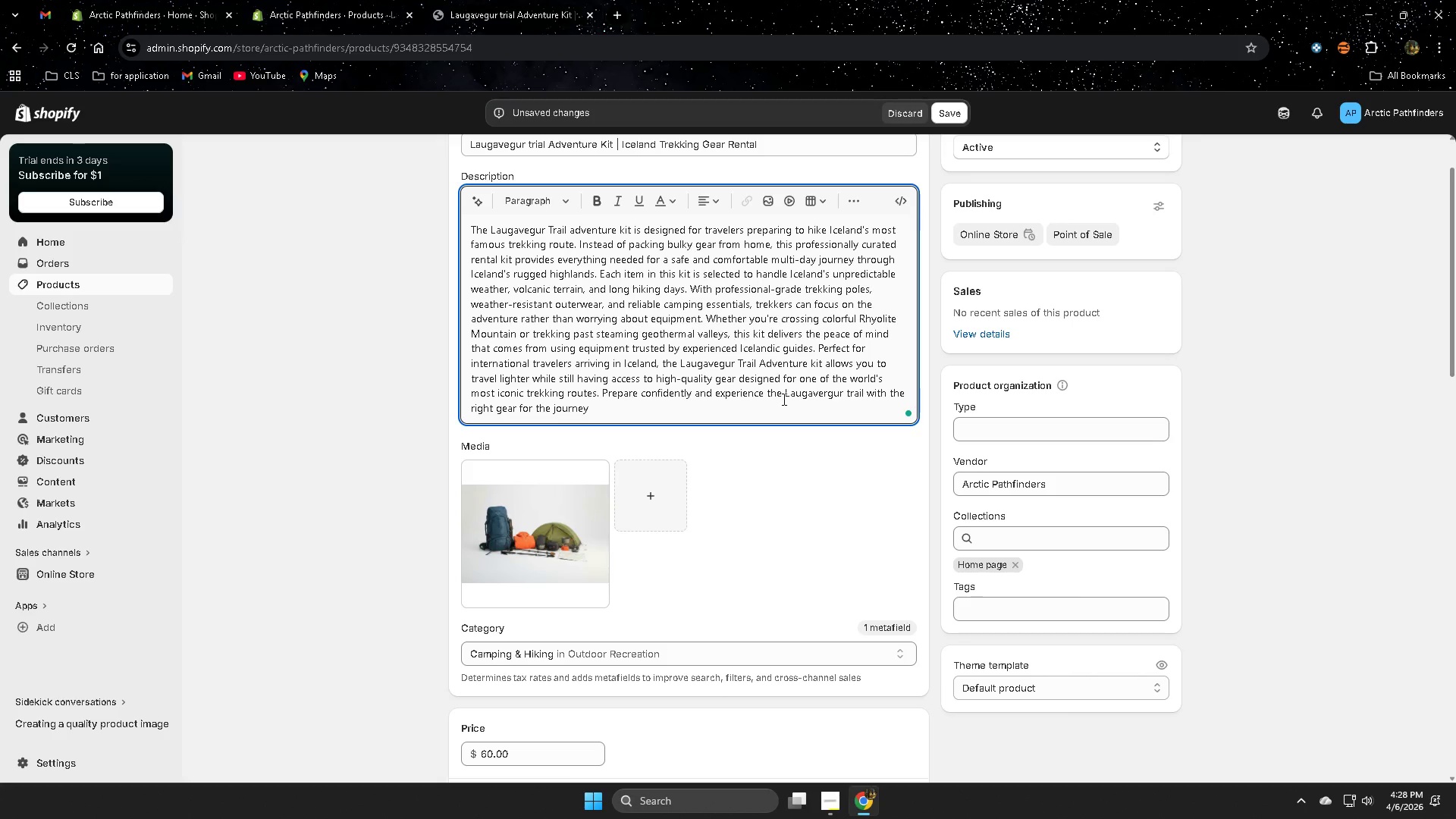 
scroll: coordinate [1032, 409], scroll_direction: down, amount: 1.0
 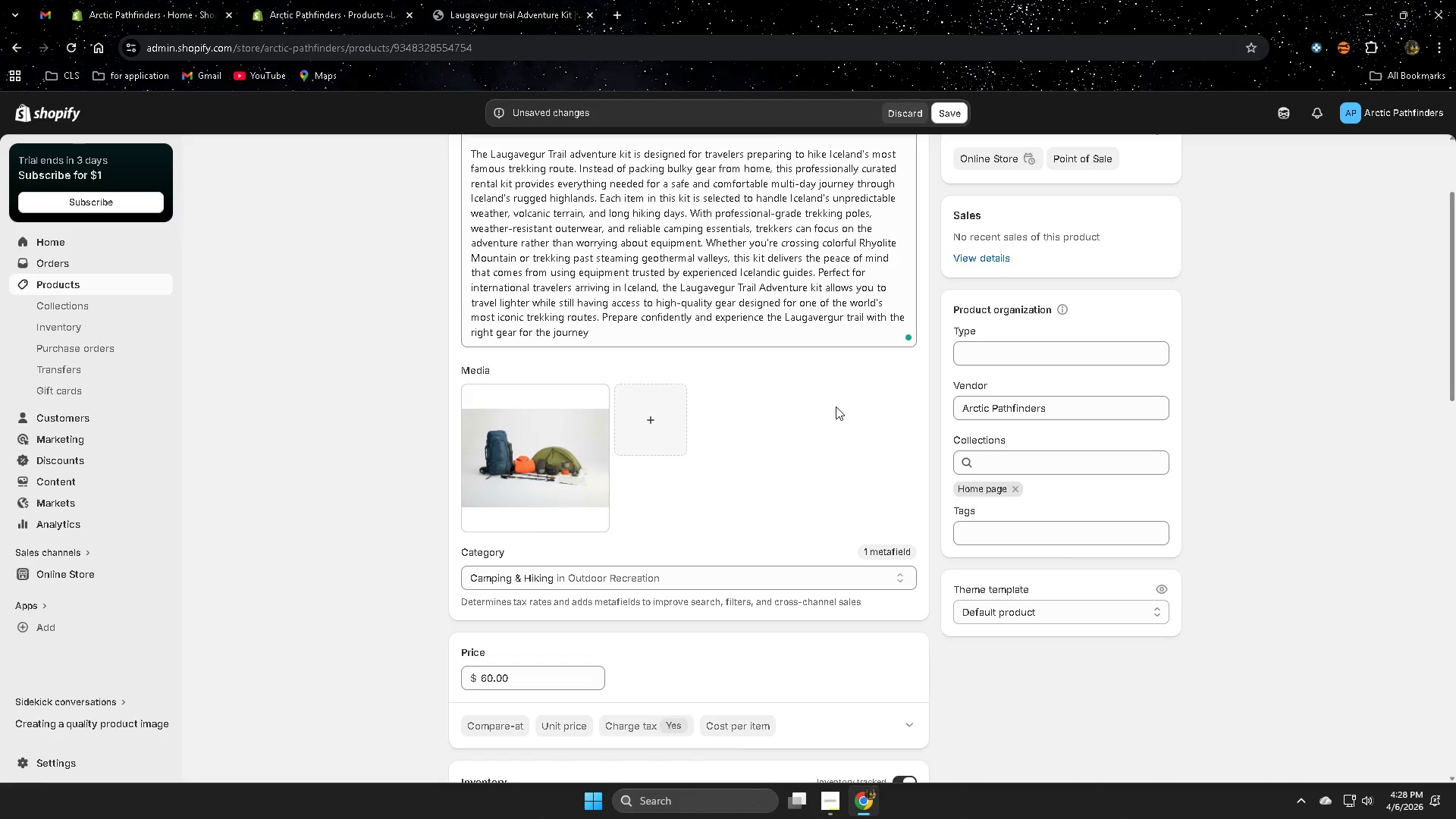 
wait(7.98)
 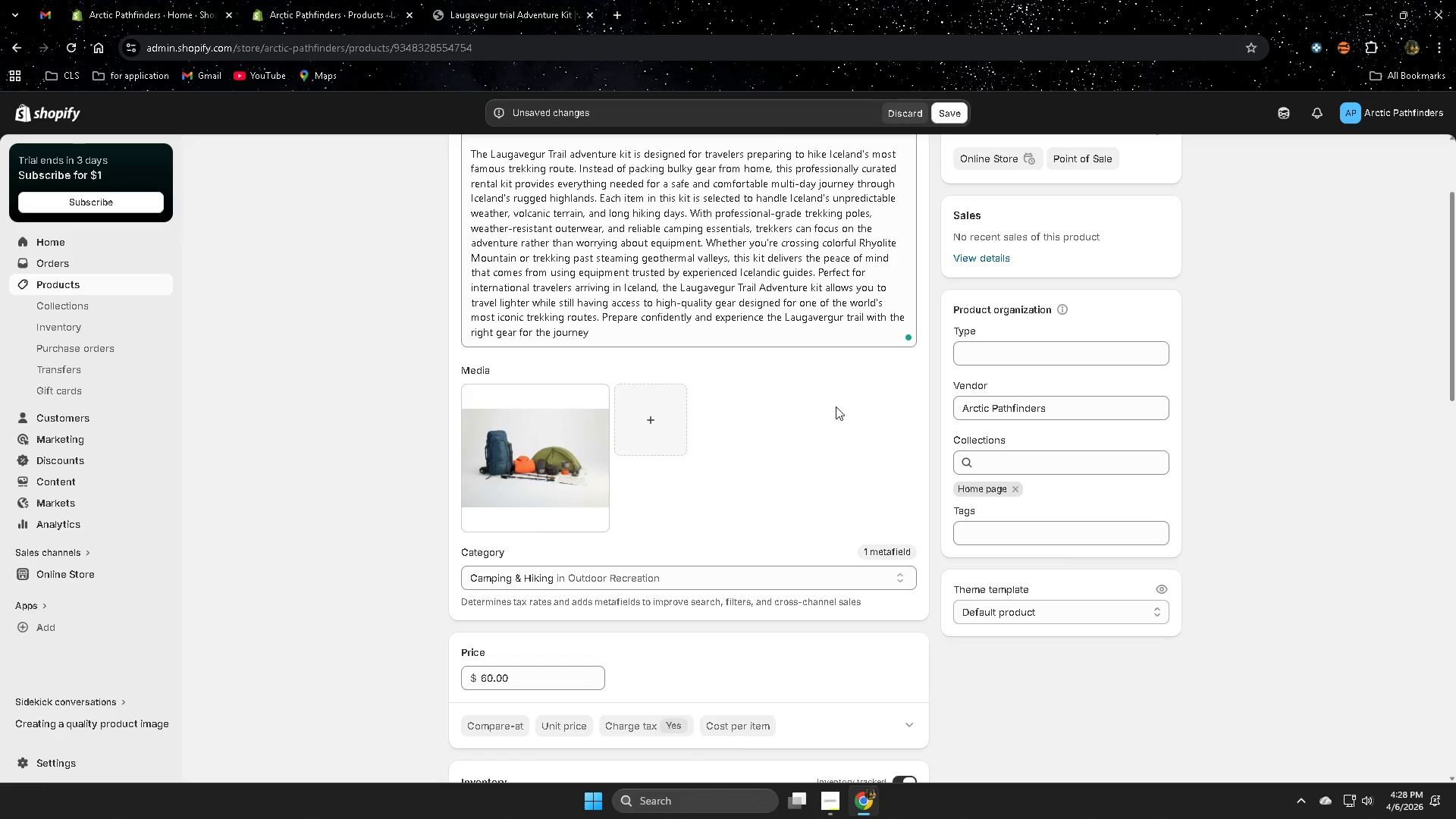 
scroll: coordinate [831, 416], scroll_direction: up, amount: 2.0
 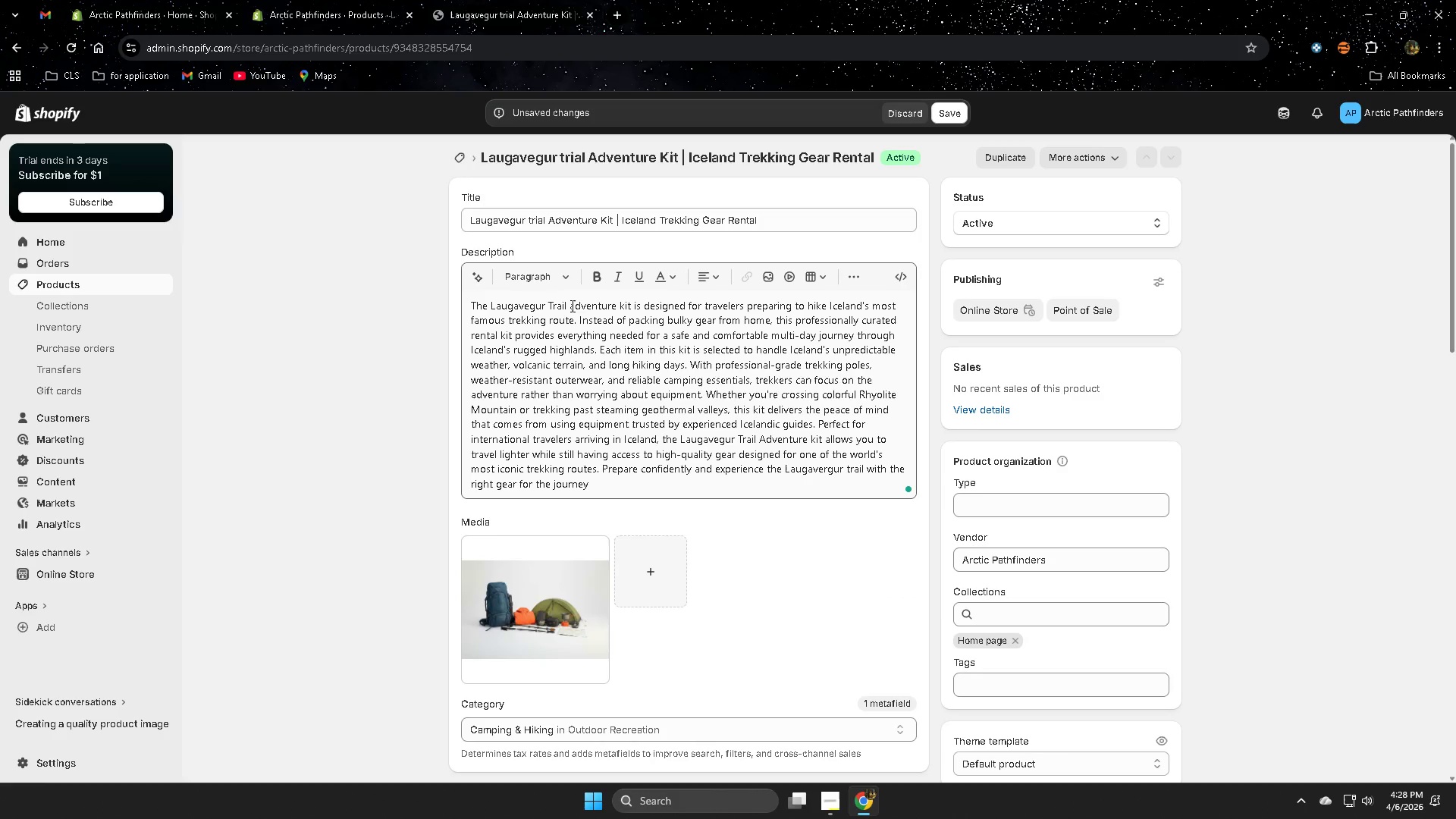 
left_click([567, 318])
 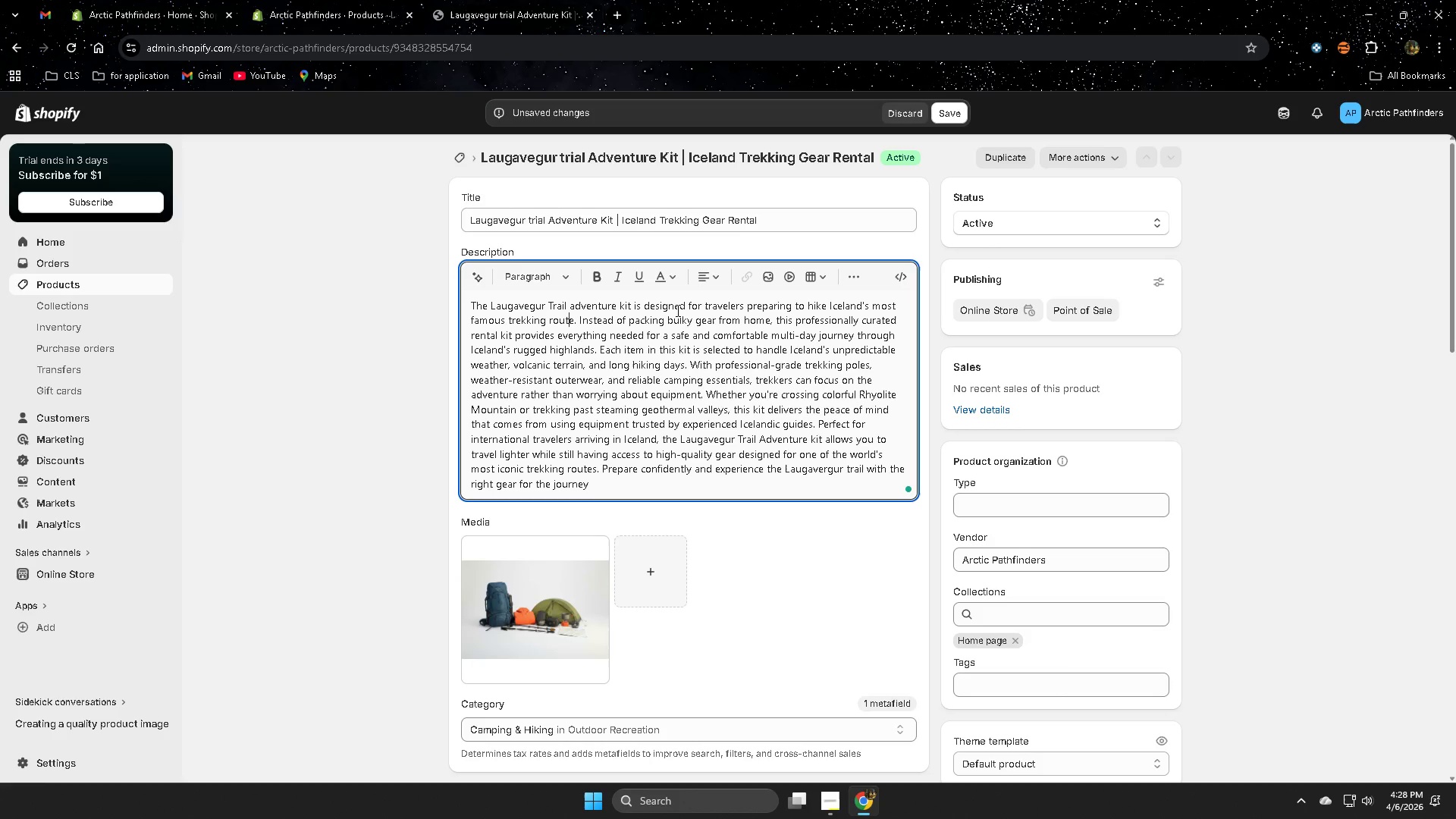 
wait(27.41)
 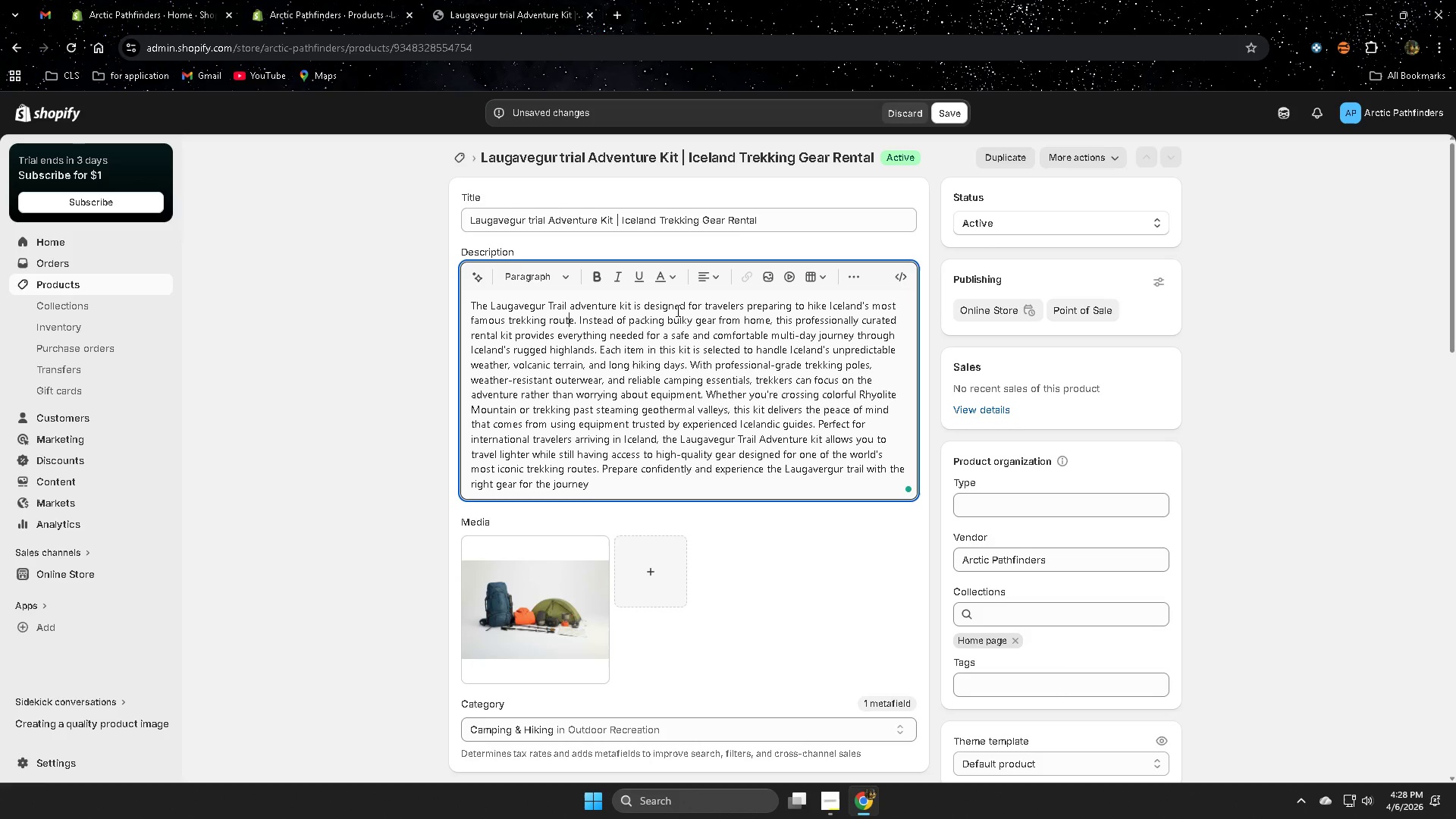 
left_click_drag(start_coordinate=[689, 307], to_coordinate=[796, 316])
 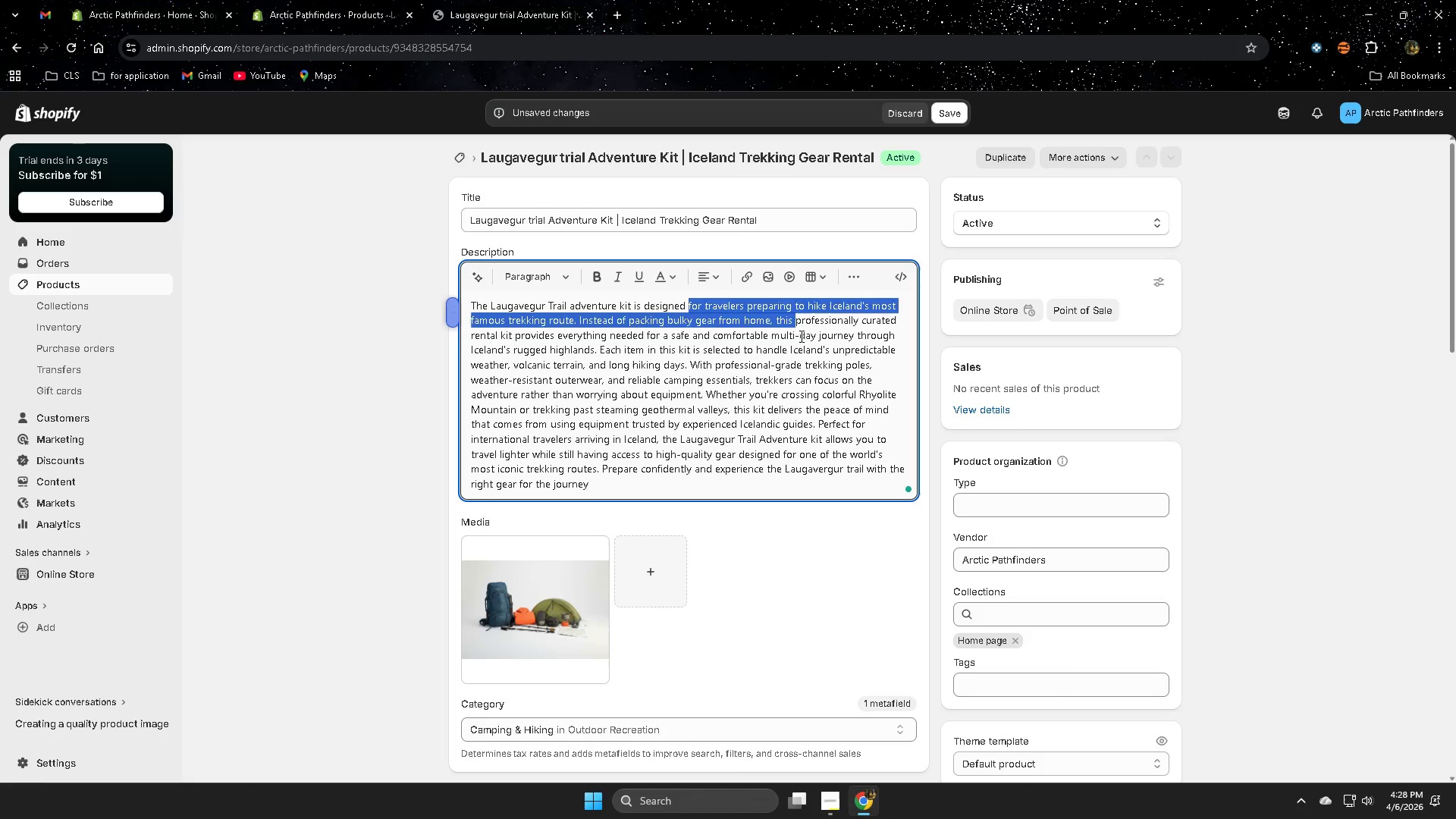 
left_click([800, 336])
 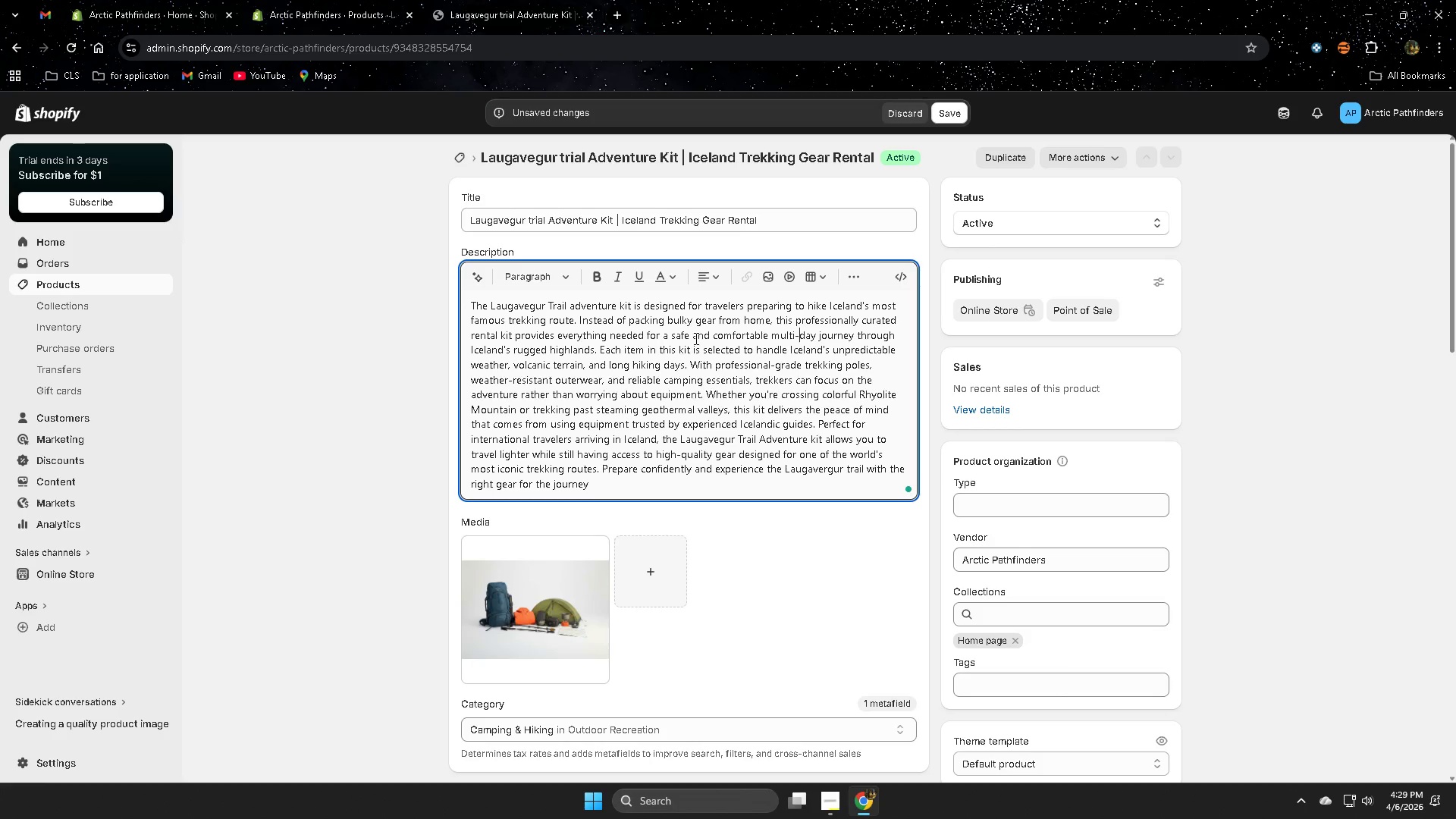 
scroll: coordinate [720, 660], scroll_direction: down, amount: 4.0
 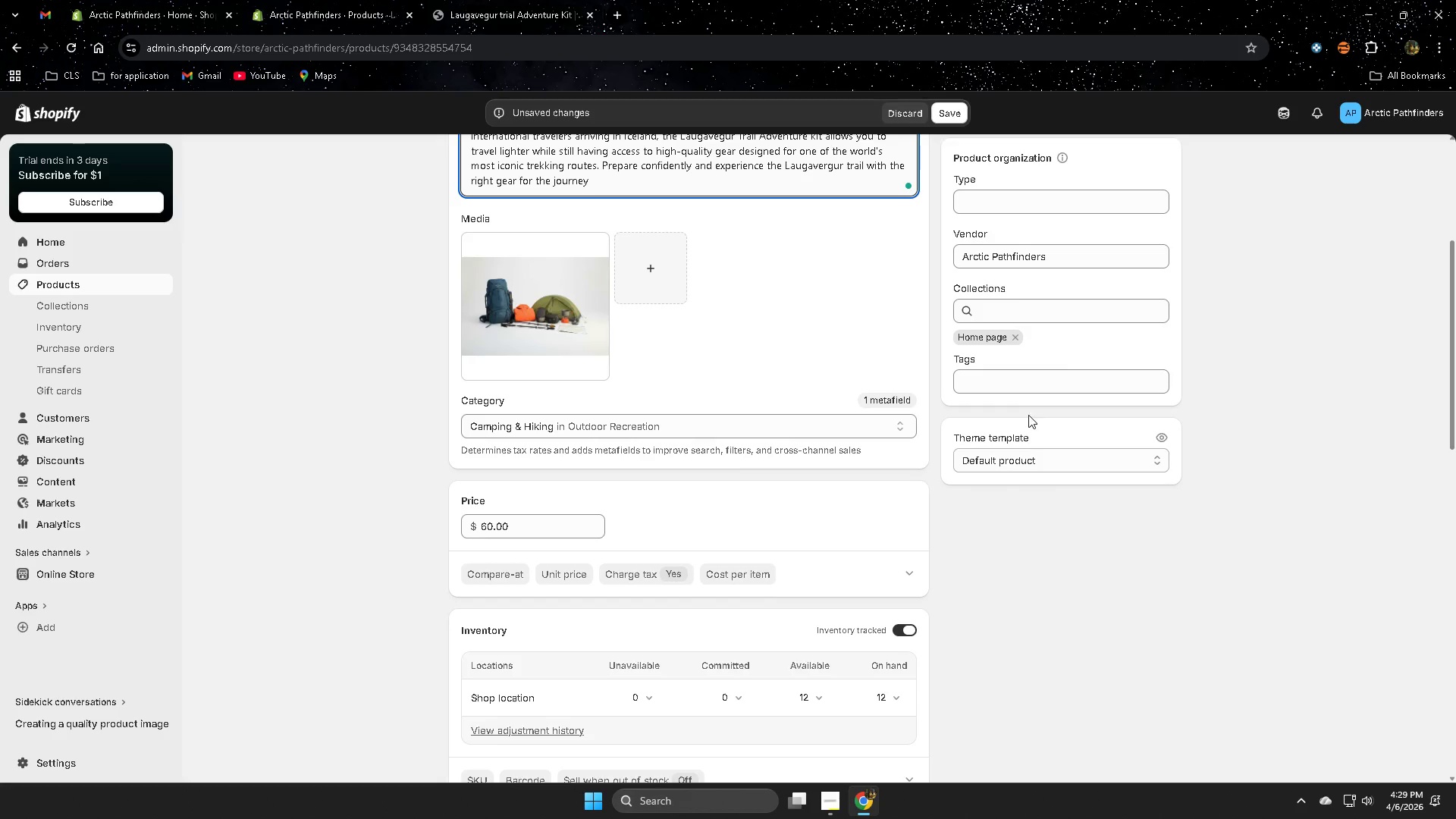 
left_click([1027, 384])
 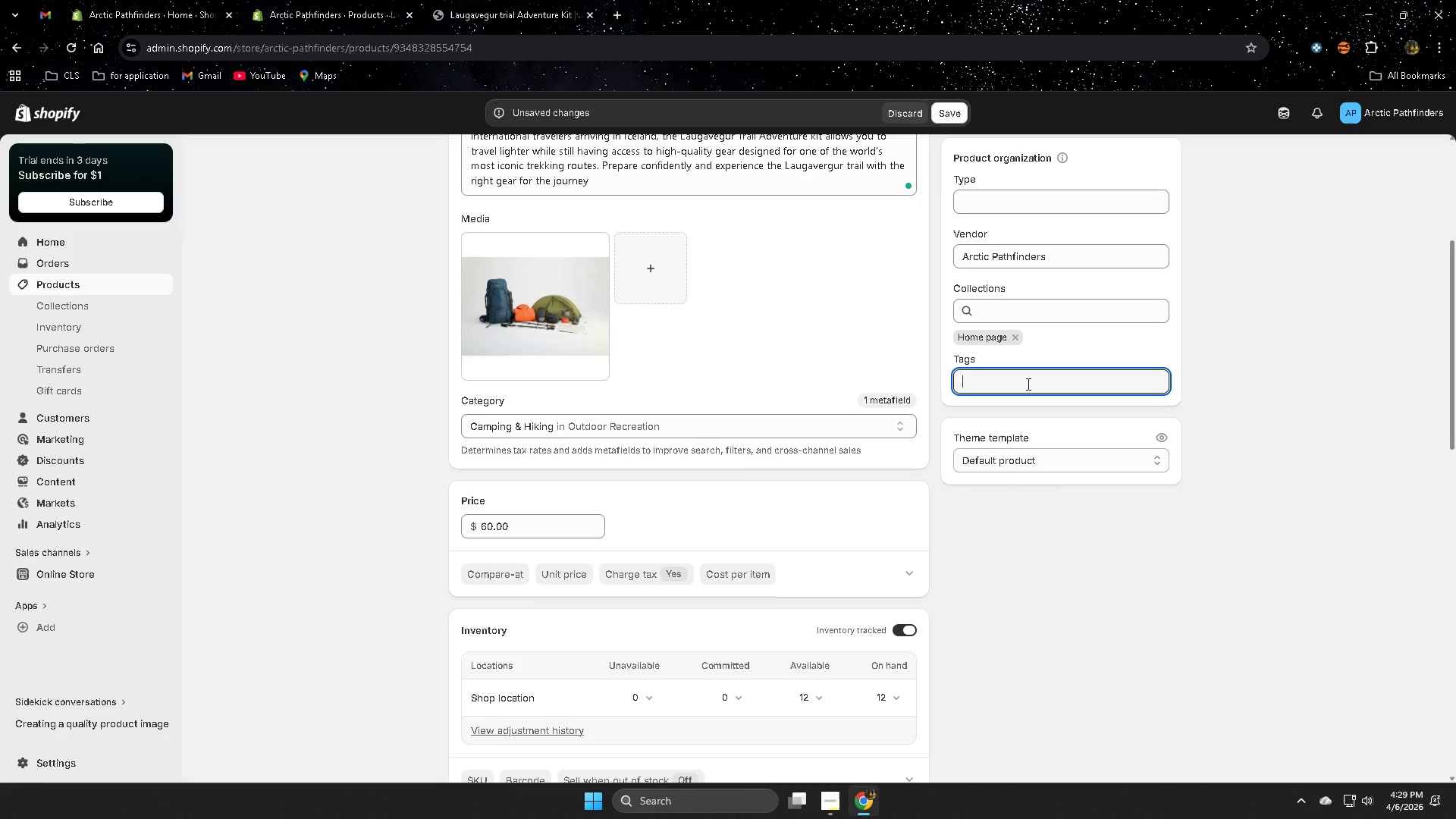 
wait(6.47)
 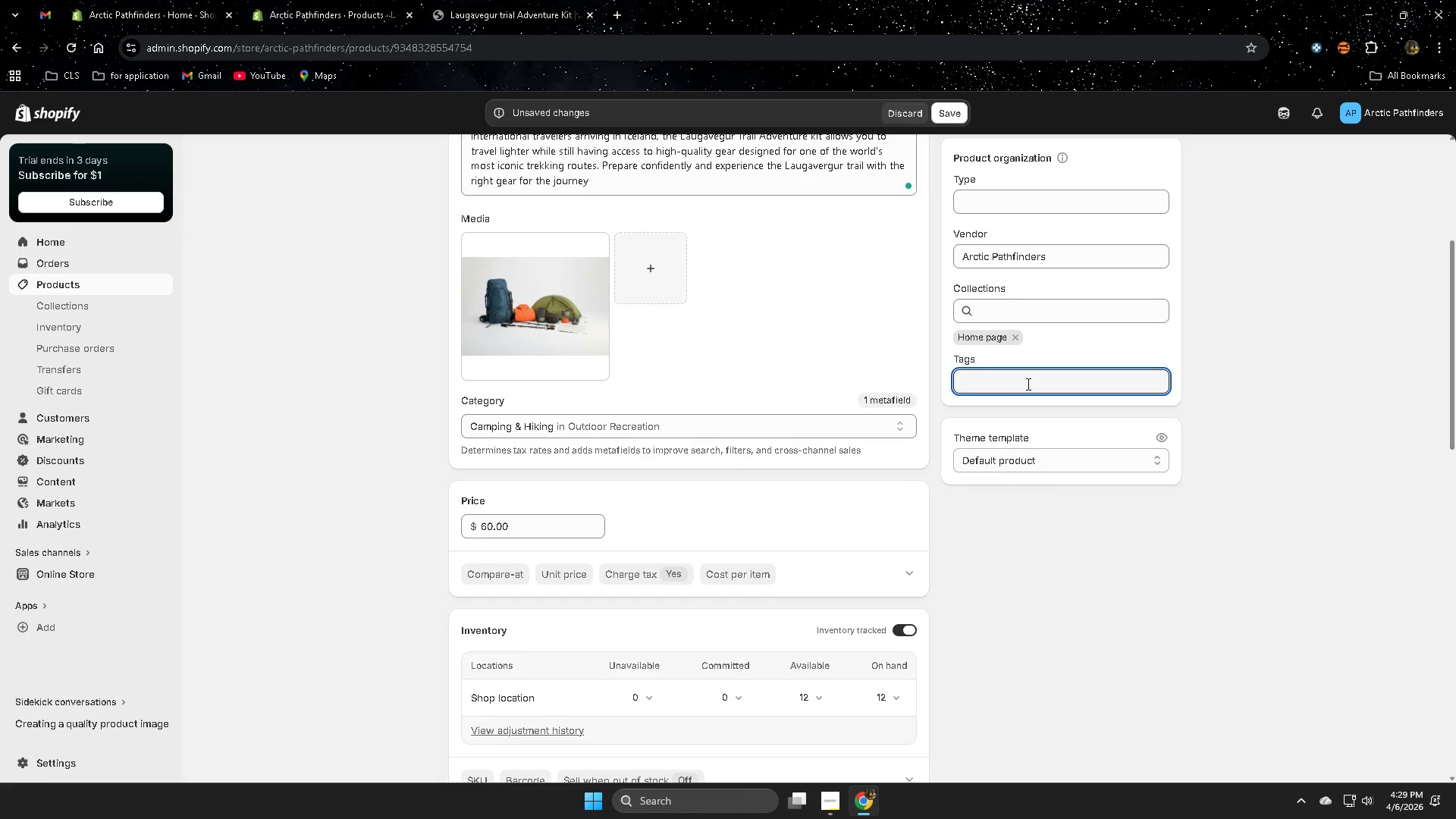 
type(Moderete )
key(Backspace)
key(Backspace)
key(Backspace)
key(Backspace)
type(ate)
 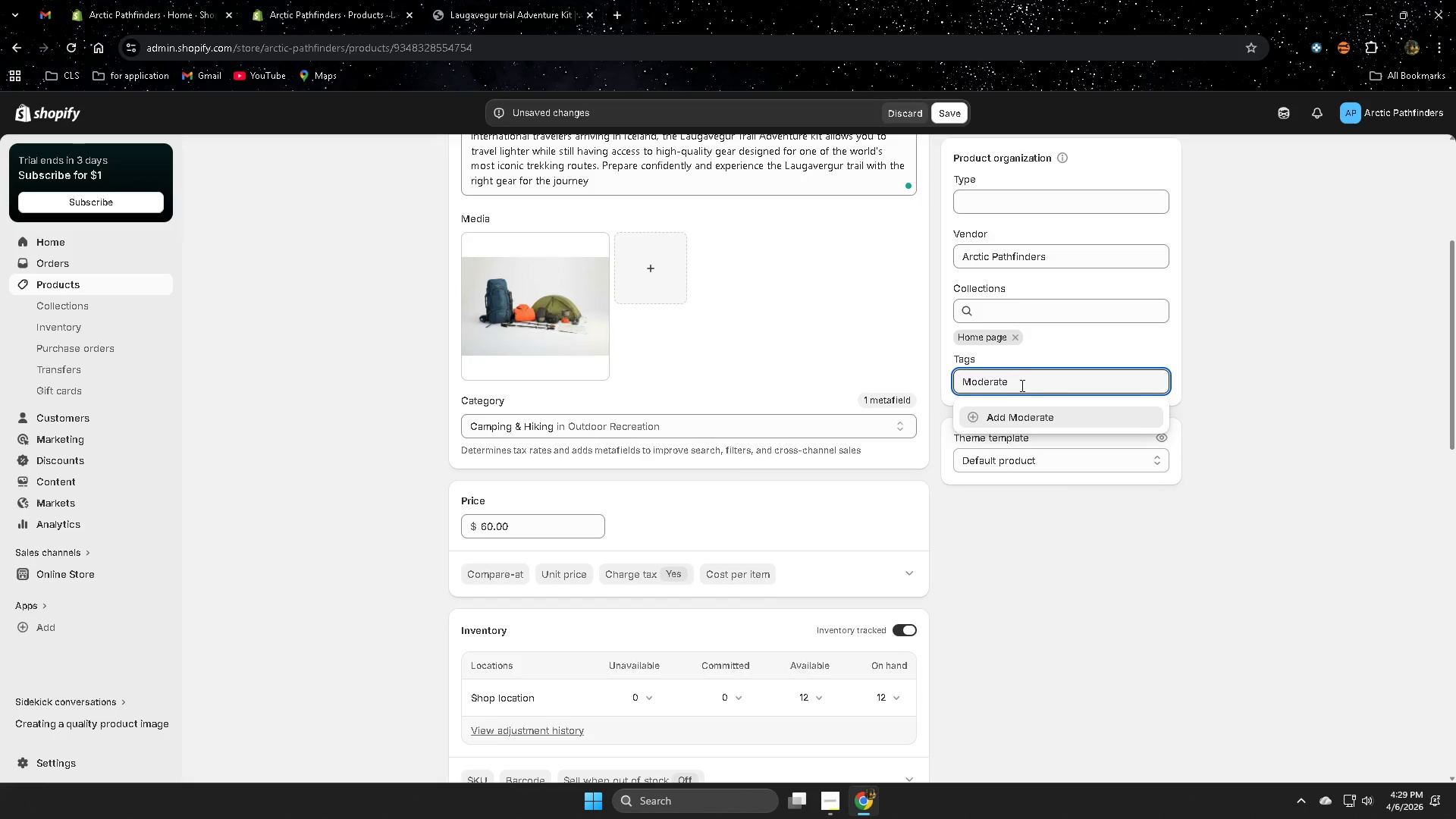 
left_click([1005, 415])
 